 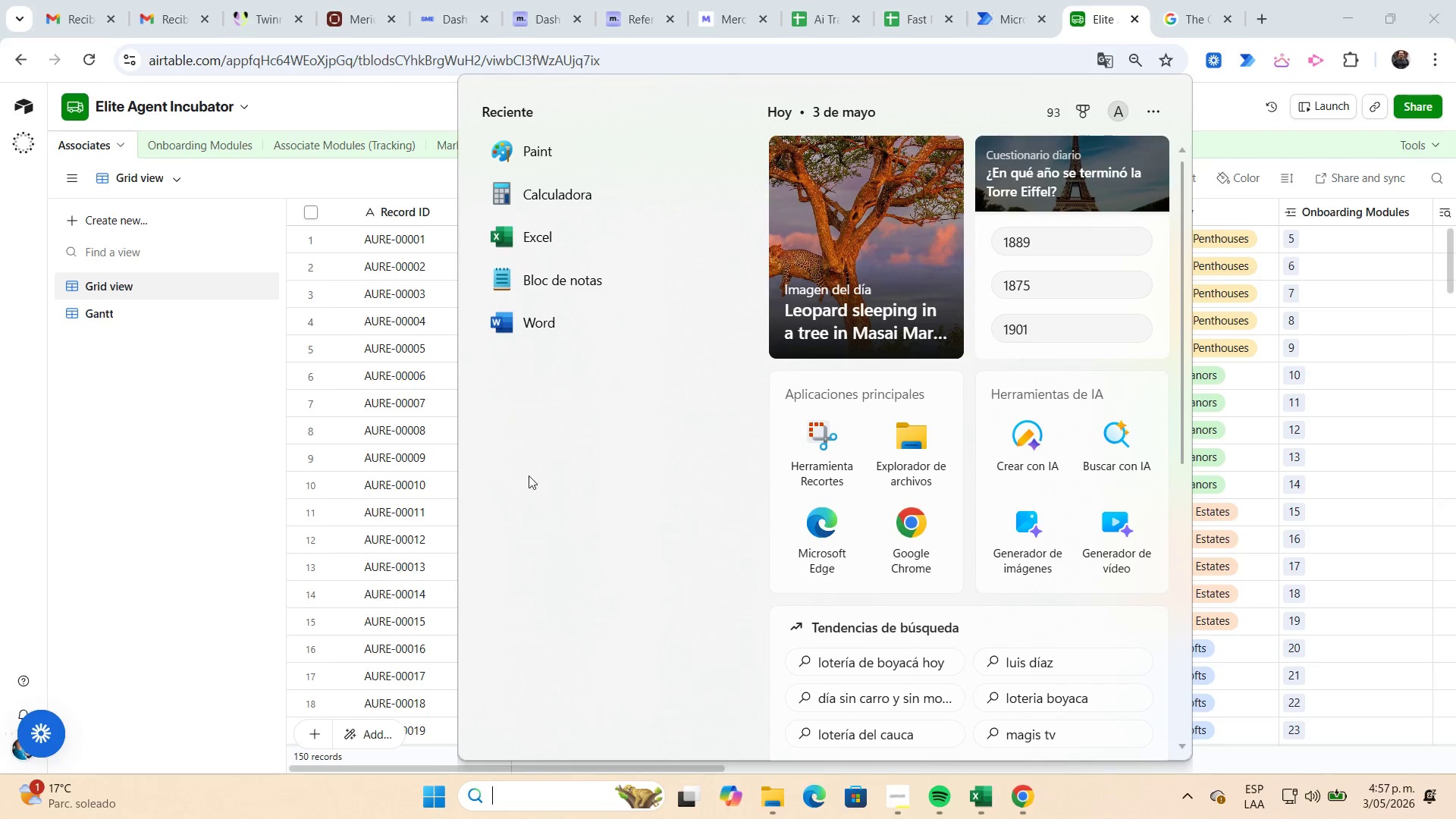 
left_click([1352, 7])
 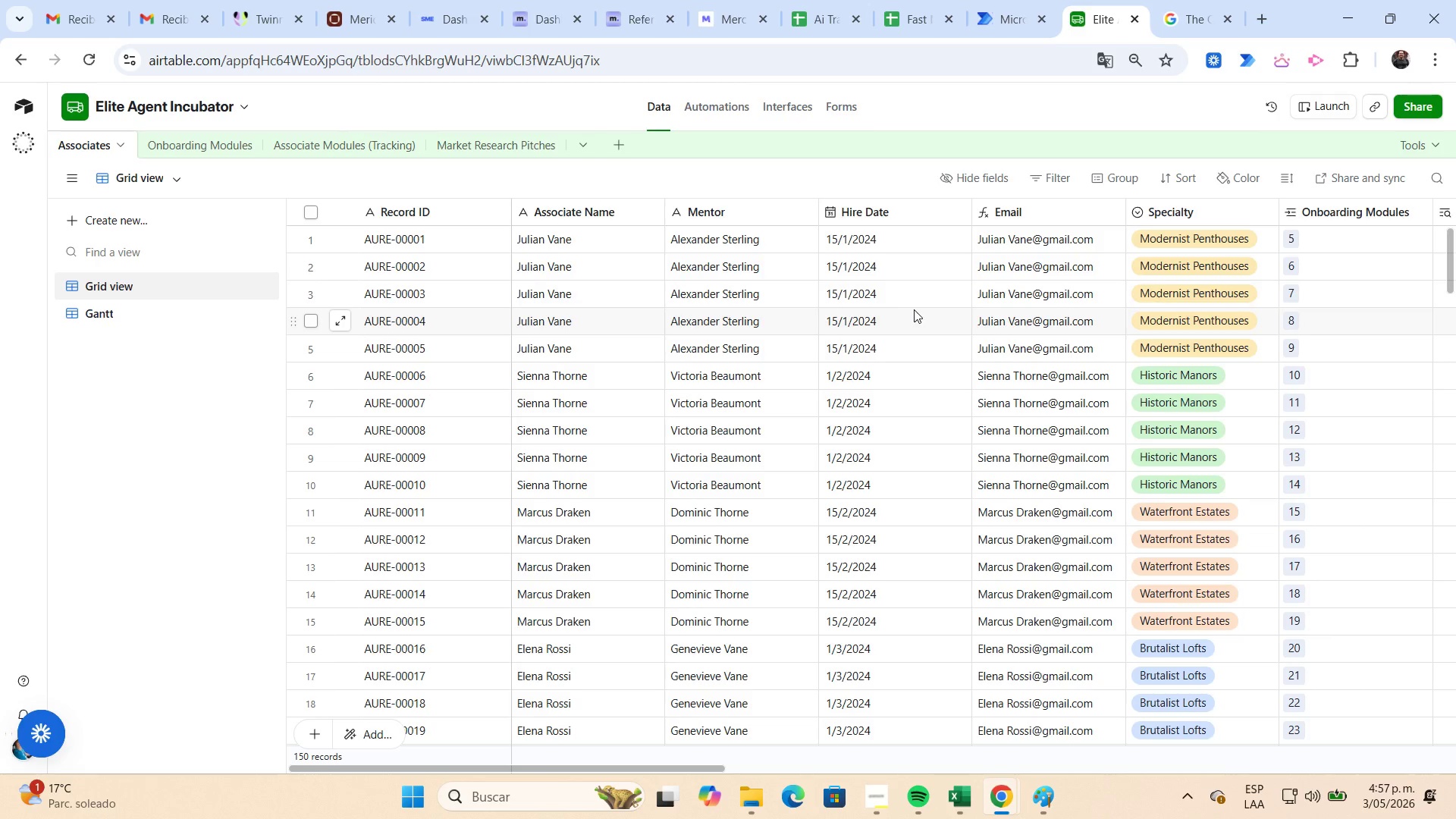 
wait(13.74)
 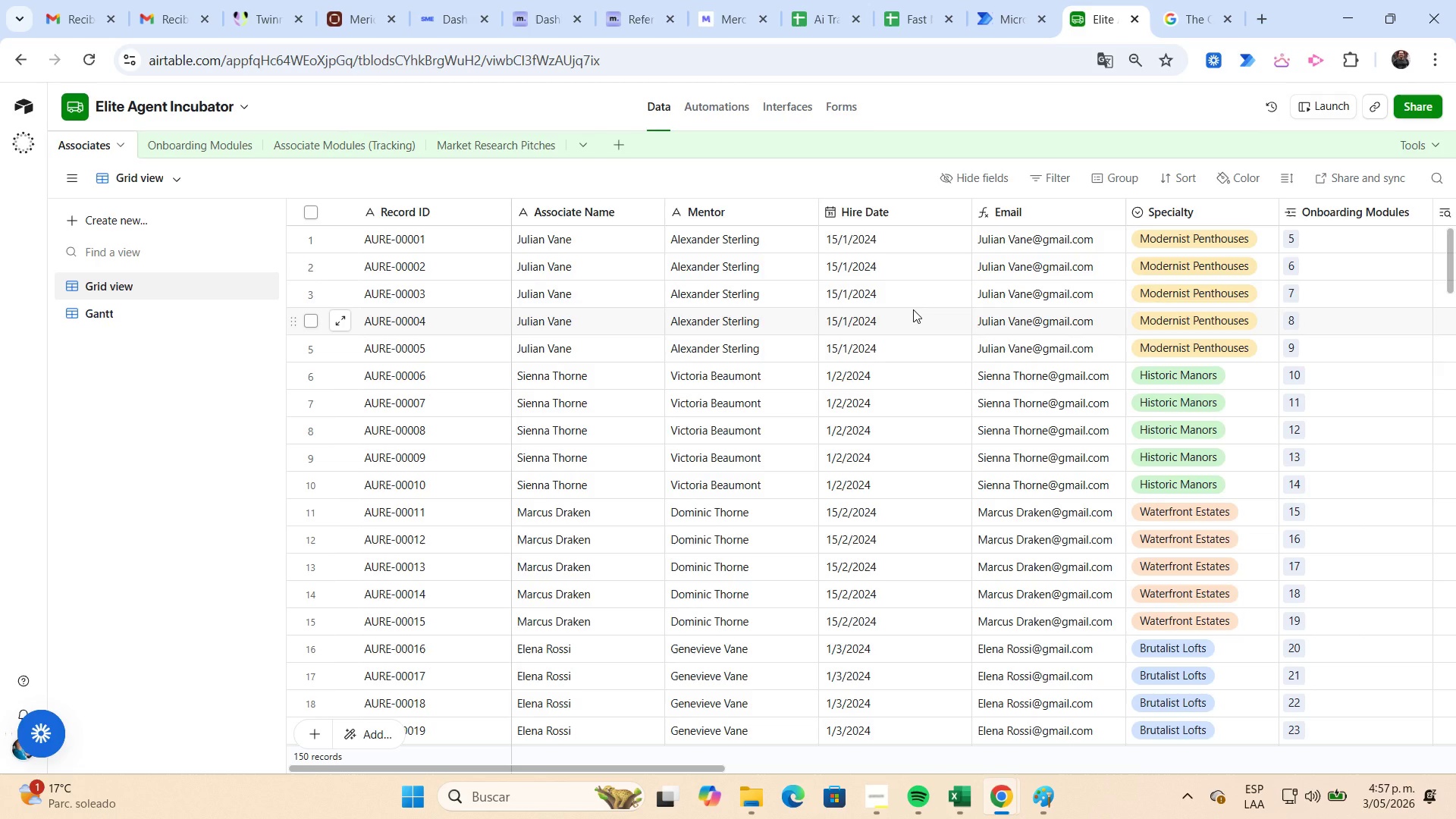 
key(Meta+Shift+S)
 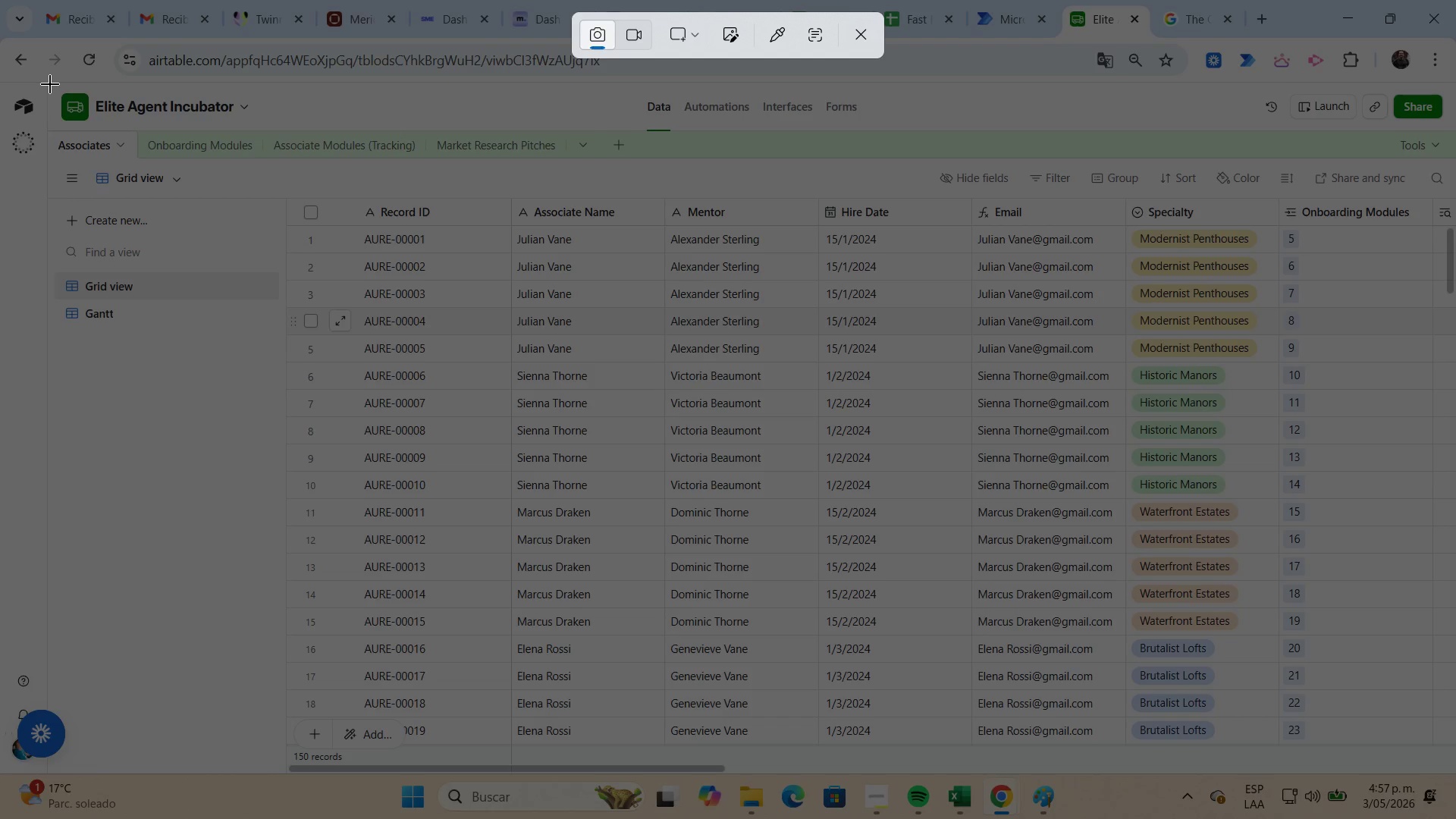 
left_click_drag(start_coordinate=[48, 83], to_coordinate=[1455, 769])
 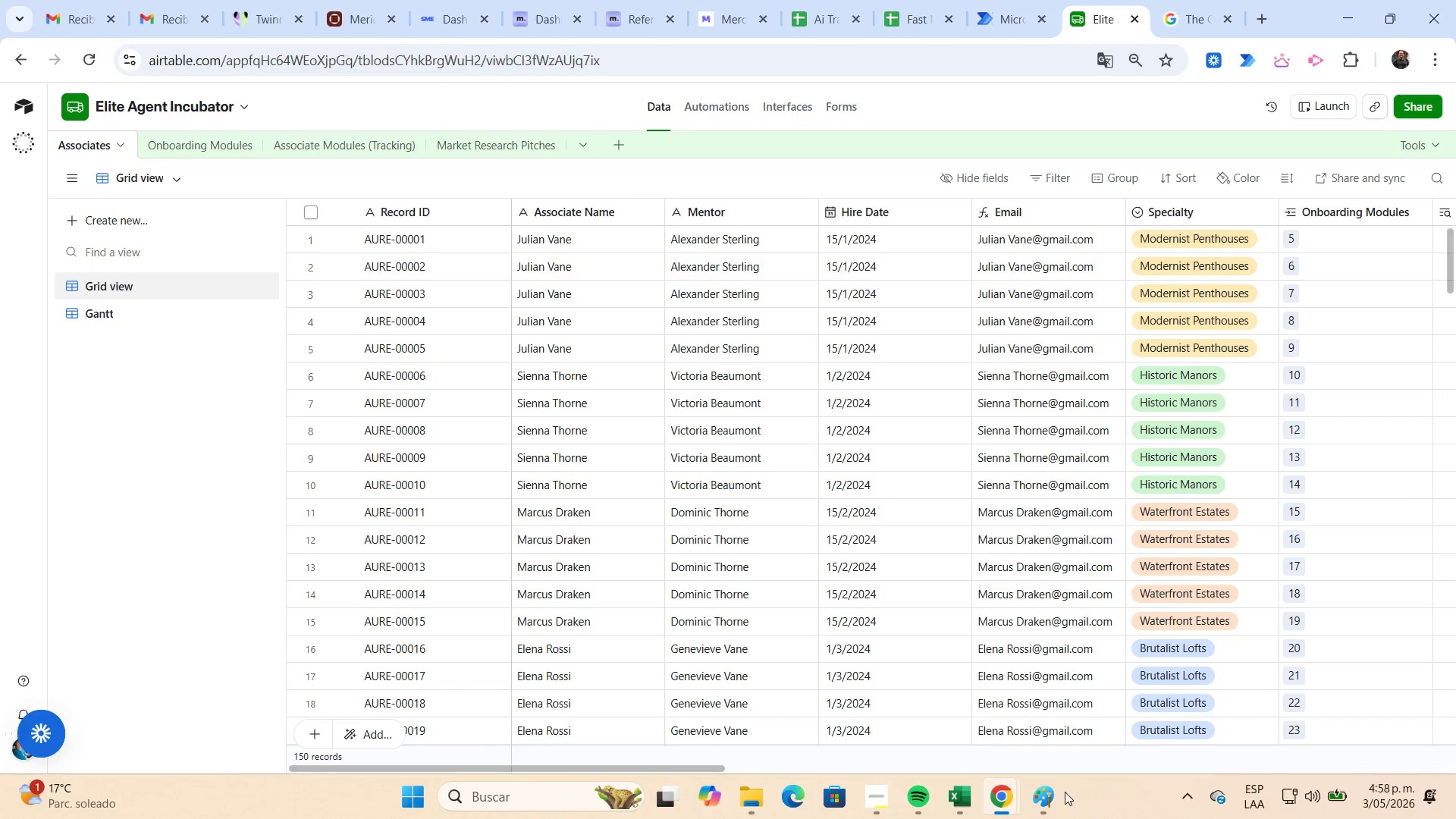 
left_click([1052, 805])
 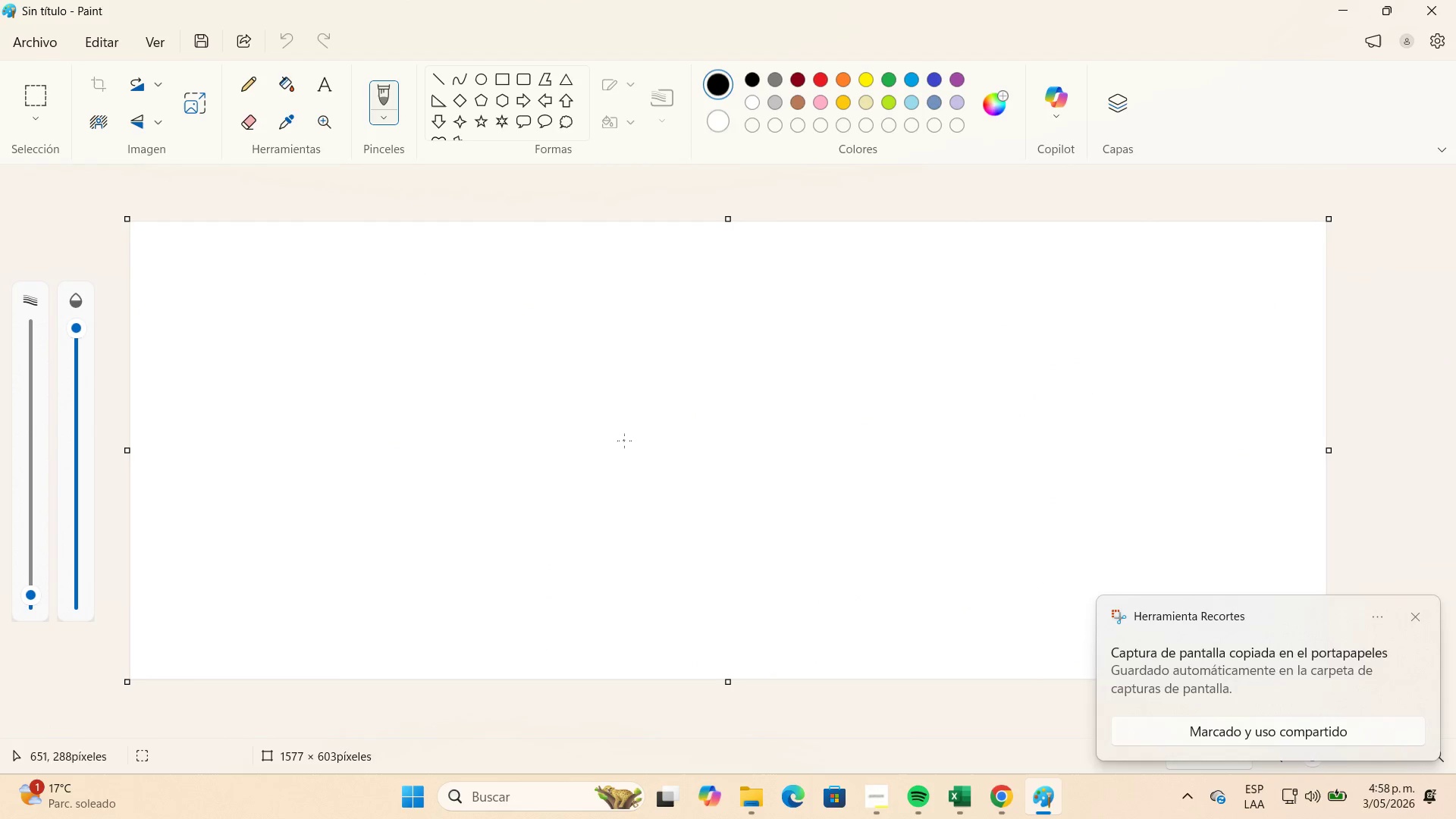 
key(Control+V)
 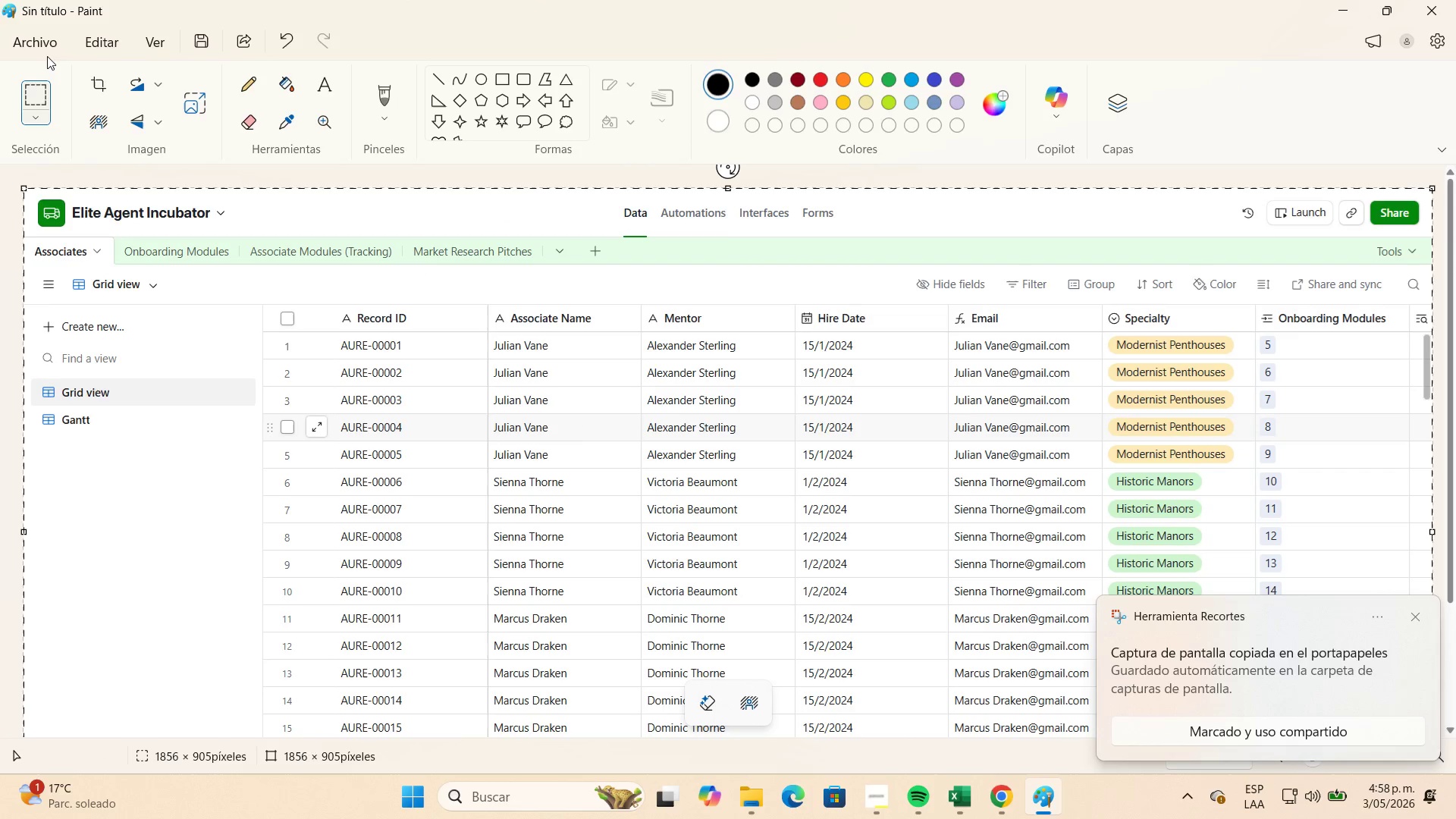 
left_click([44, 51])
 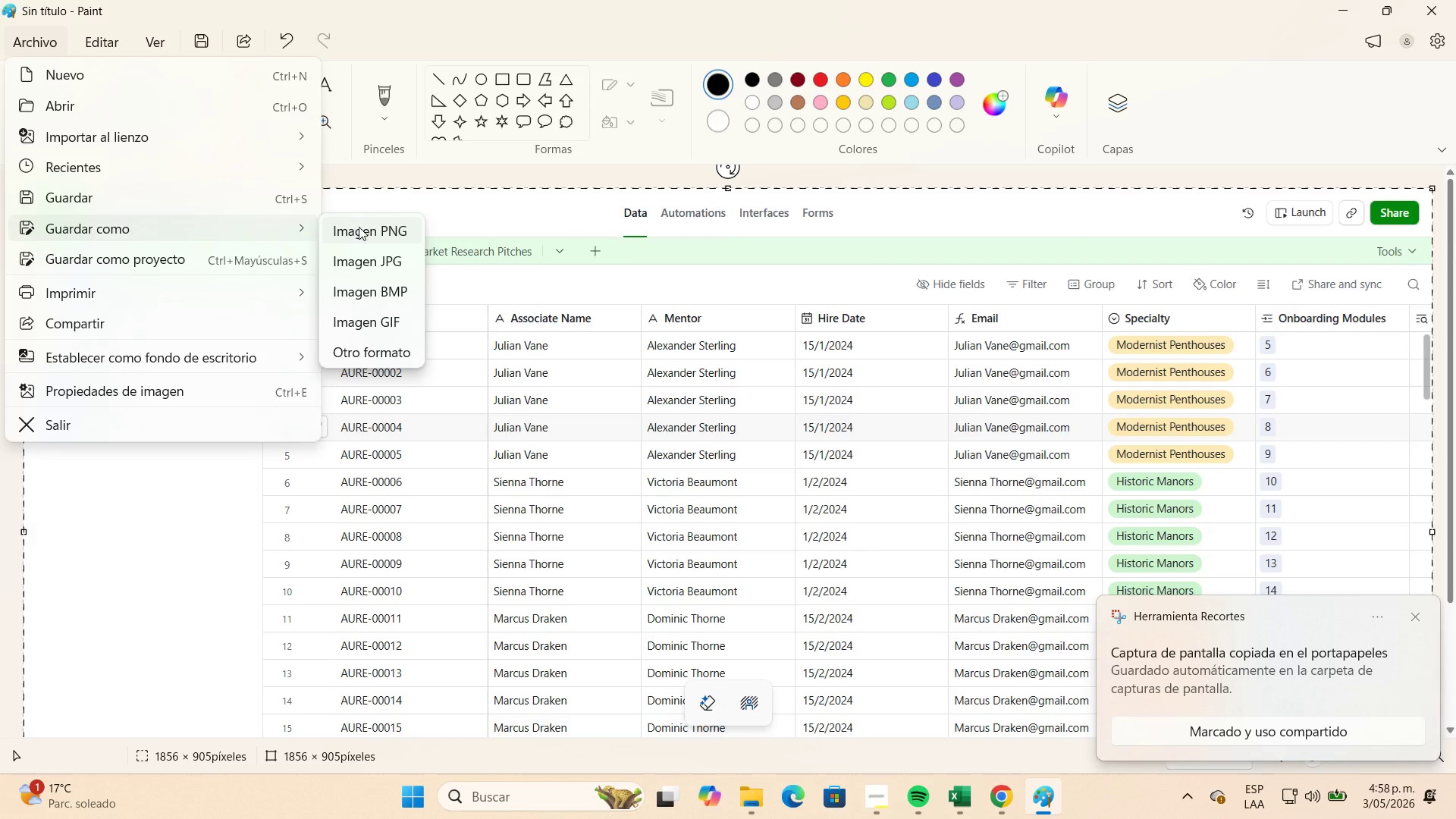 
left_click([401, 269])
 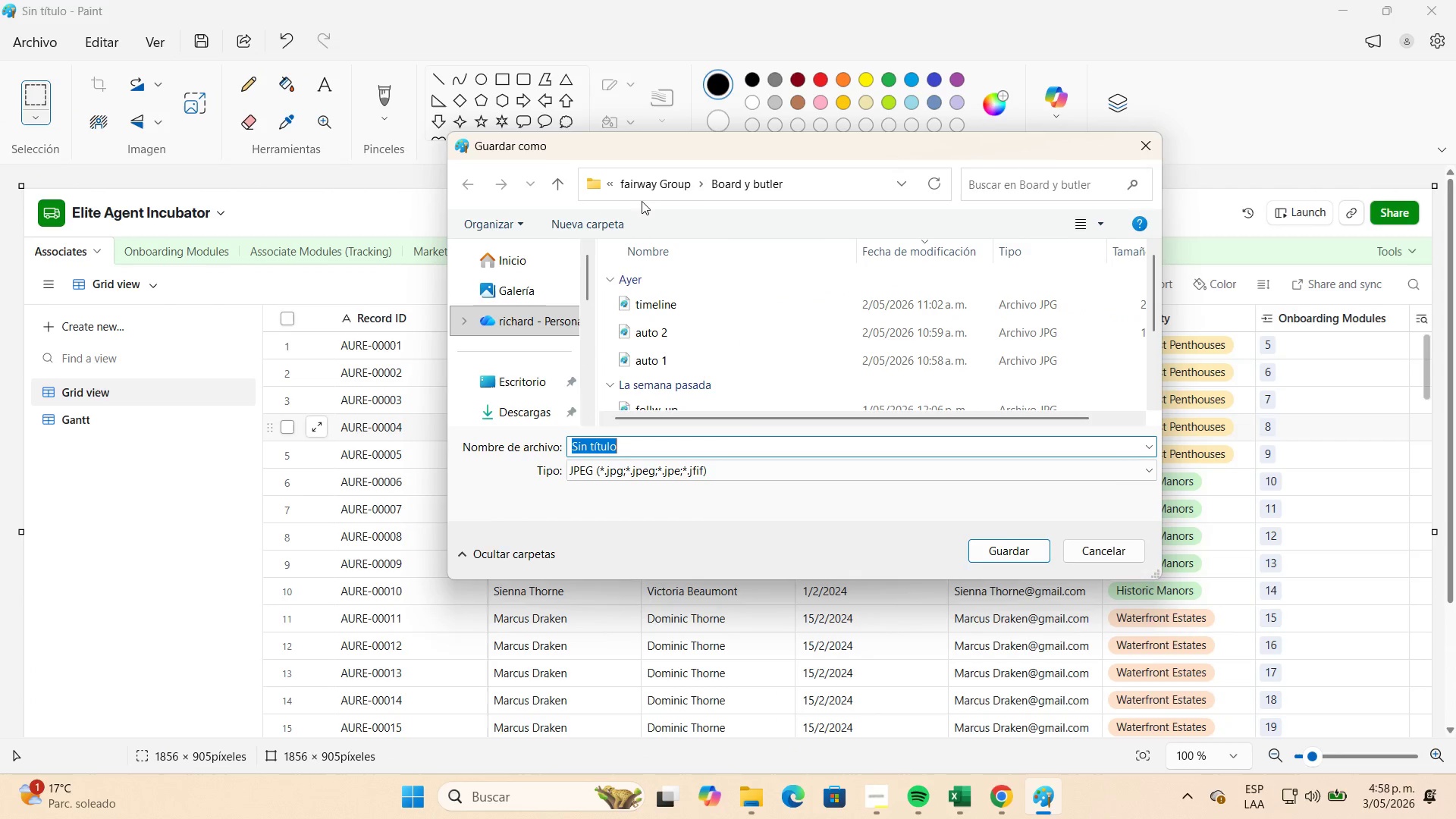 
left_click([647, 190])
 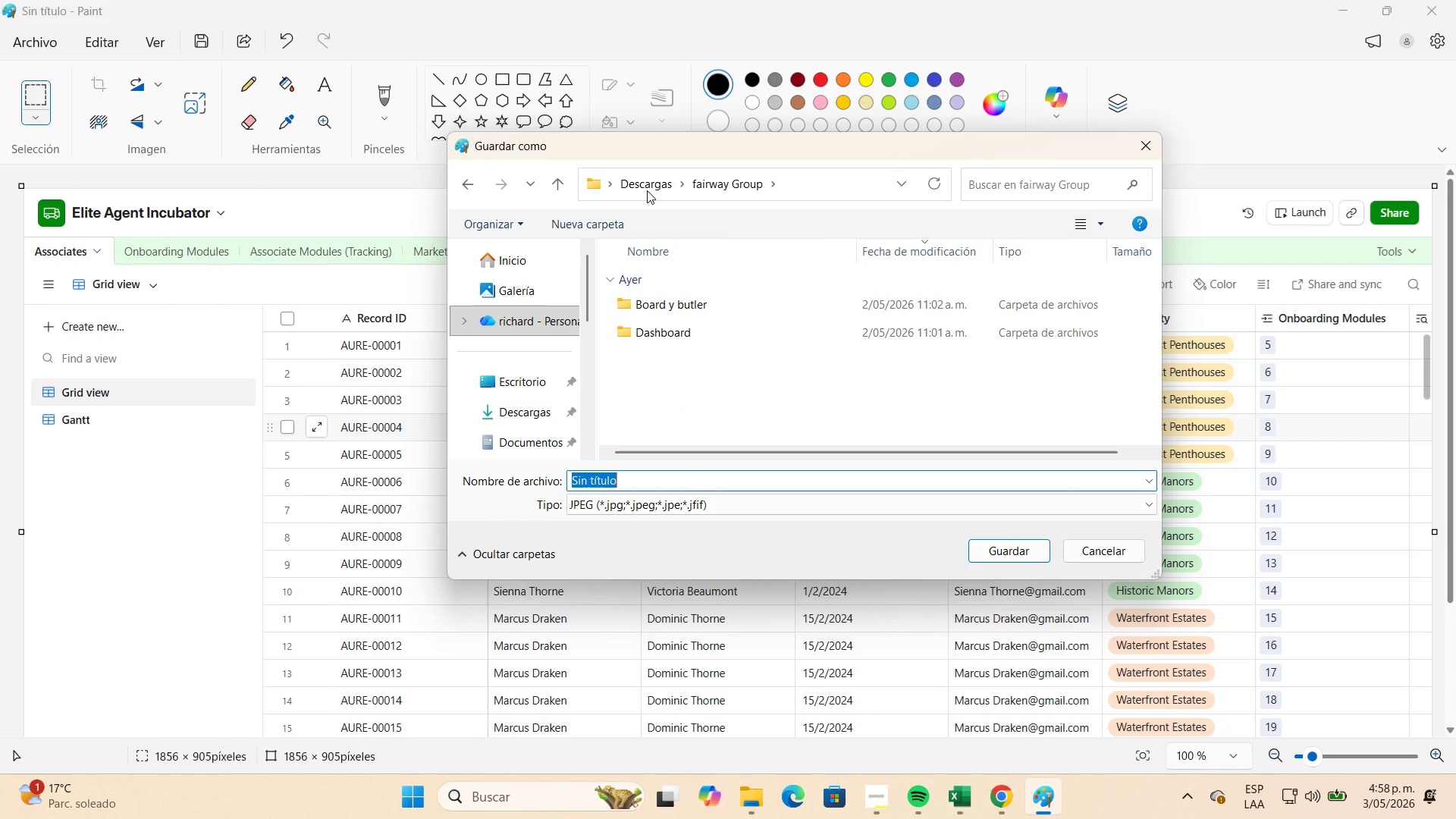 
left_click([566, 189])
 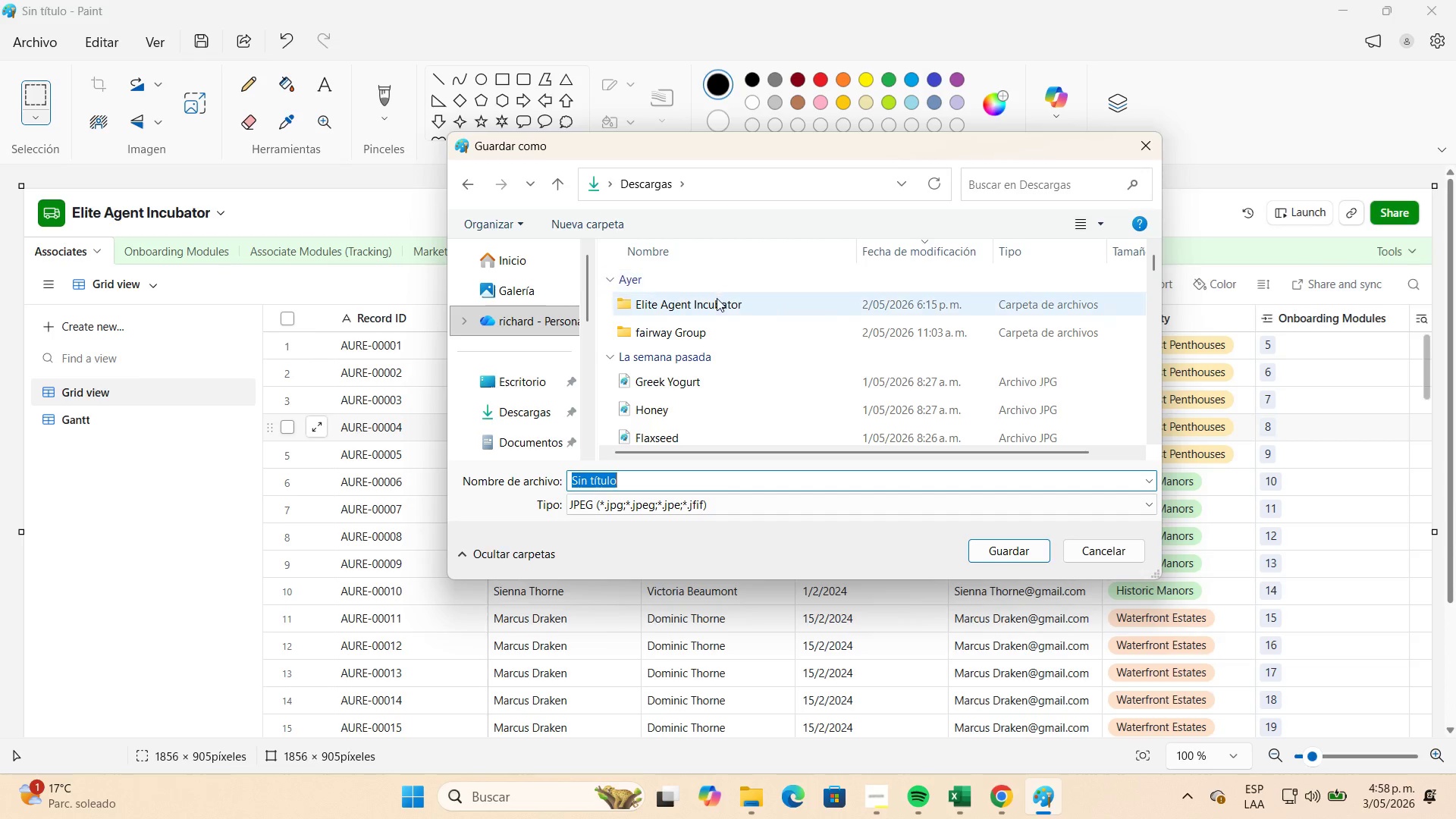 
double_click([716, 300])
 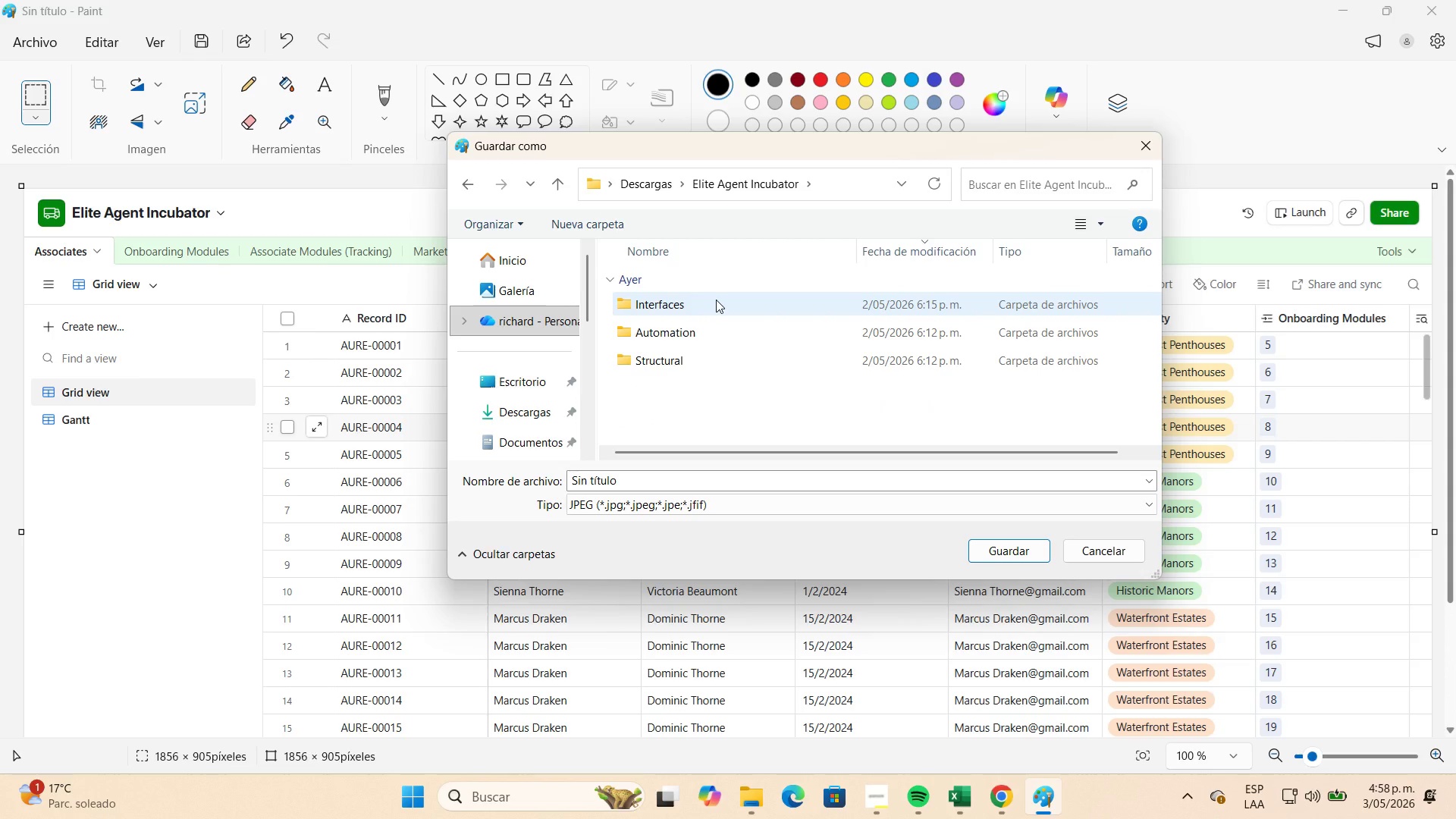 
wait(7.52)
 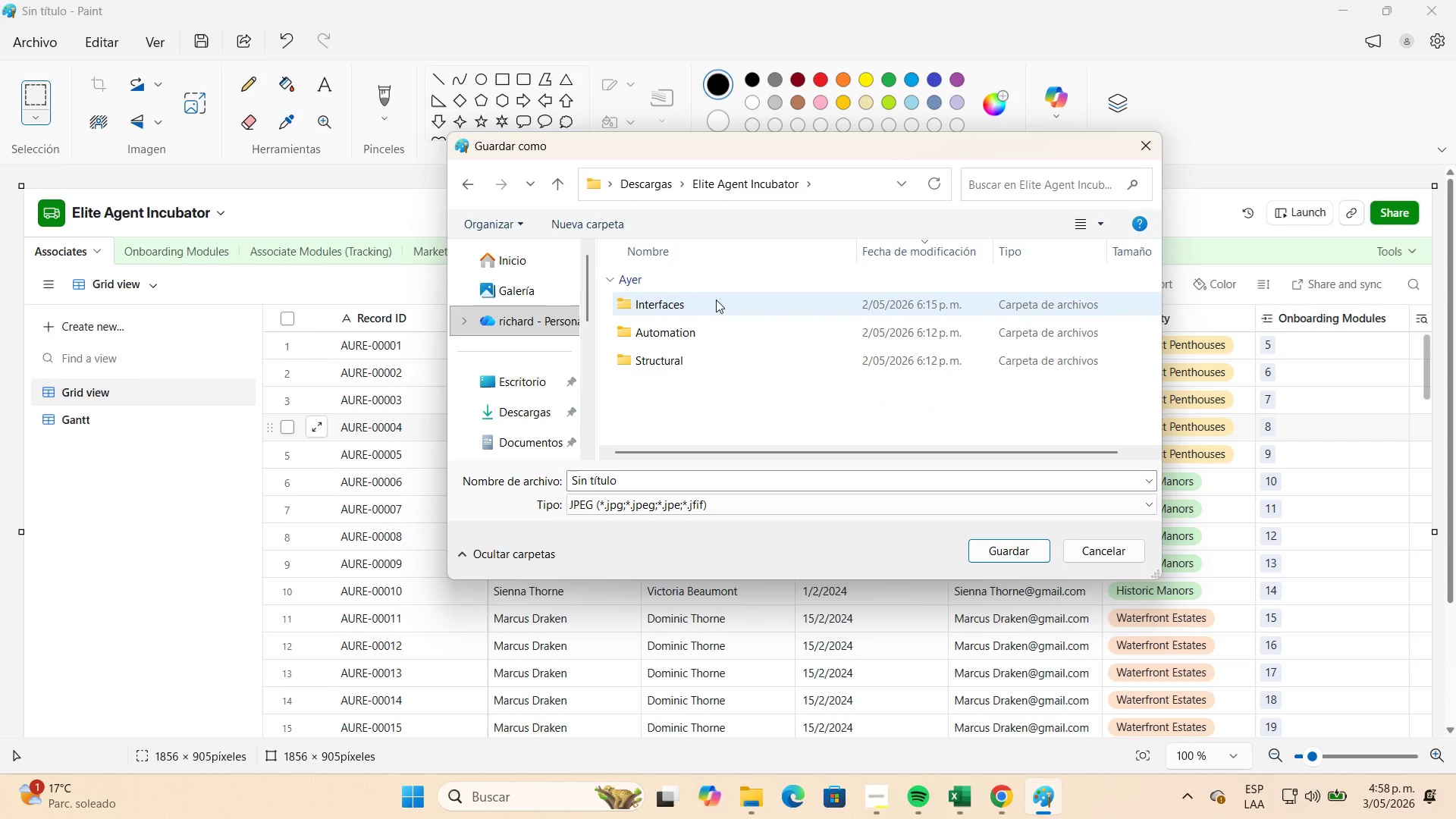 
double_click([703, 366])
 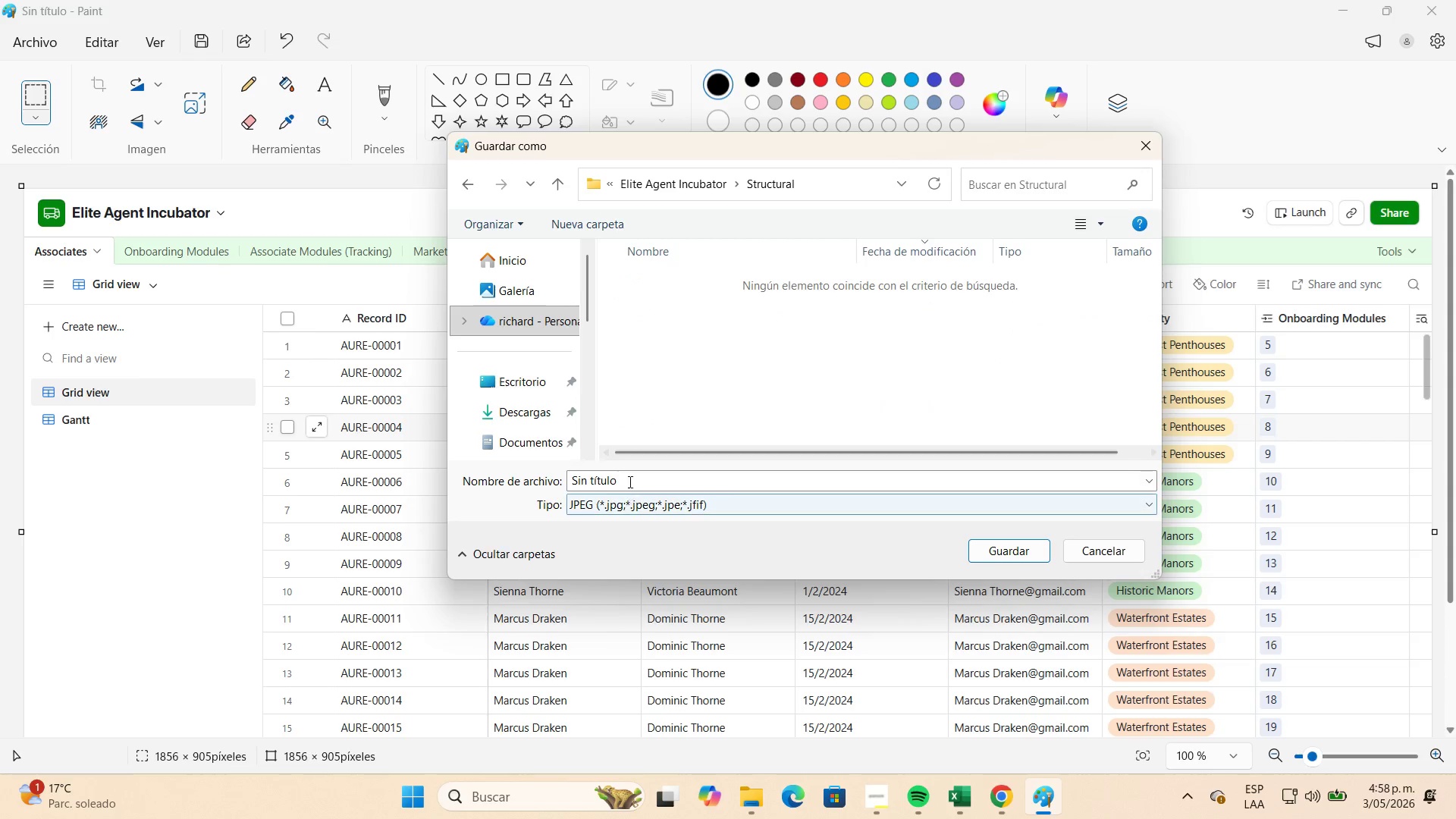 
left_click([631, 479])
 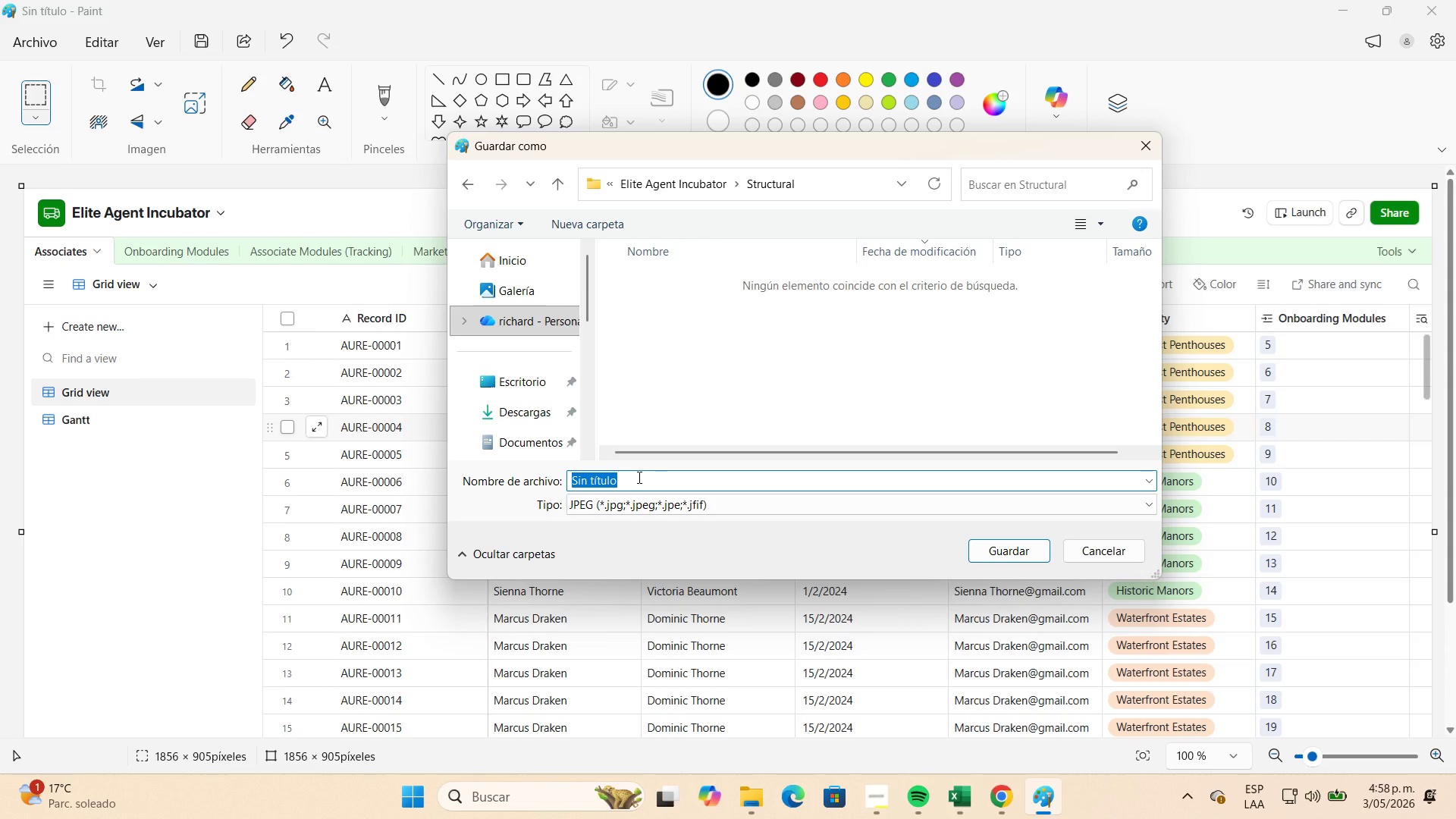 
type(TABLE 1)
 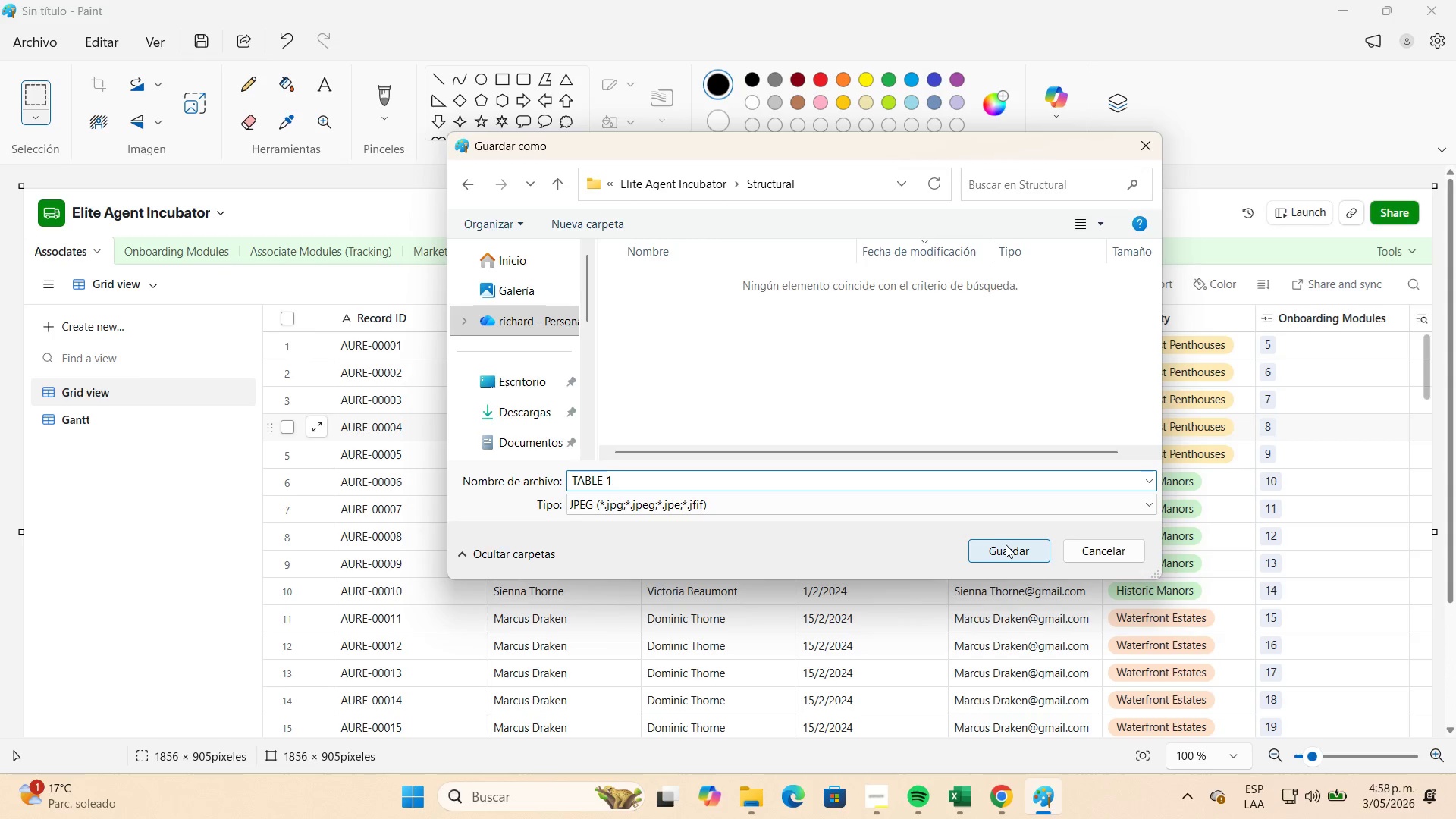 
key(Backspace)
type(ASSO)
 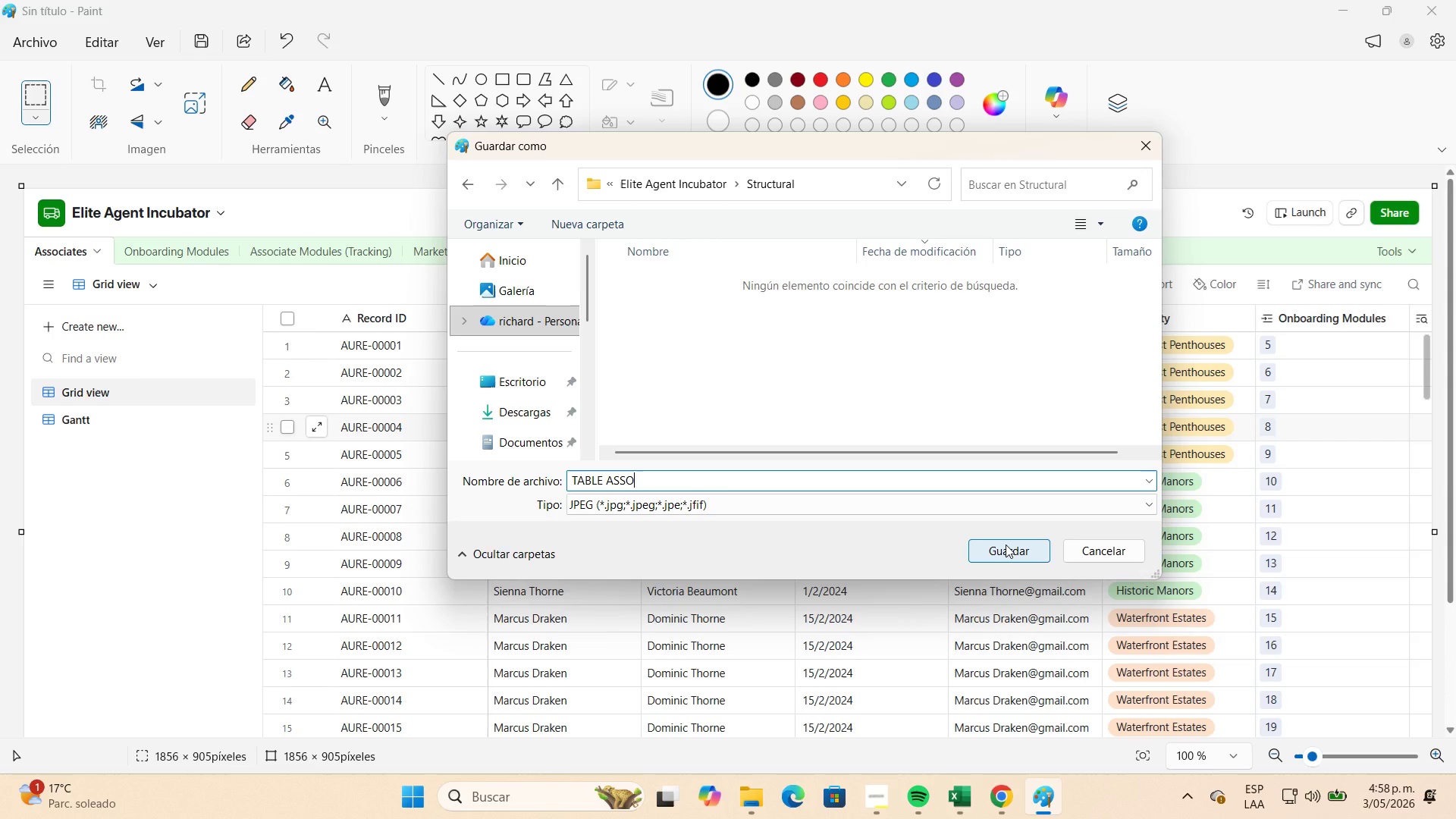 
key(Backspace)
 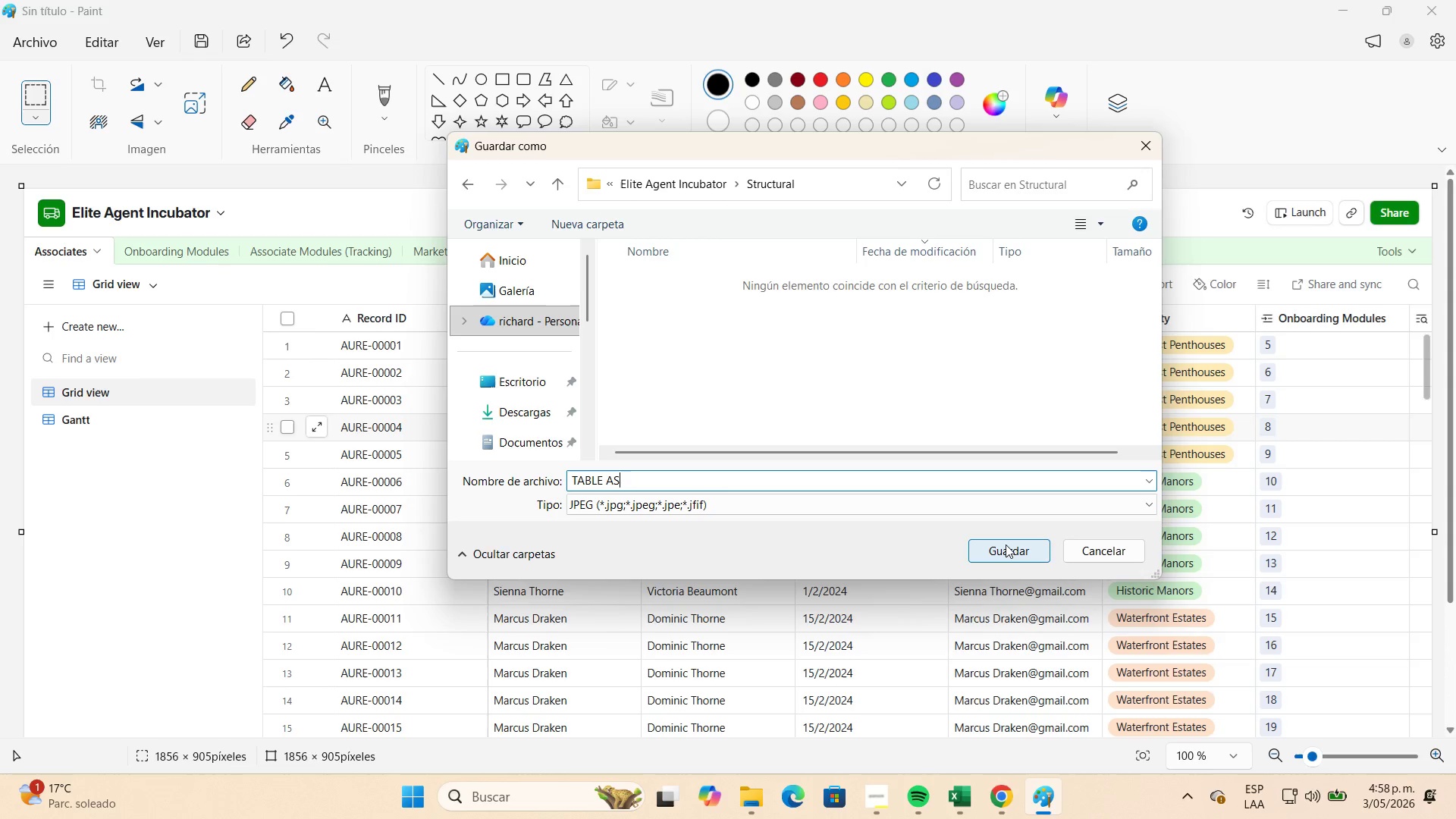 
key(Backspace)
 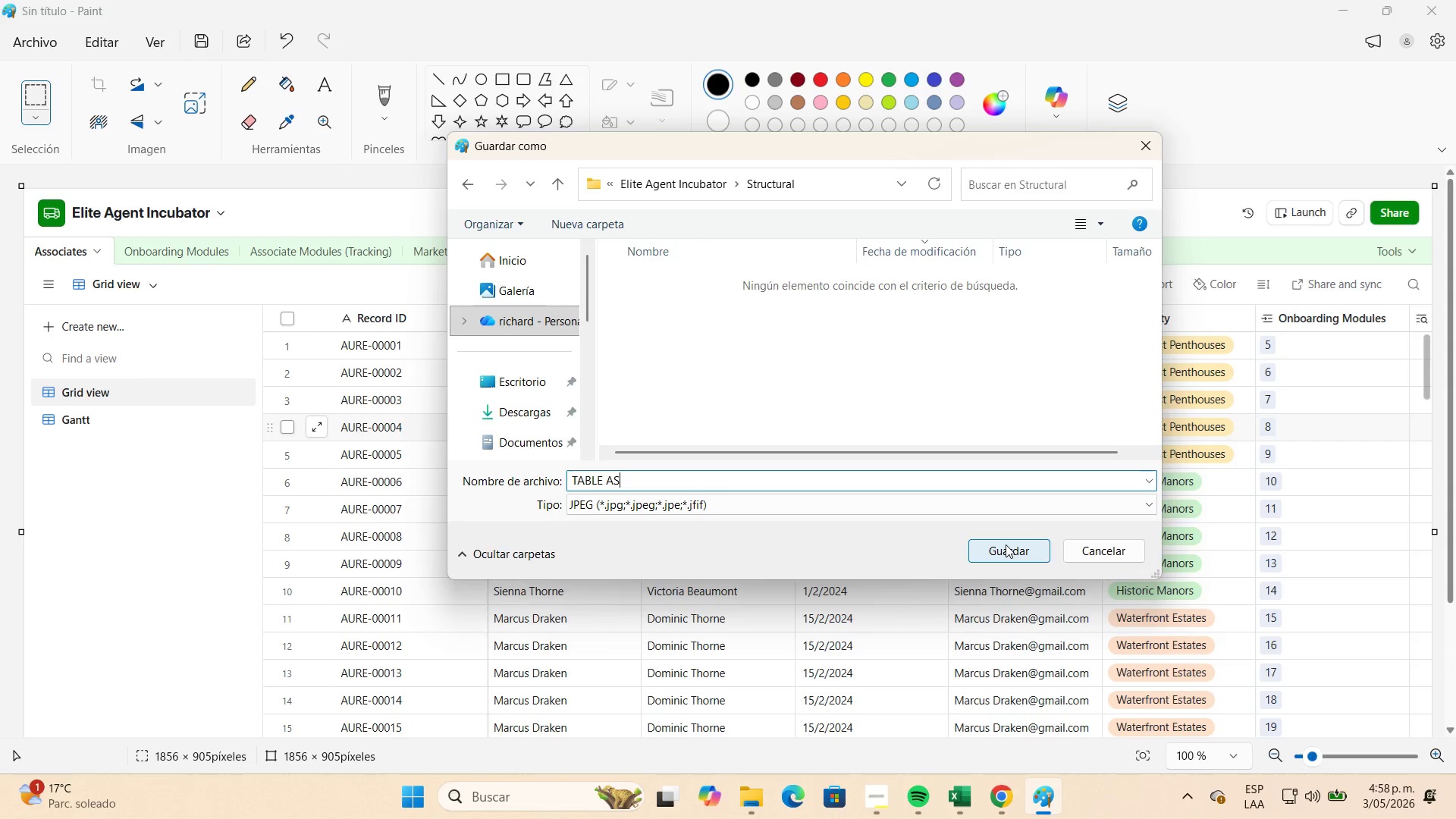 
key(Backspace)
 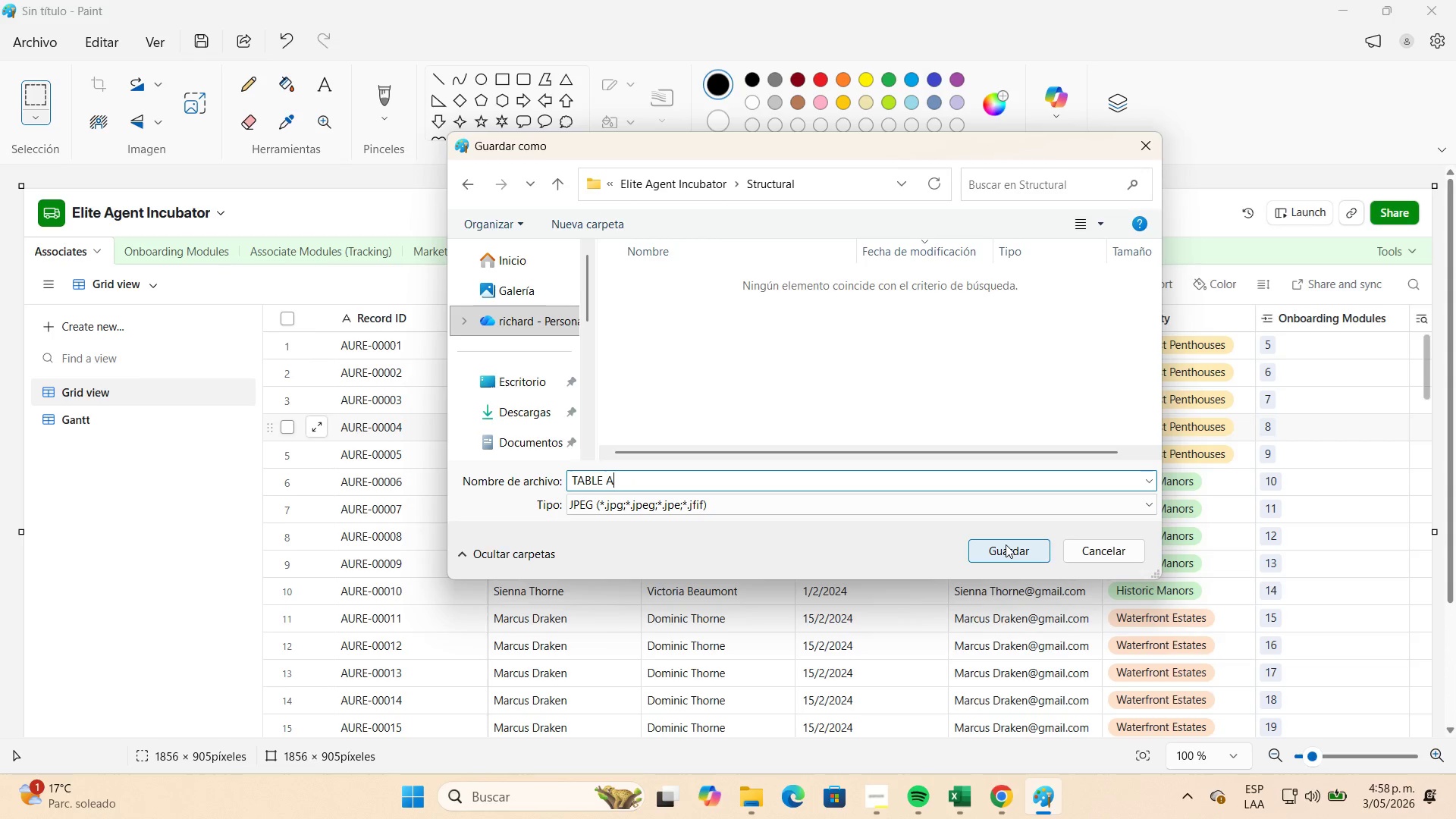 
key(Backspace)
 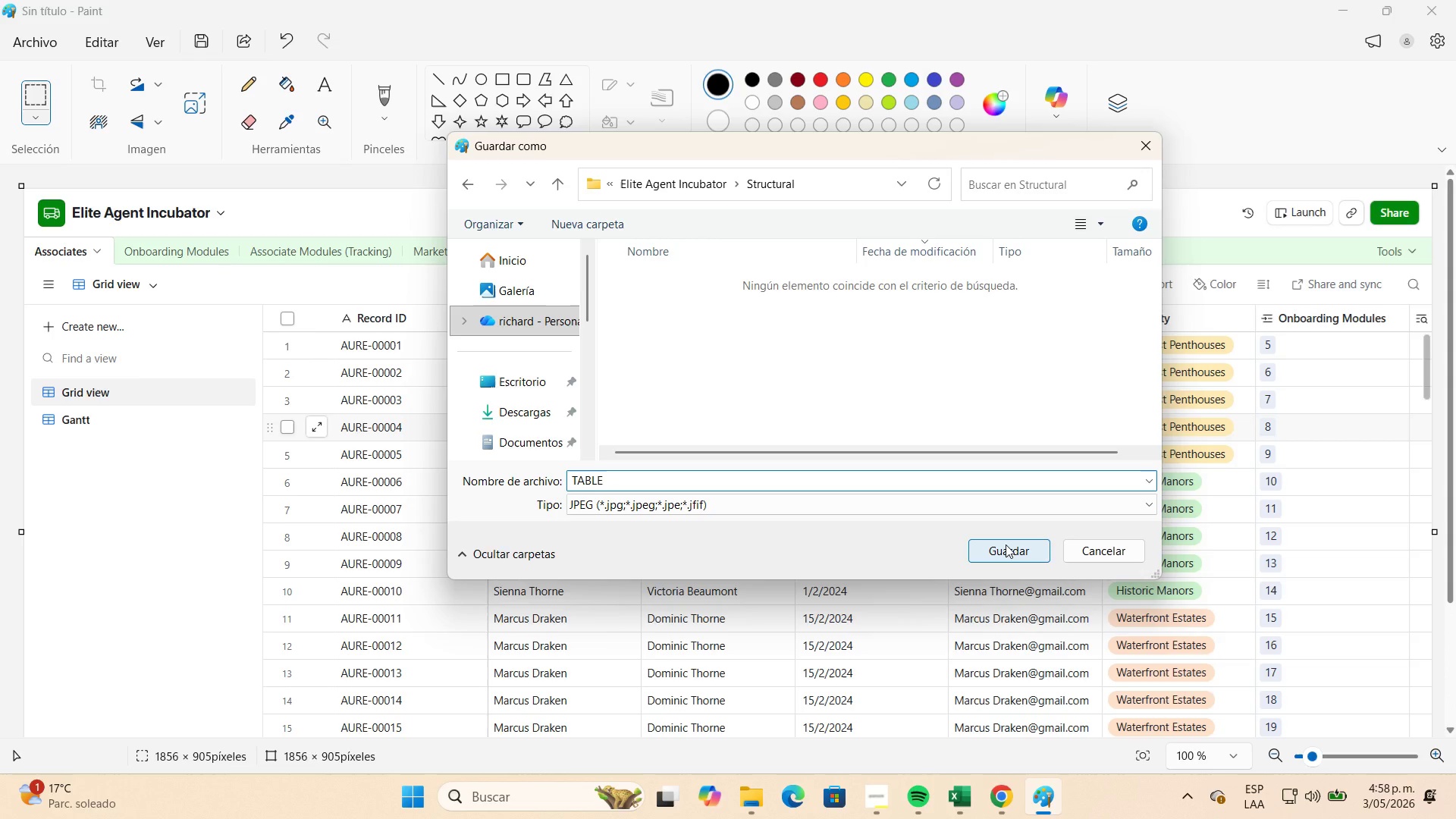 
key(1)
 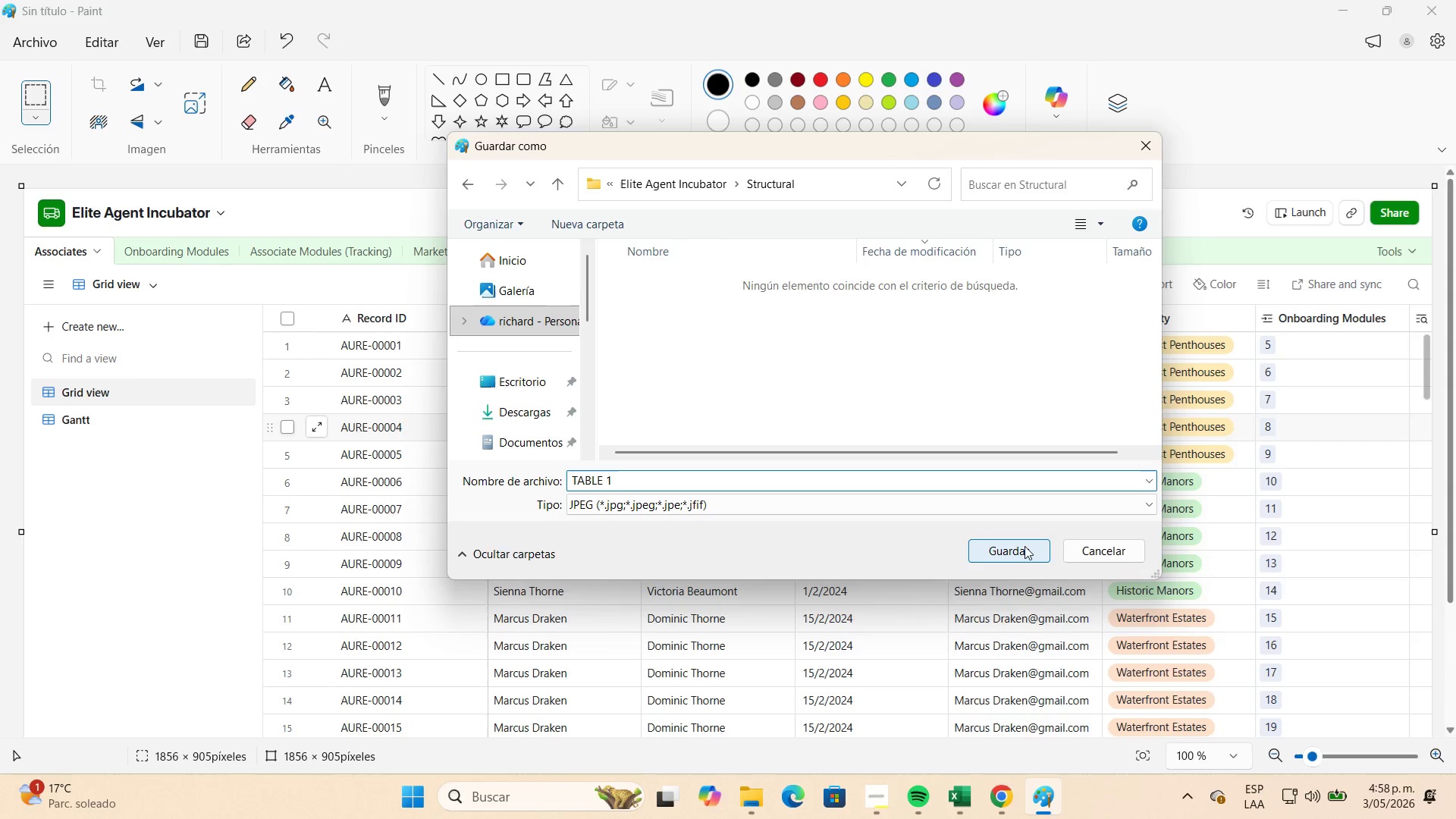 
left_click([1024, 546])
 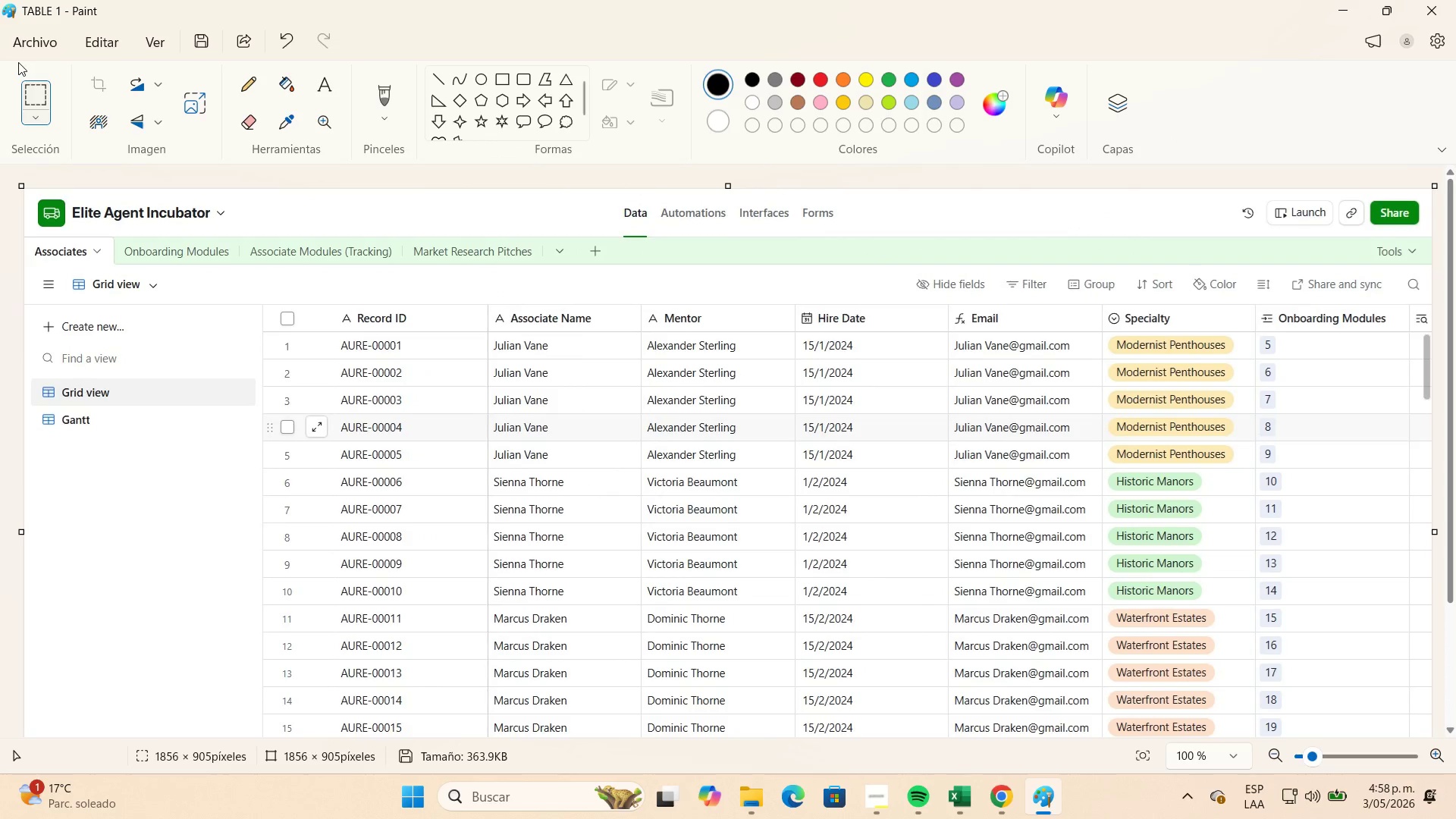 
left_click([24, 54])
 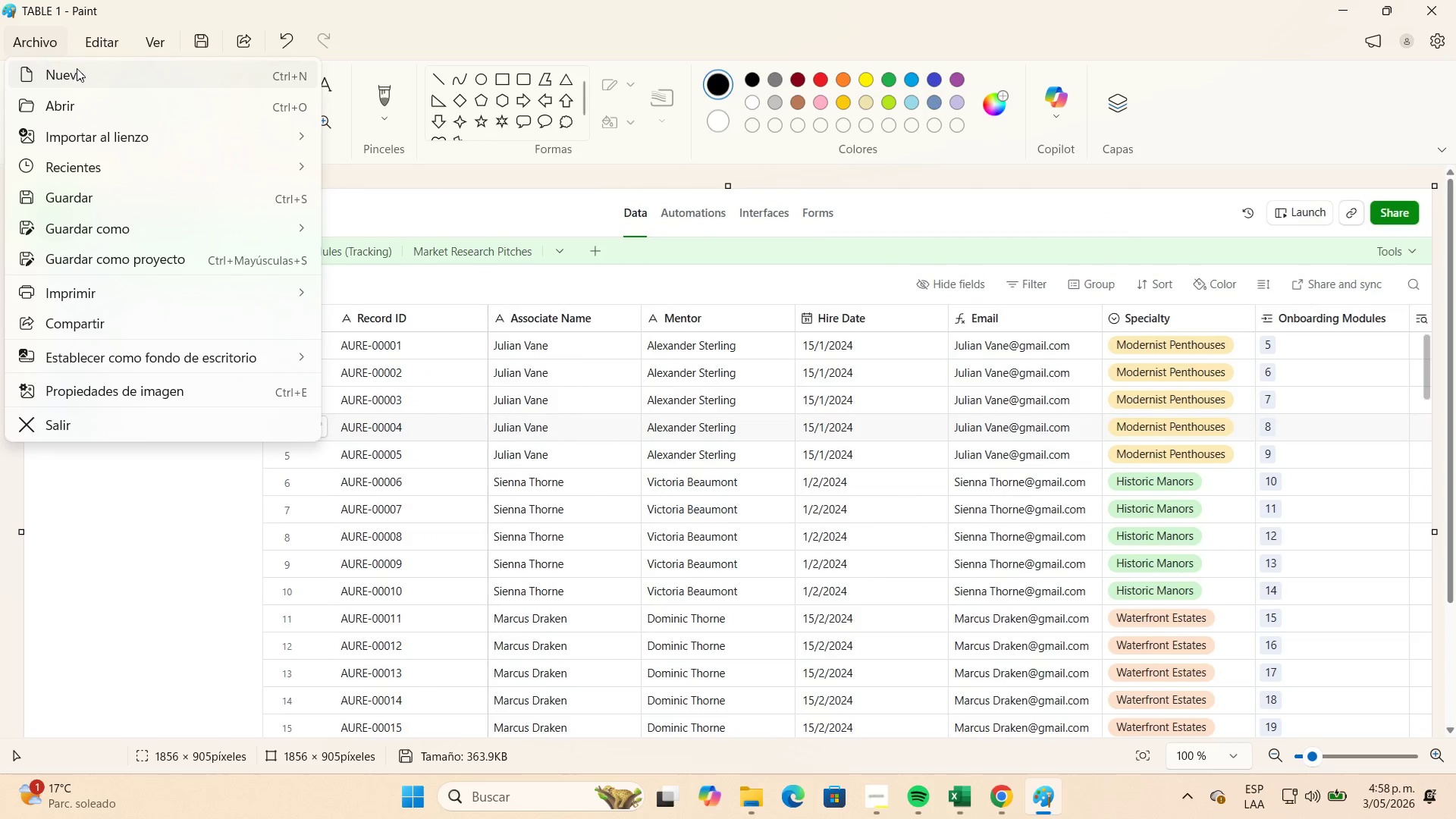 
left_click([77, 68])
 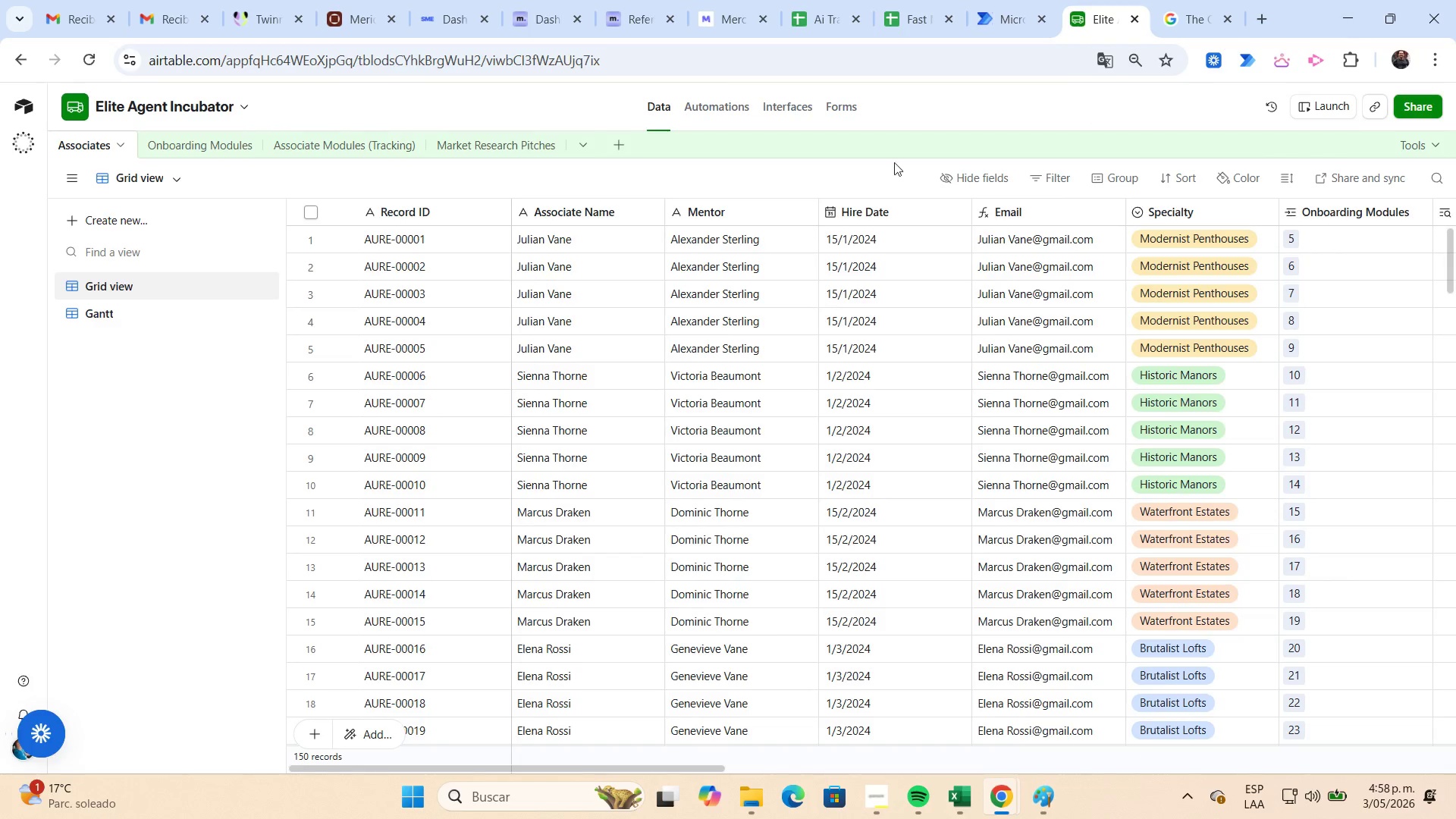 
left_click([215, 143])
 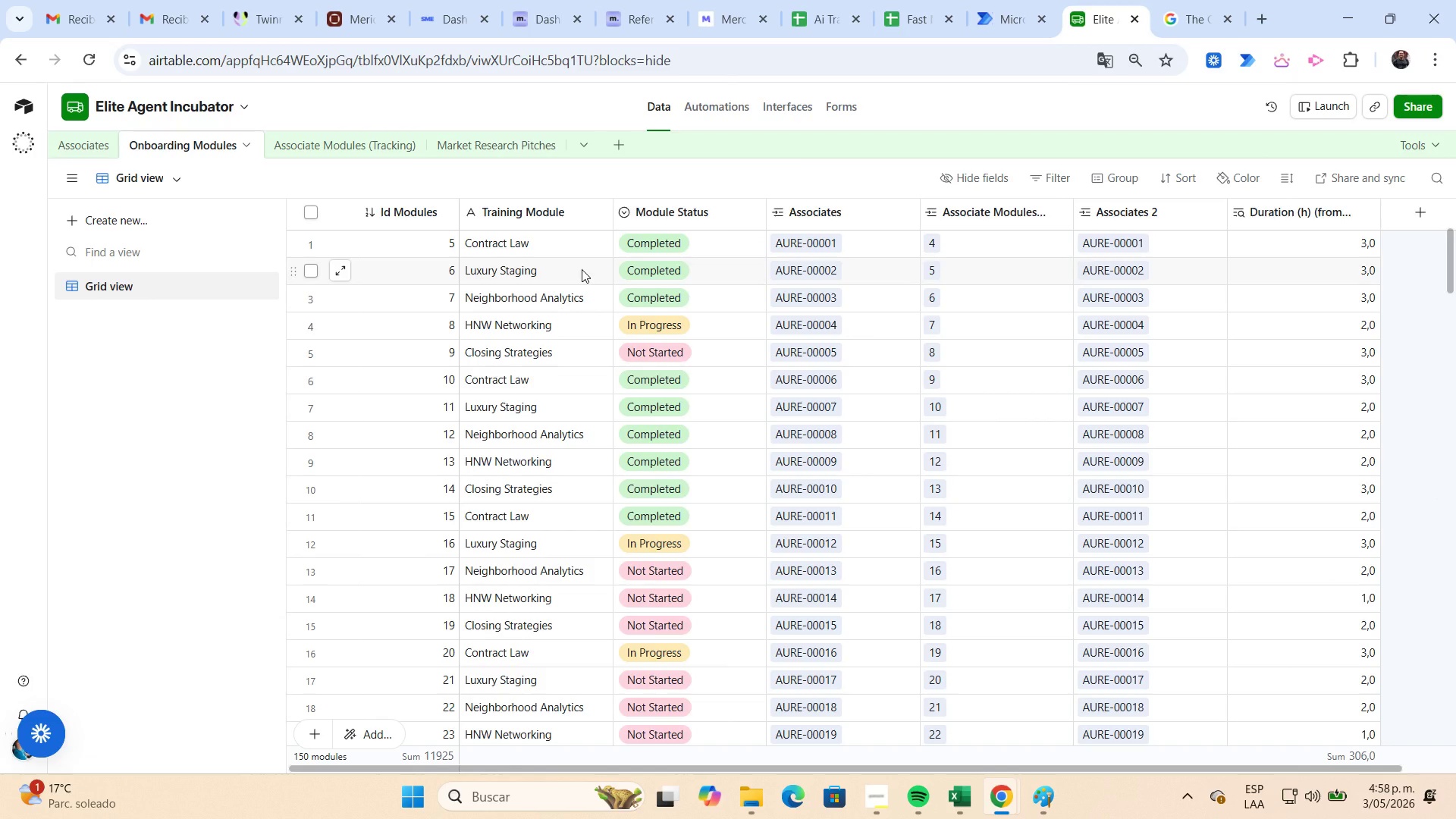 
key(Meta+Shift+S)
 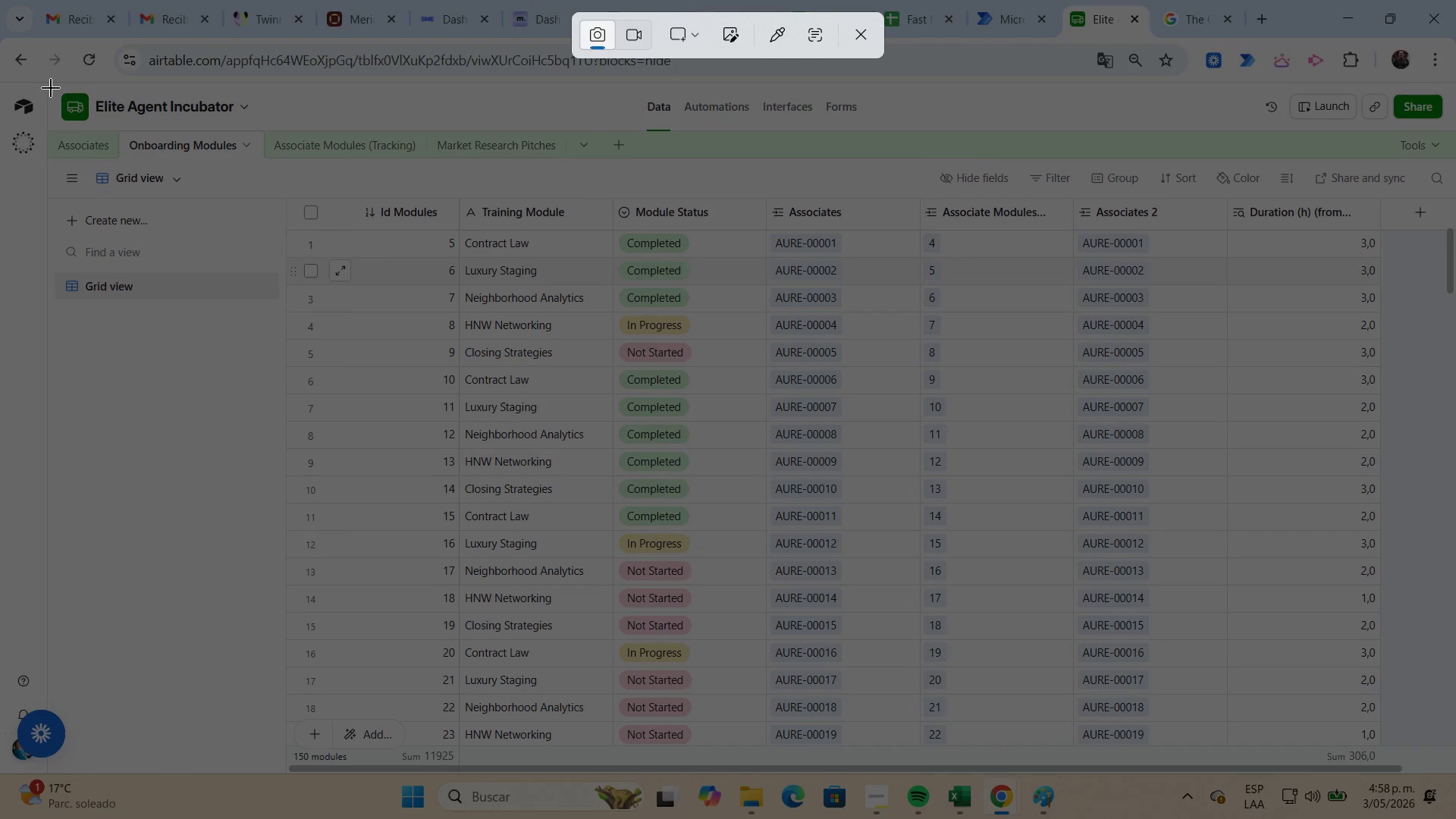 
left_click_drag(start_coordinate=[49, 88], to_coordinate=[1449, 768])
 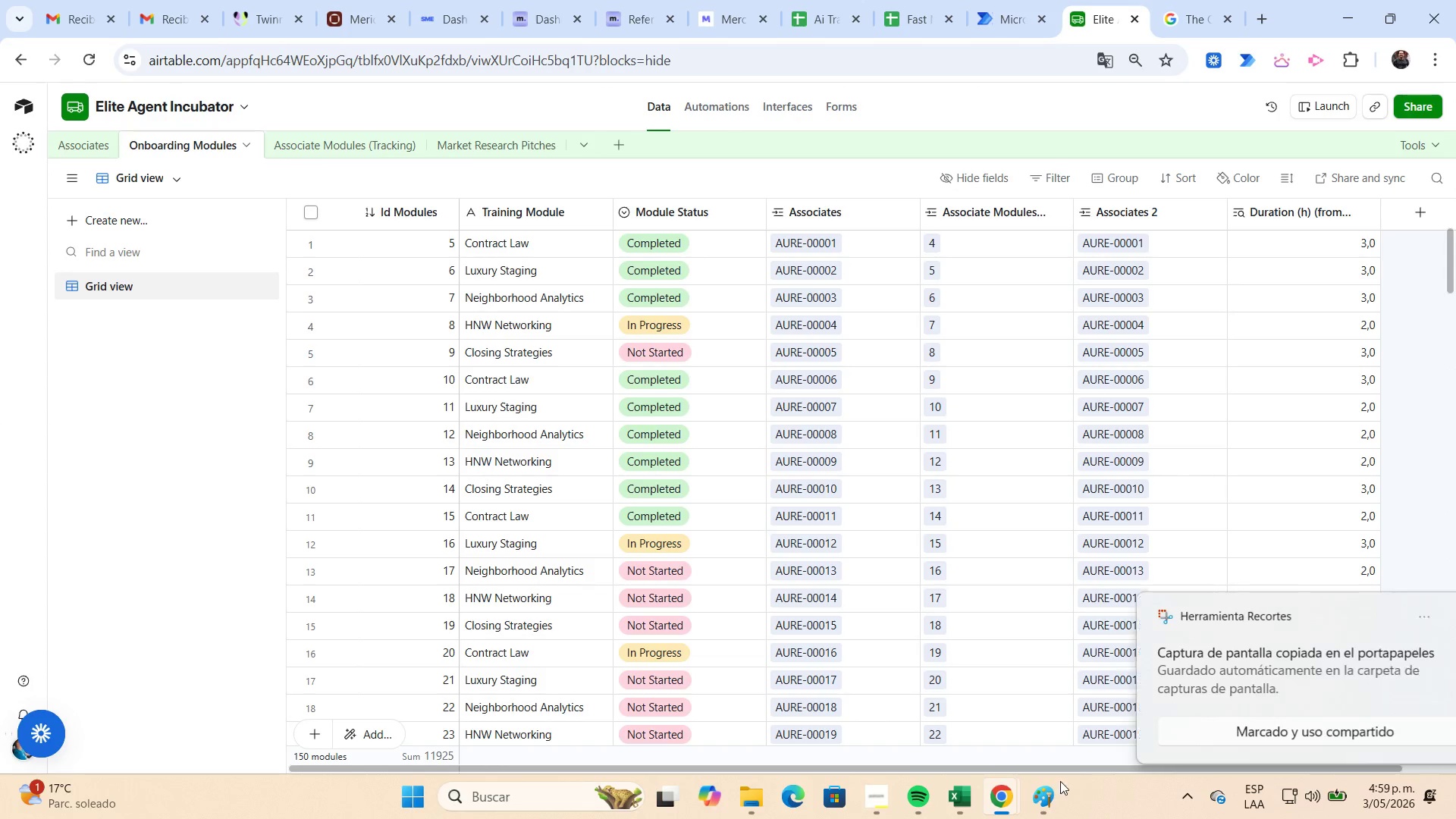 
left_click([1045, 786])
 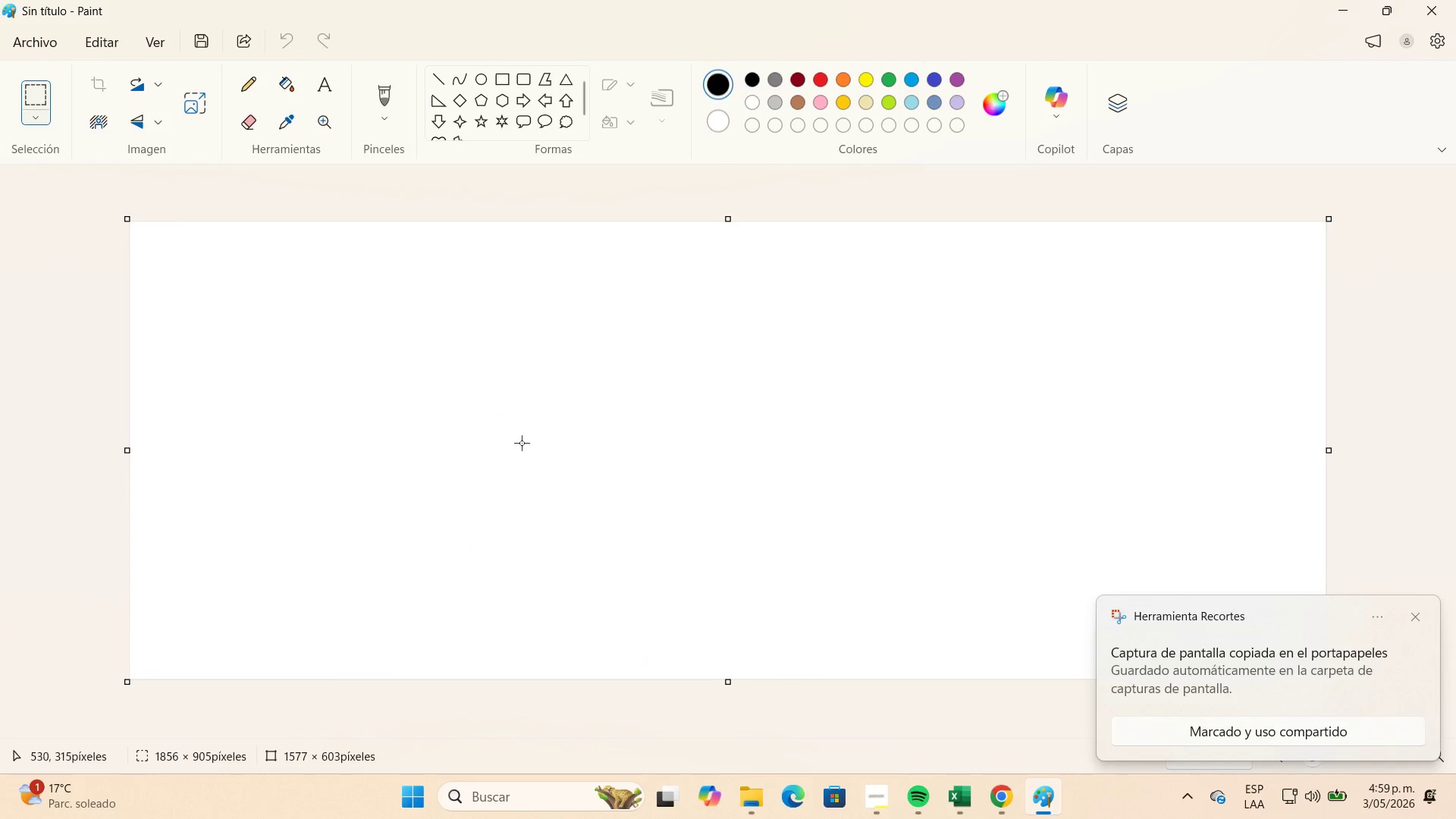 
key(Control+V)
 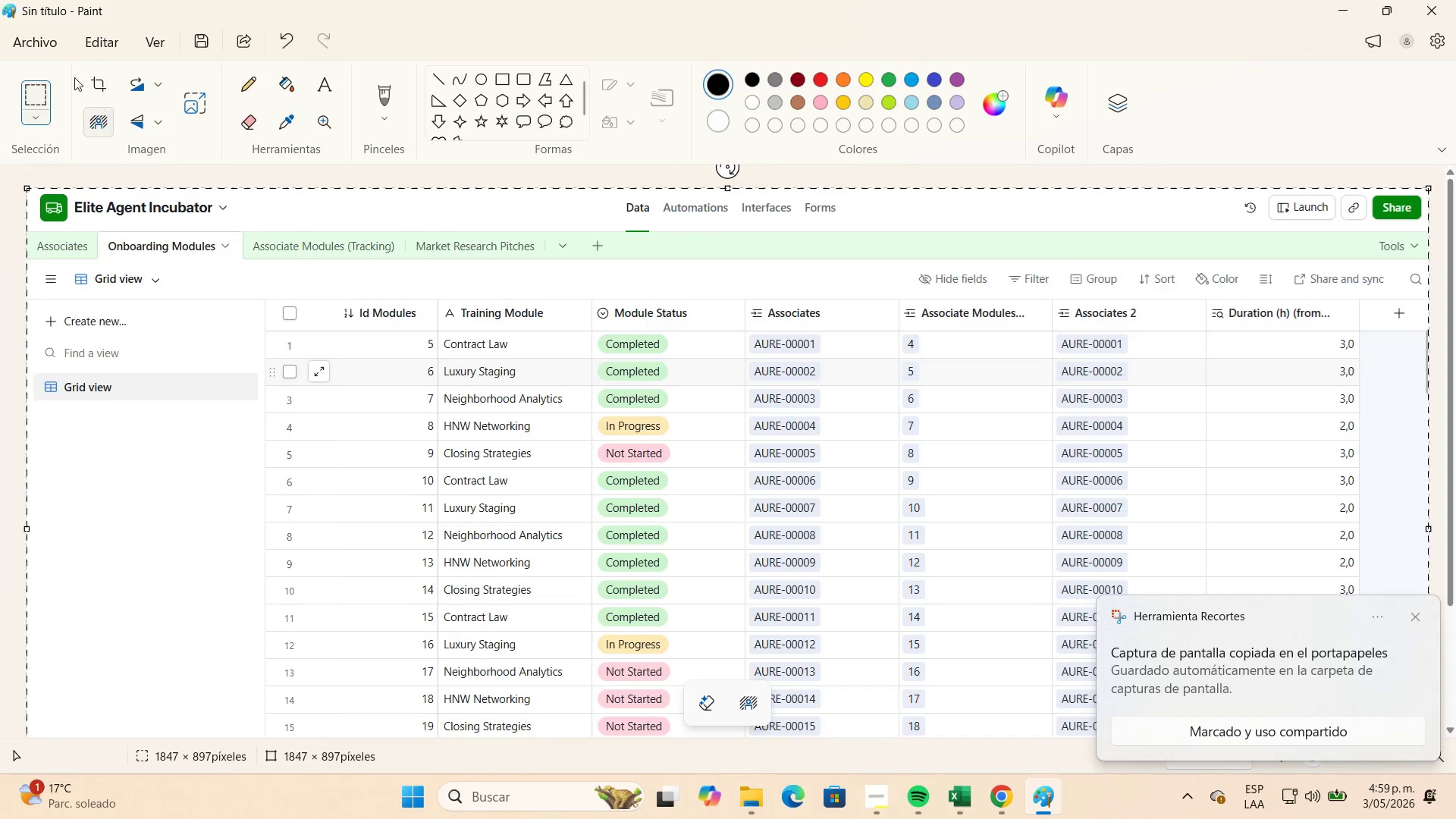 
left_click([52, 50])
 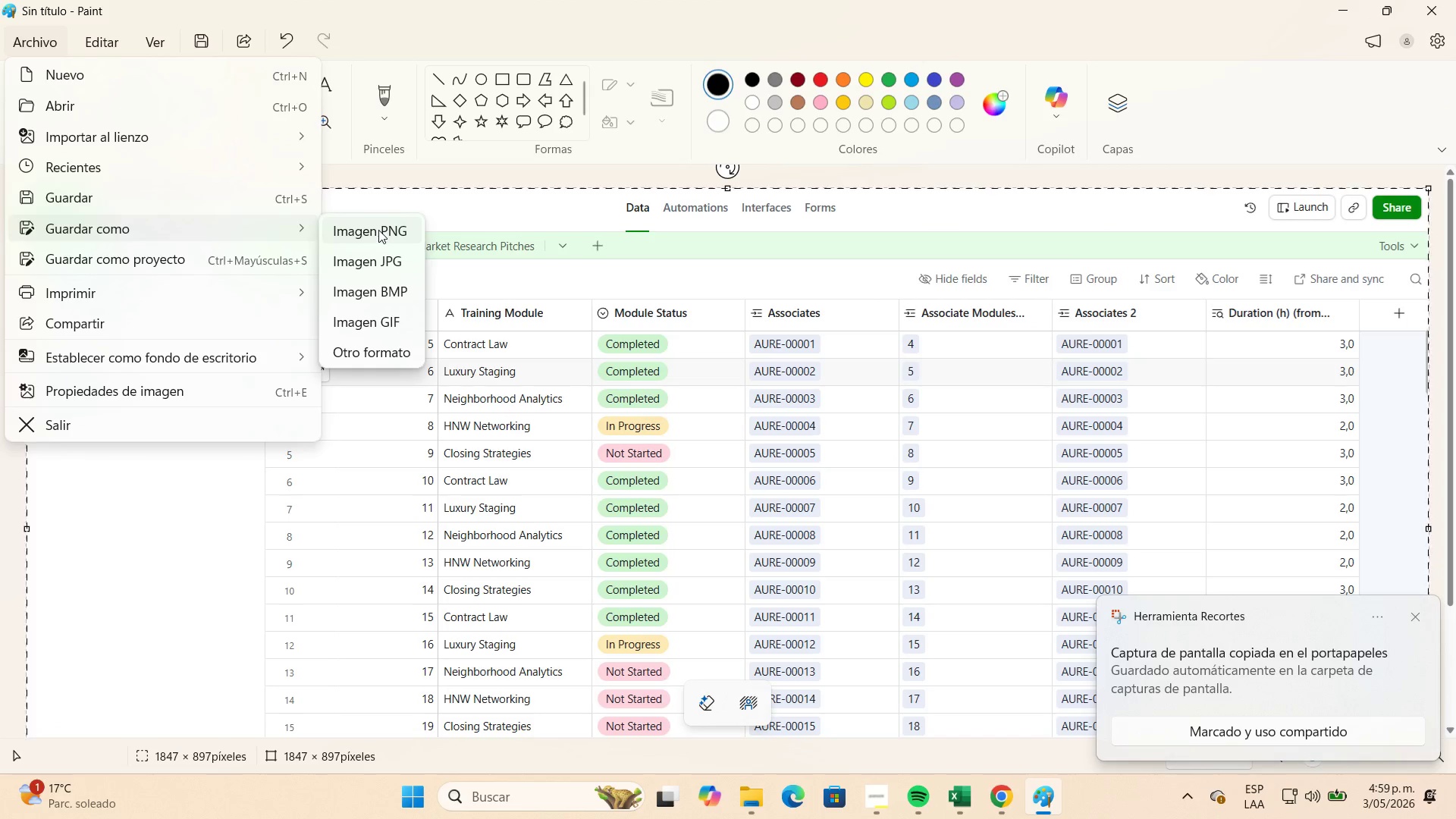 
left_click([394, 256])
 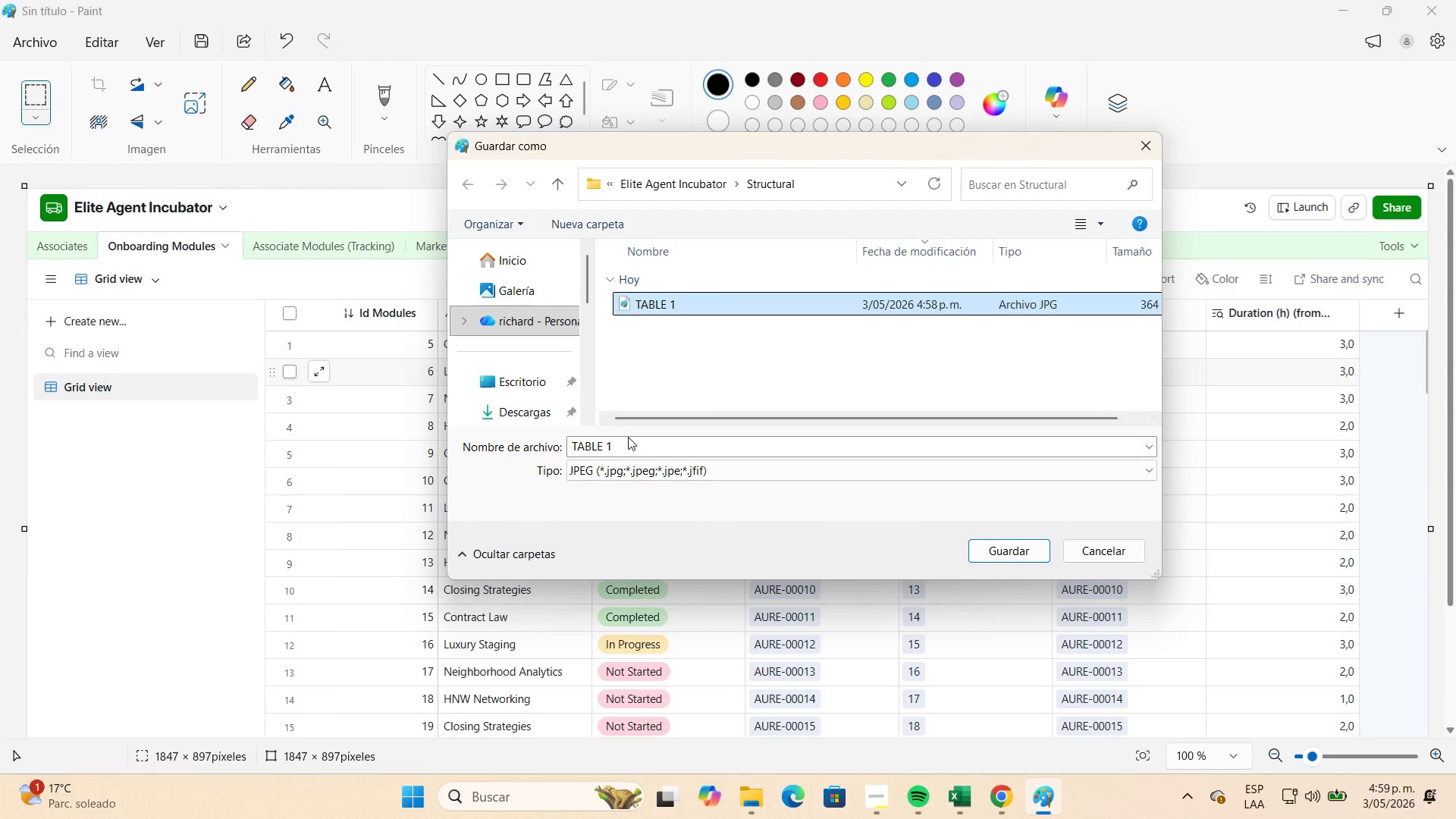 
double_click([635, 443])
 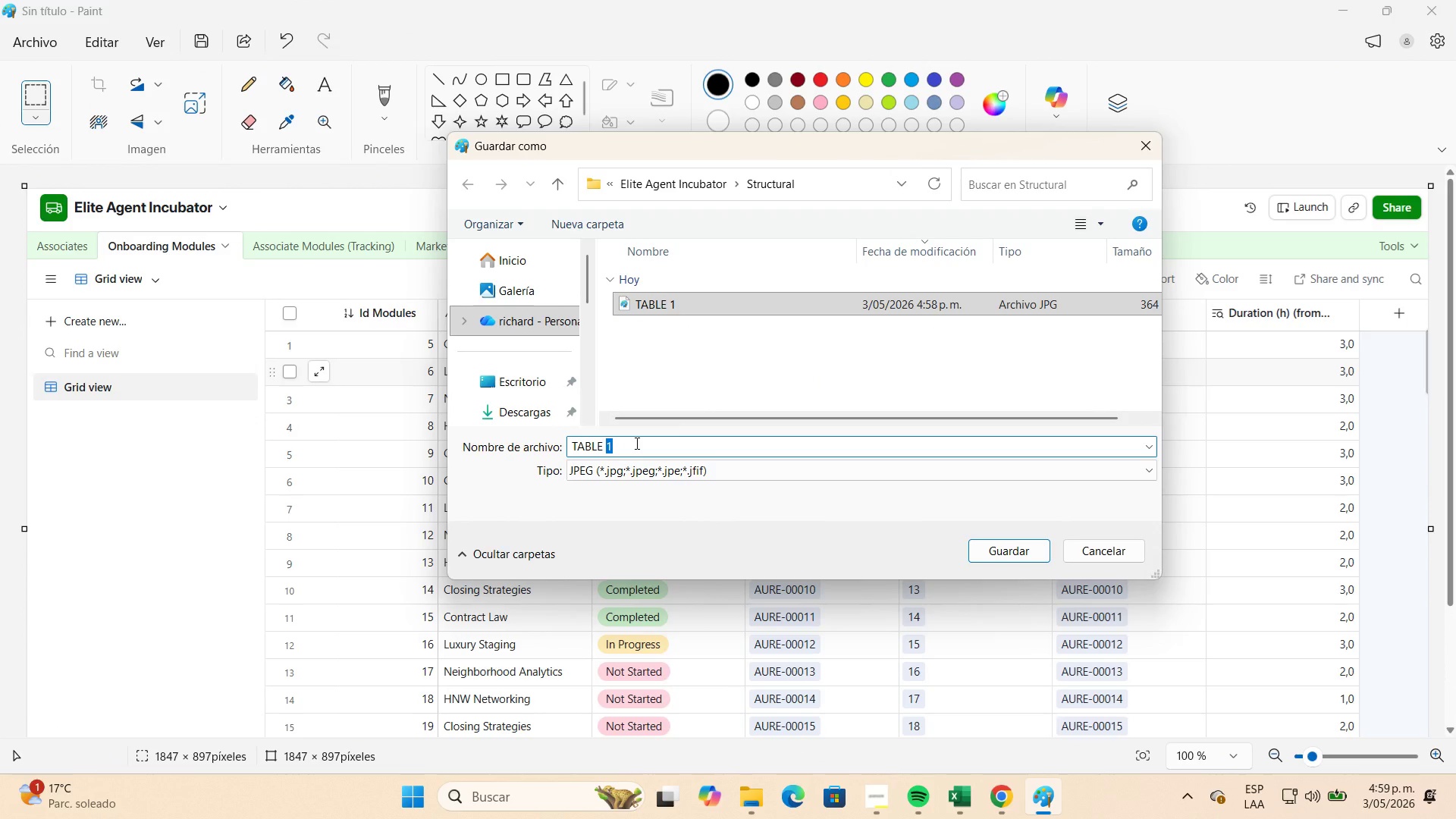 
key(Numpad2)
 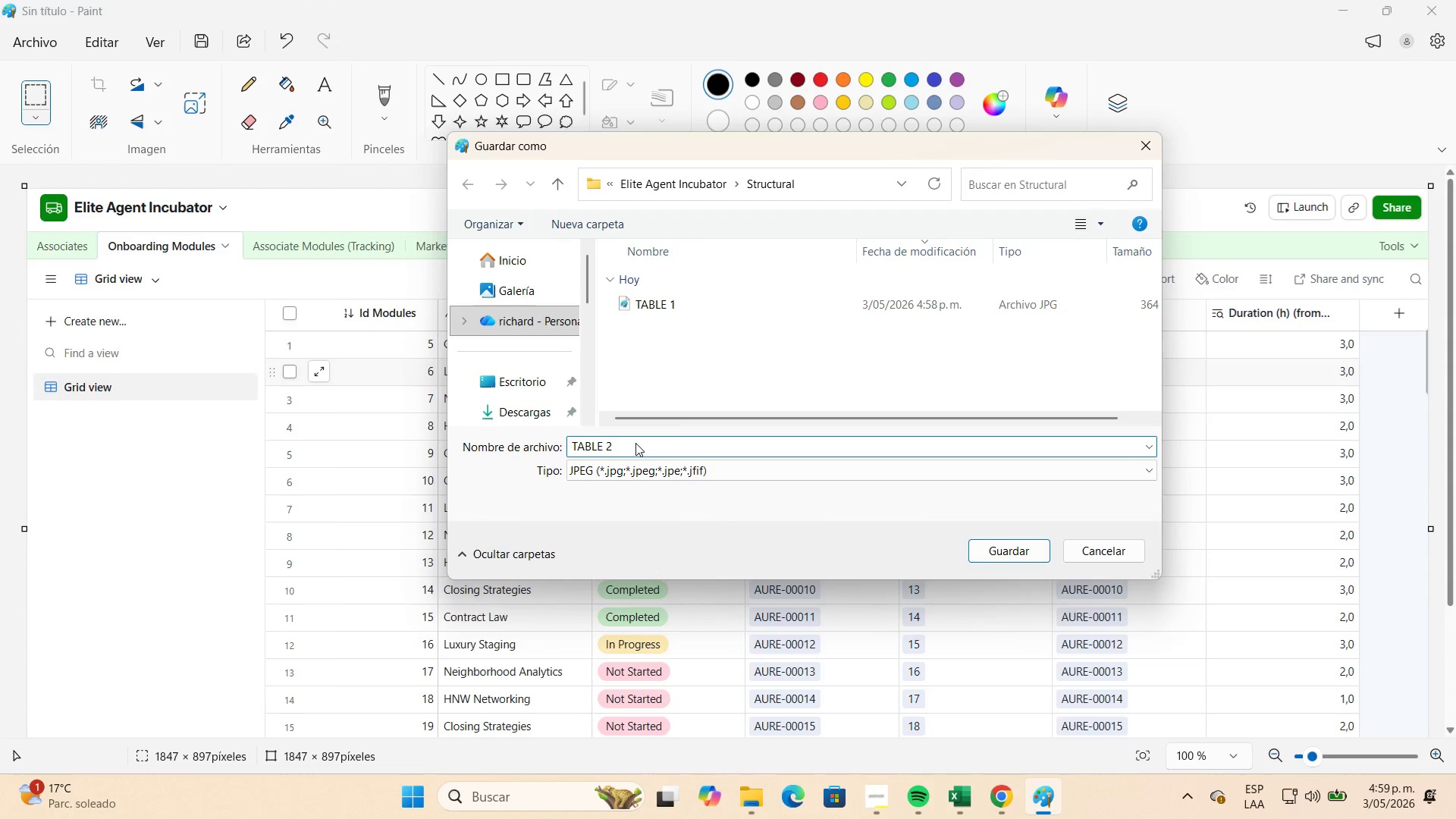 
key(NumpadEnter)
 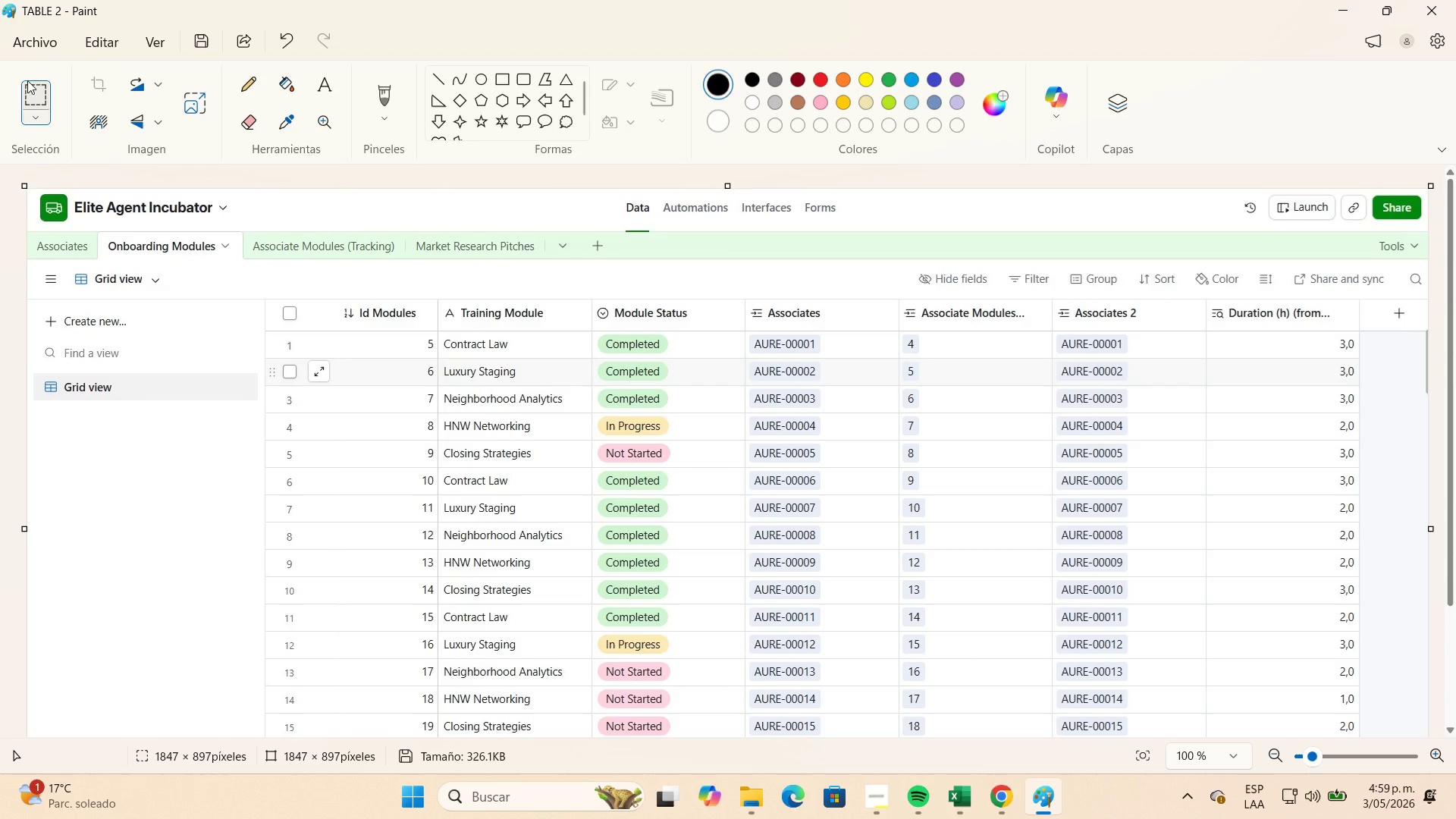 
left_click([39, 49])
 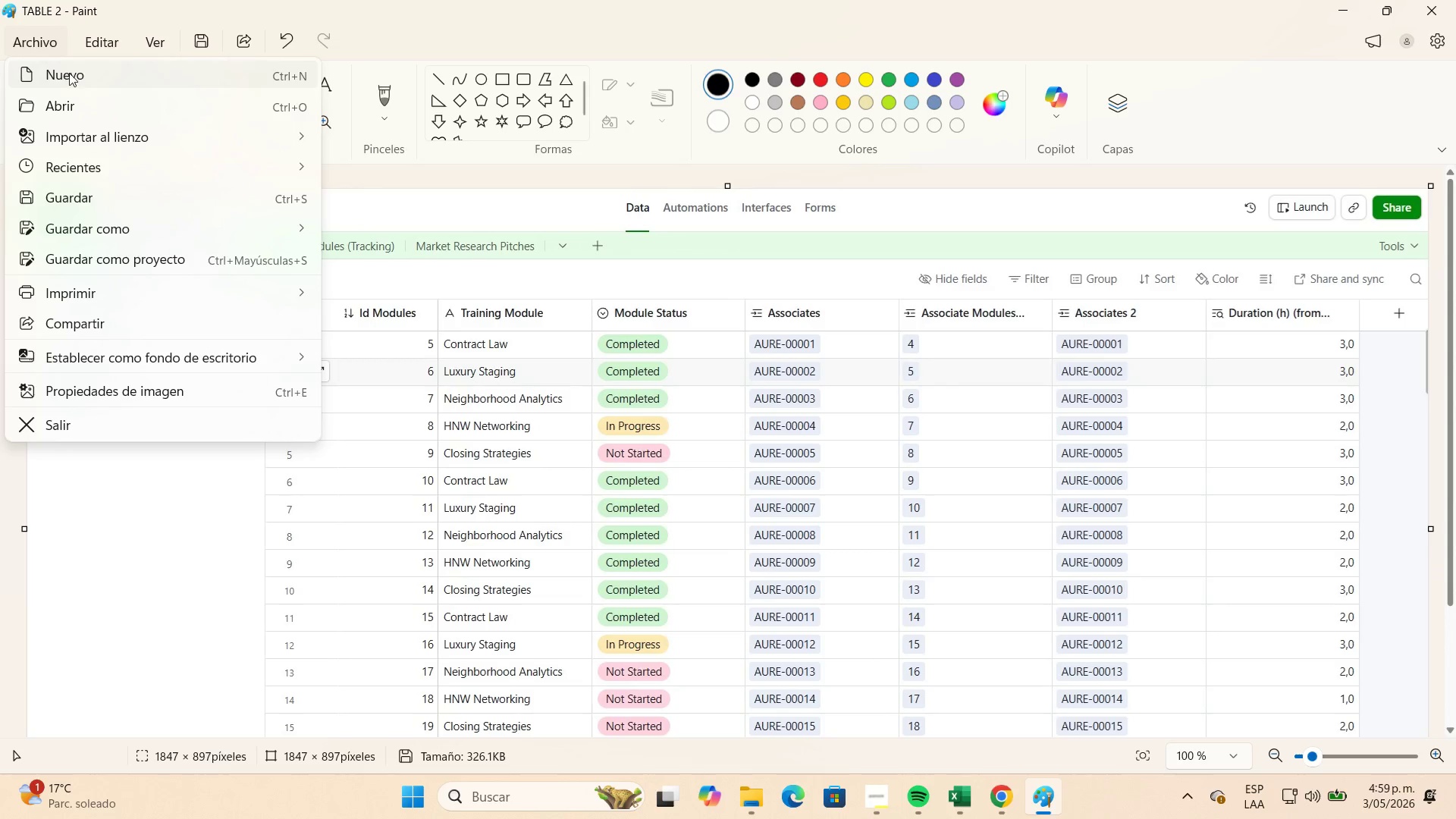 
left_click([69, 73])
 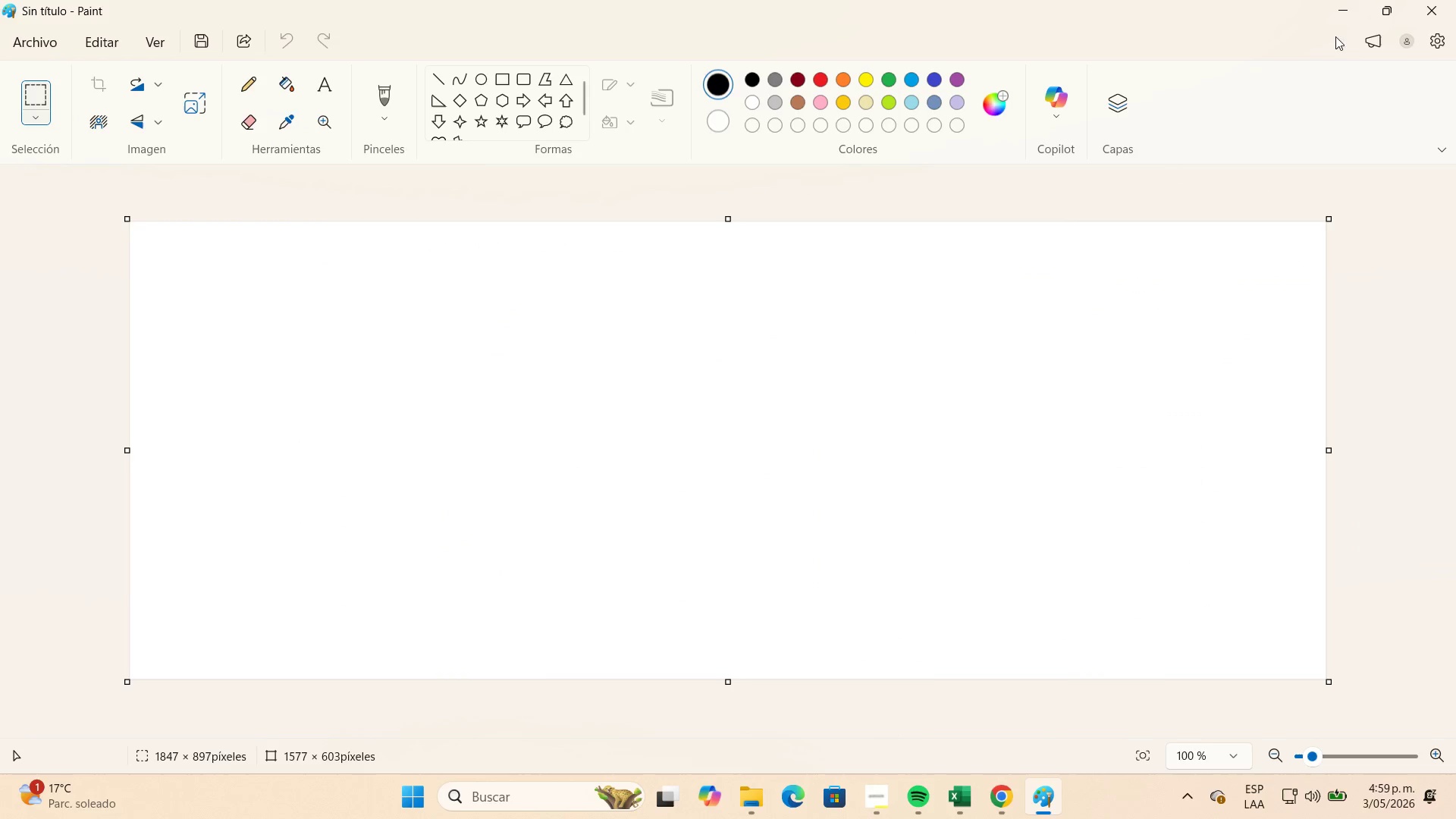 
left_click([1338, 11])
 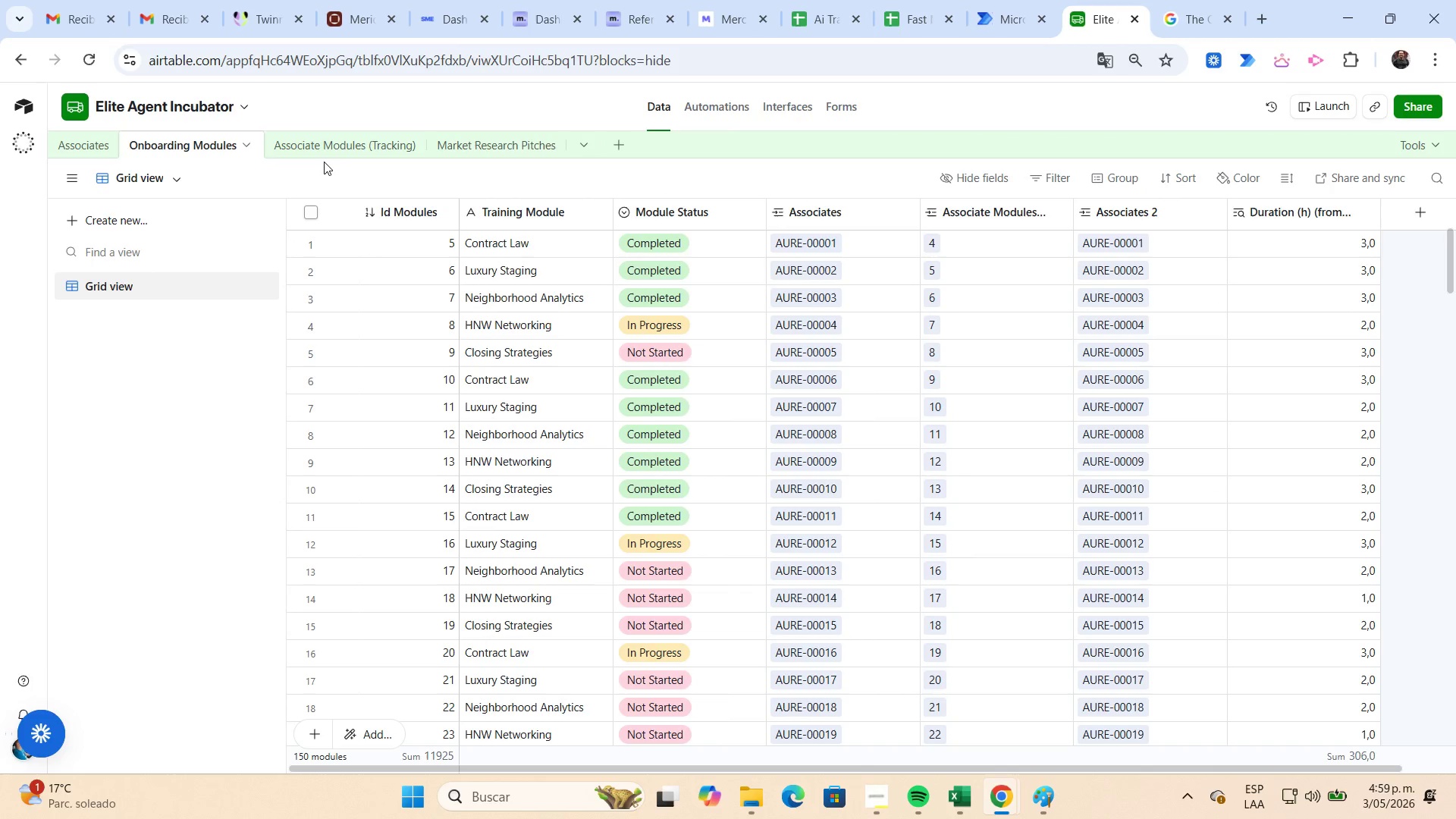 
left_click([314, 153])
 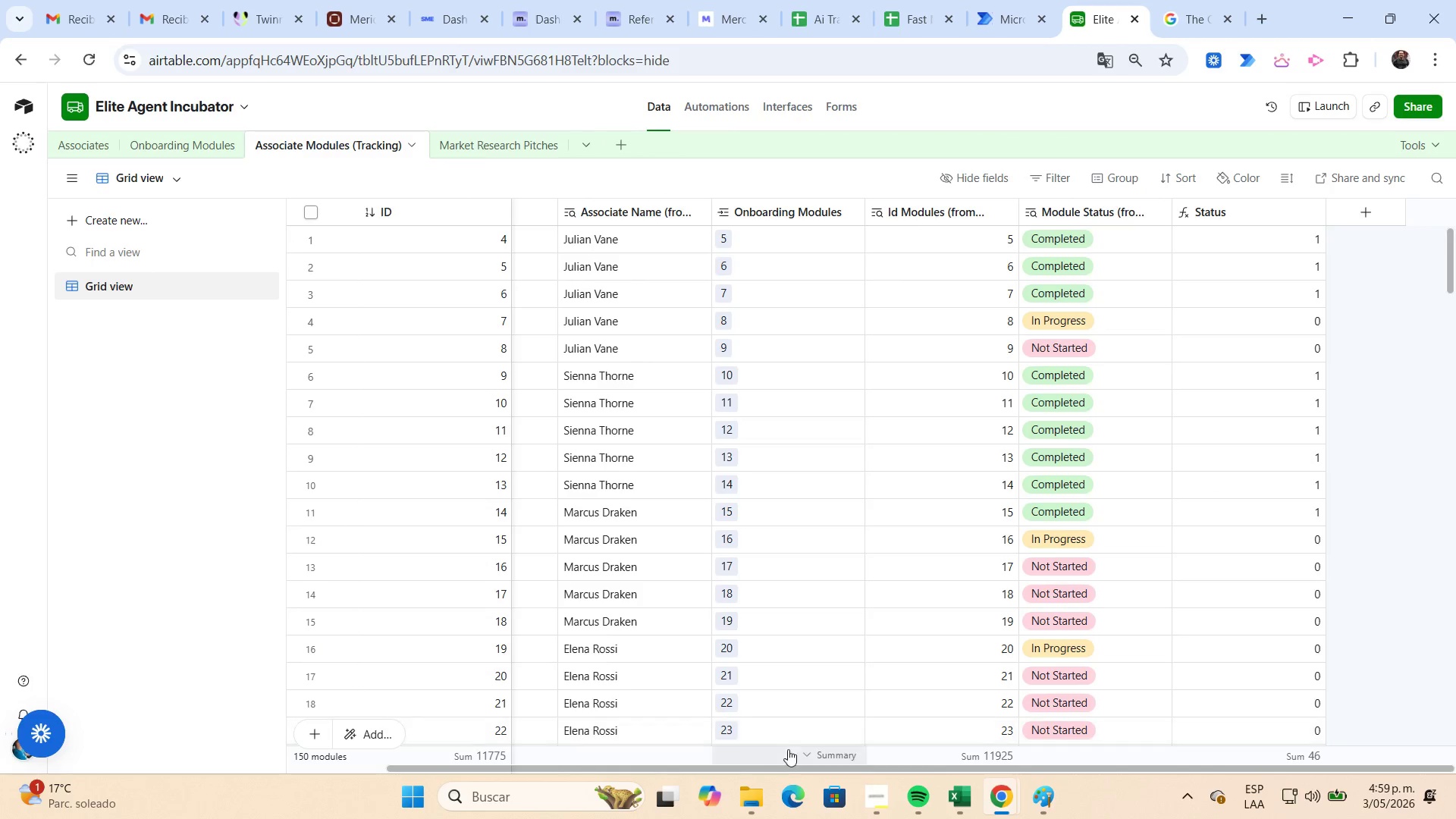 
left_click_drag(start_coordinate=[795, 765], to_coordinate=[542, 760])
 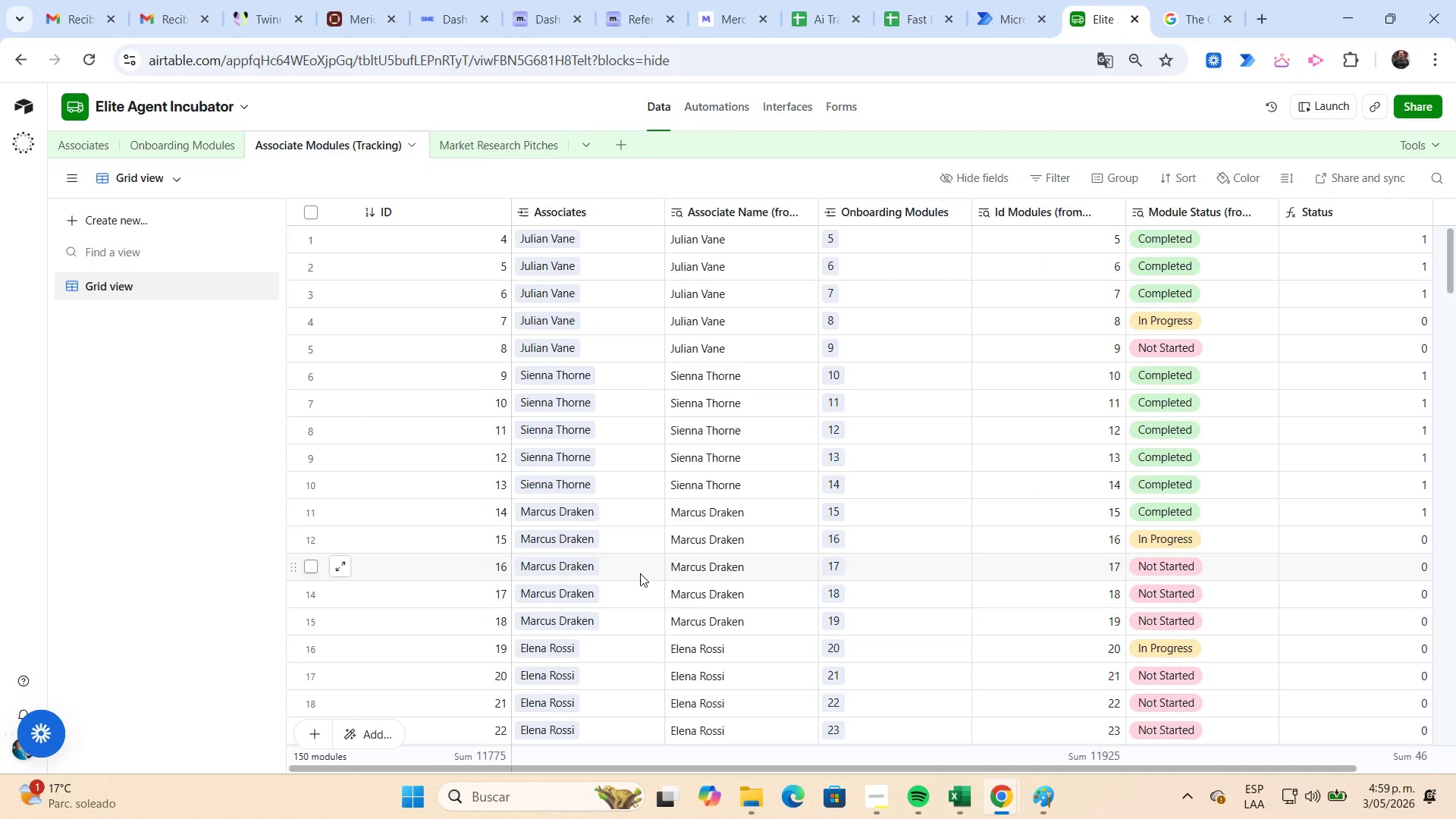 
key(Meta+Shift+S)
 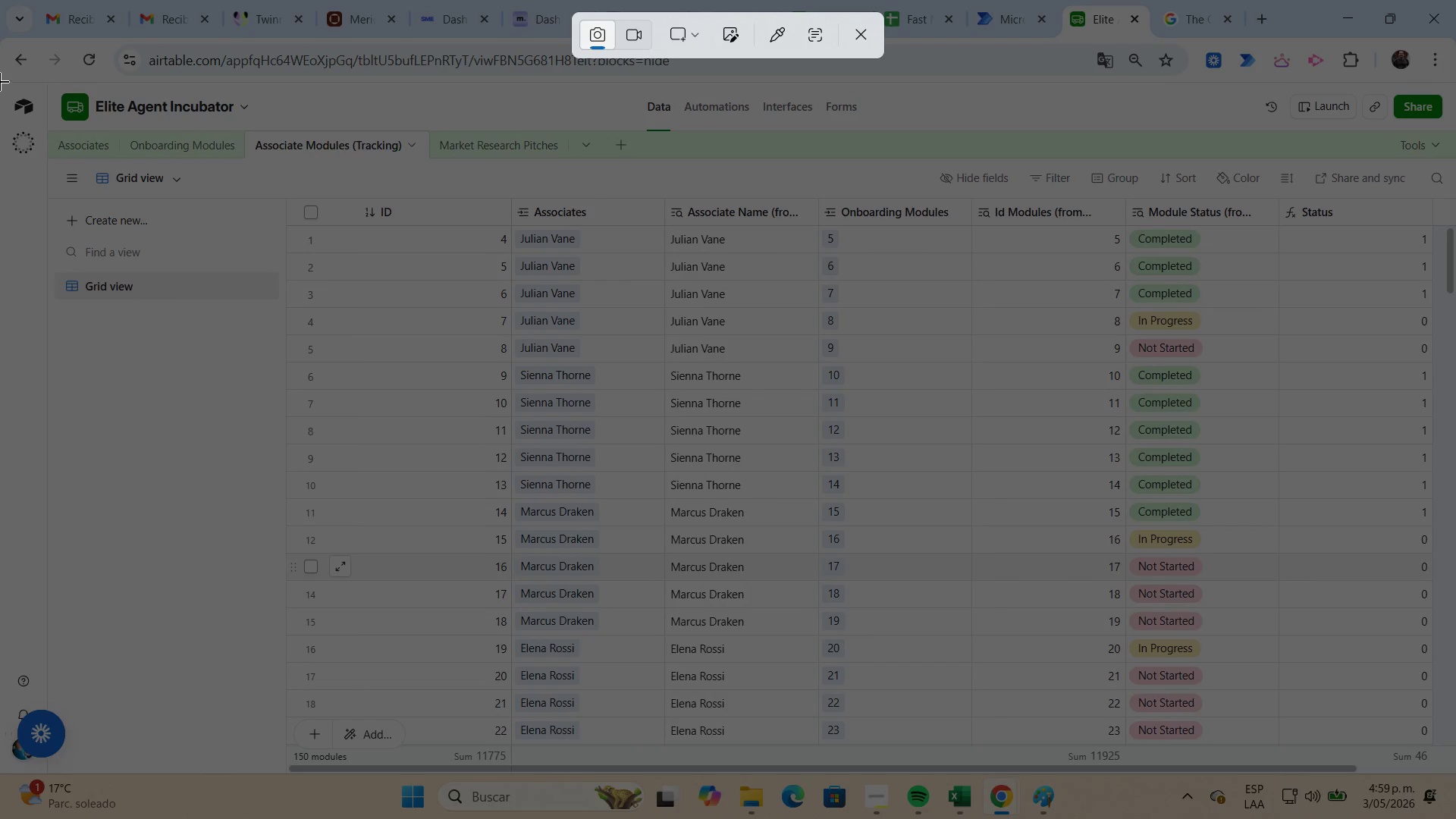 
left_click_drag(start_coordinate=[0, 80], to_coordinate=[1445, 764])
 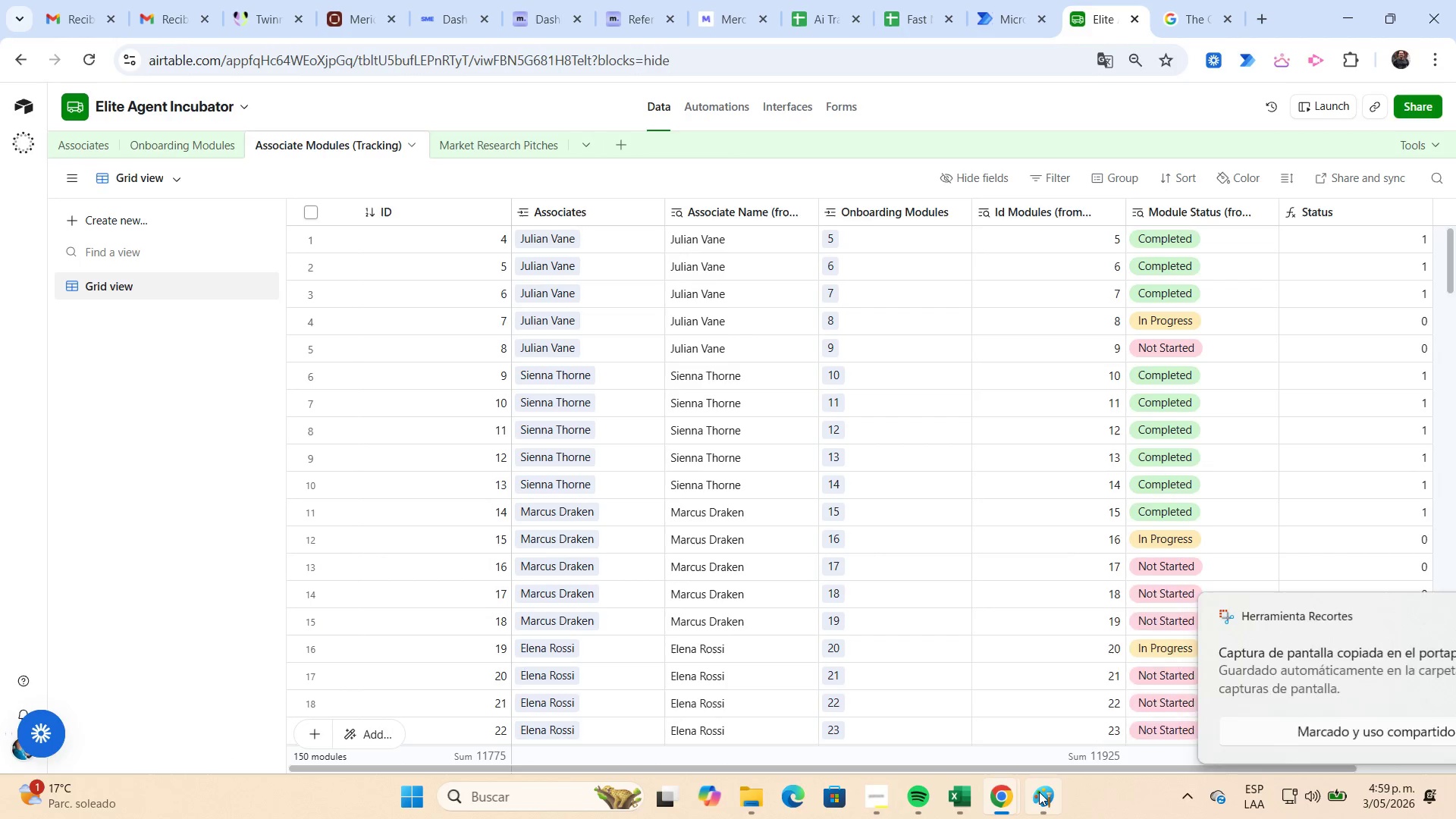 
left_click([1040, 792])
 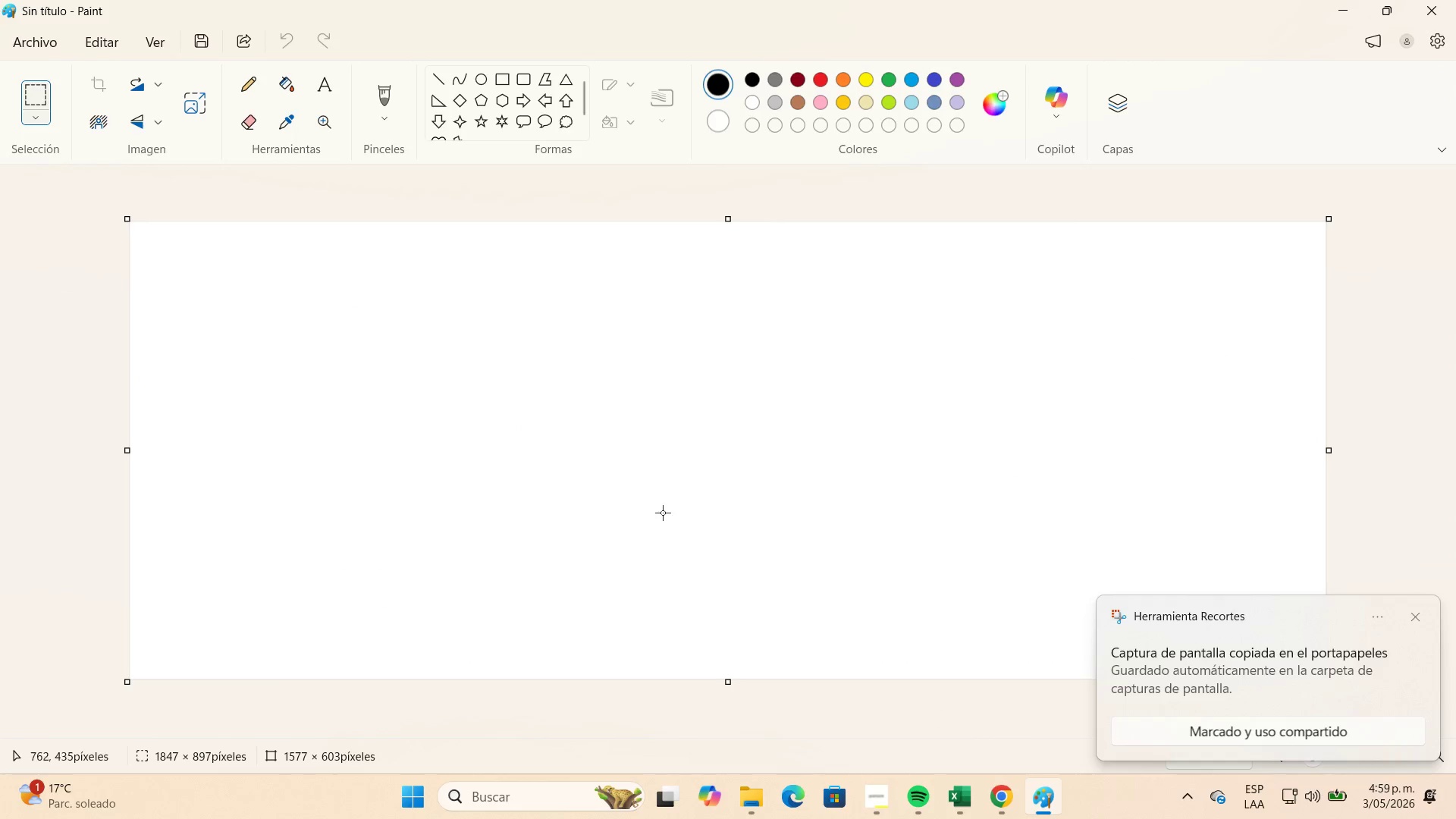 
key(Control+V)
 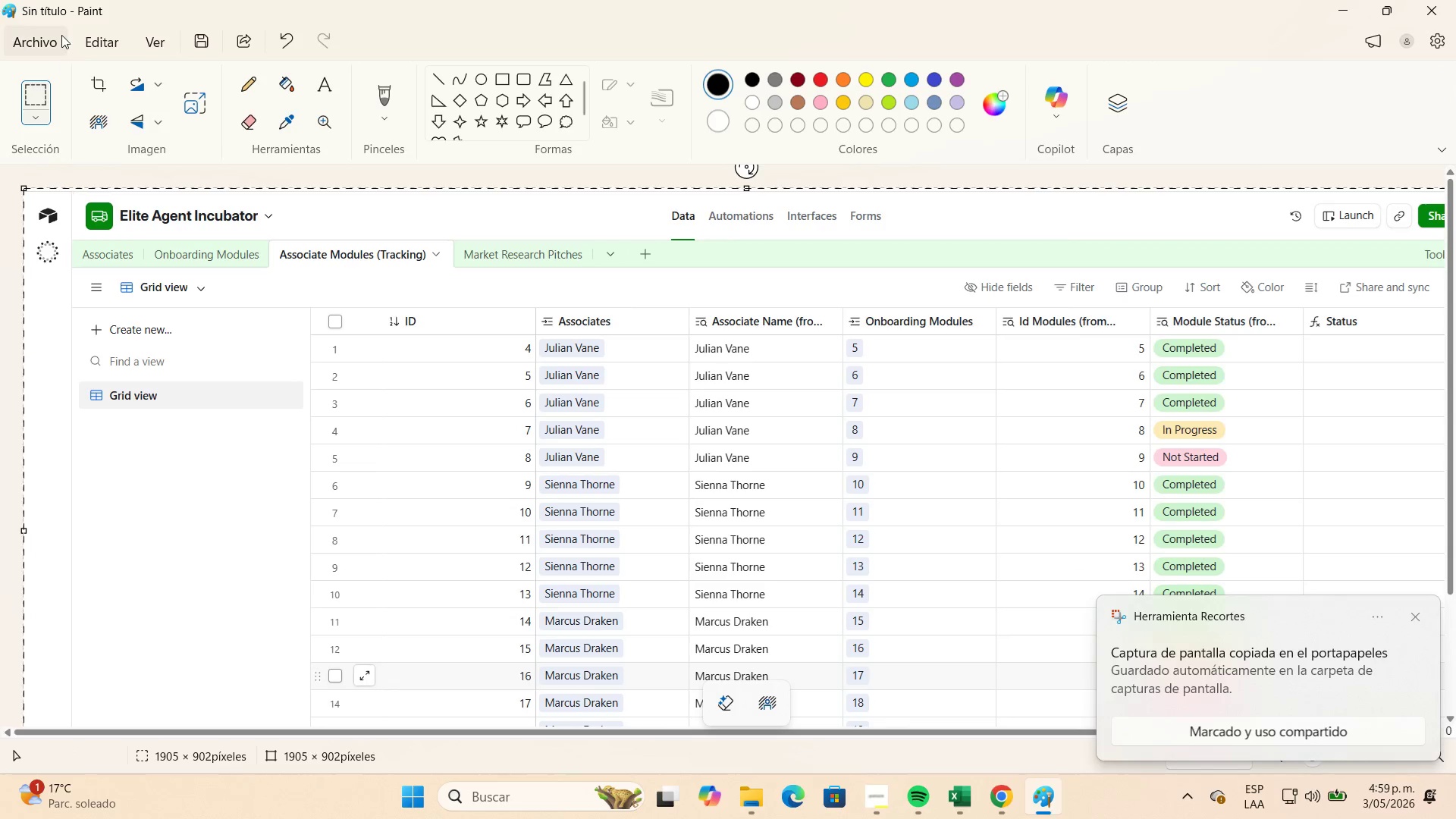 
left_click([61, 35])
 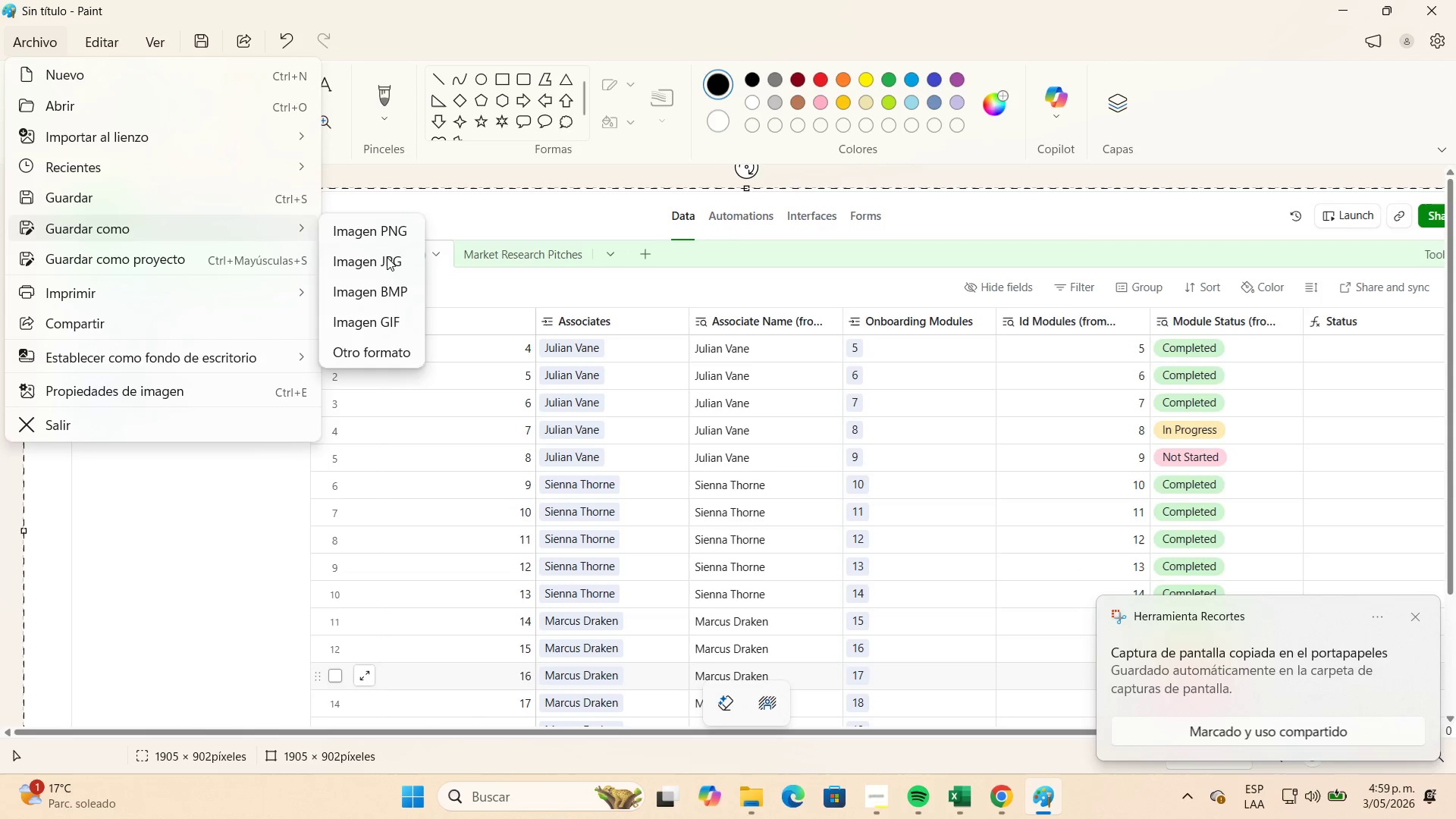 
left_click([396, 265])
 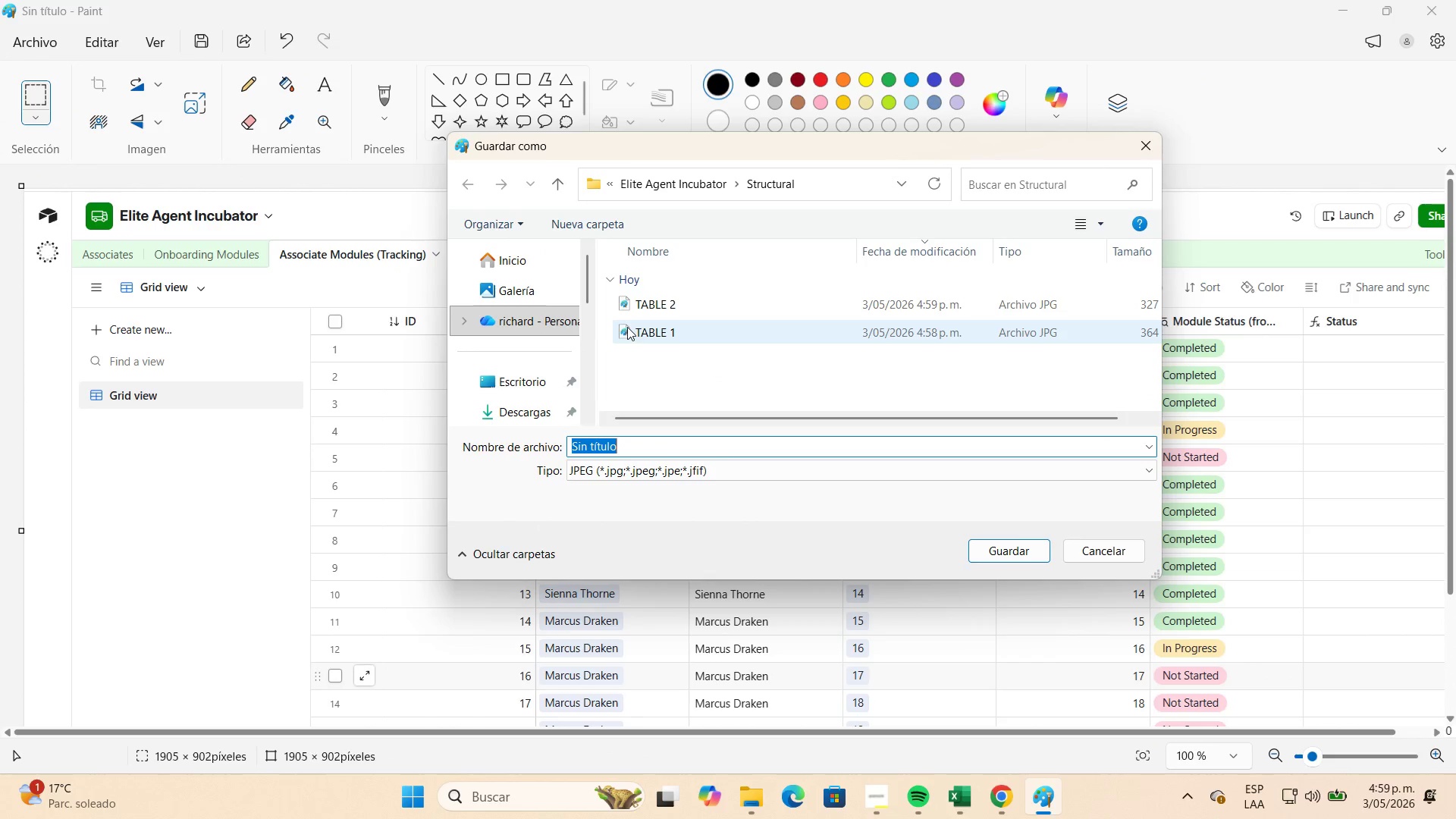 
left_click([682, 307])
 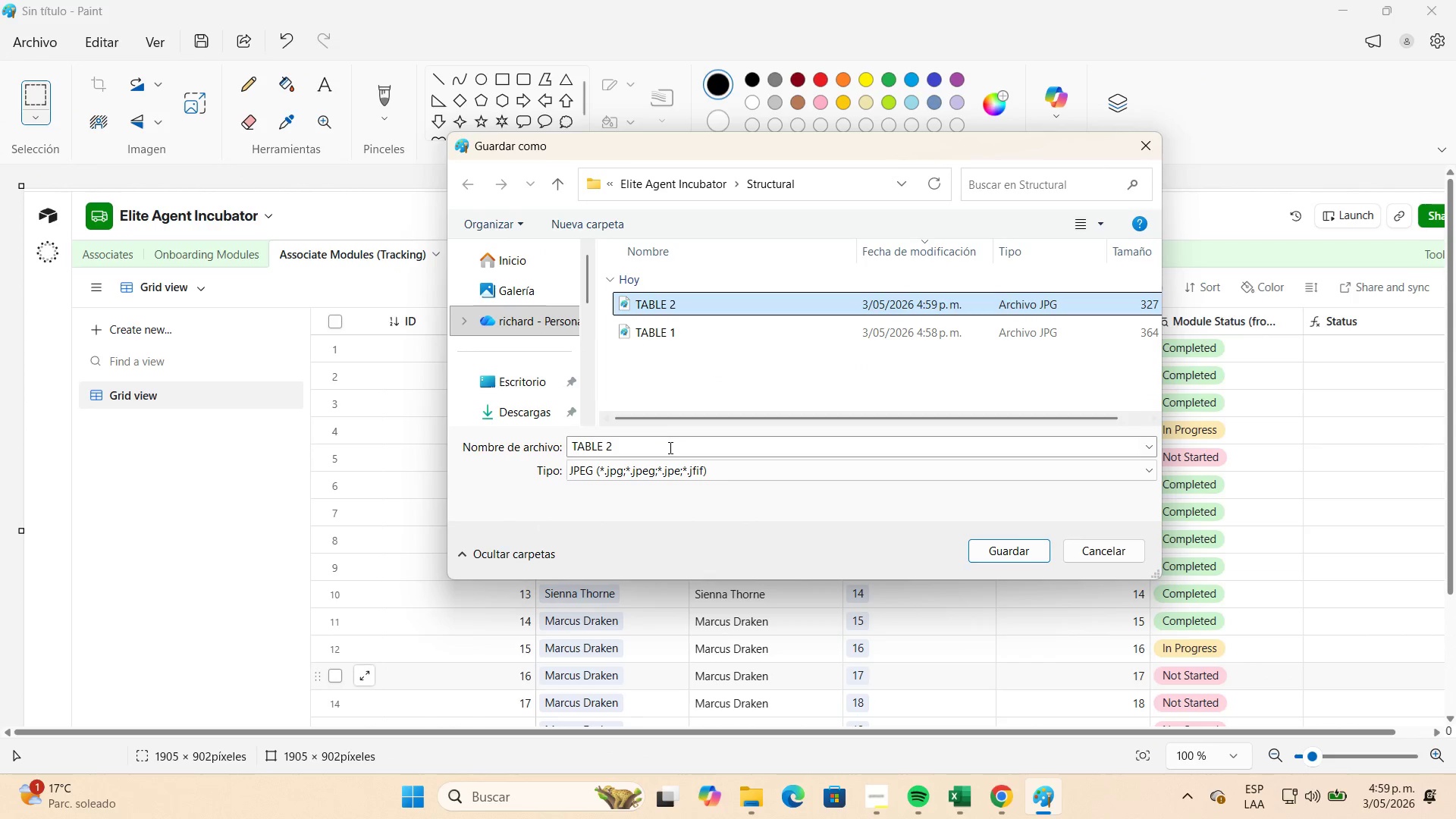 
double_click([669, 447])
 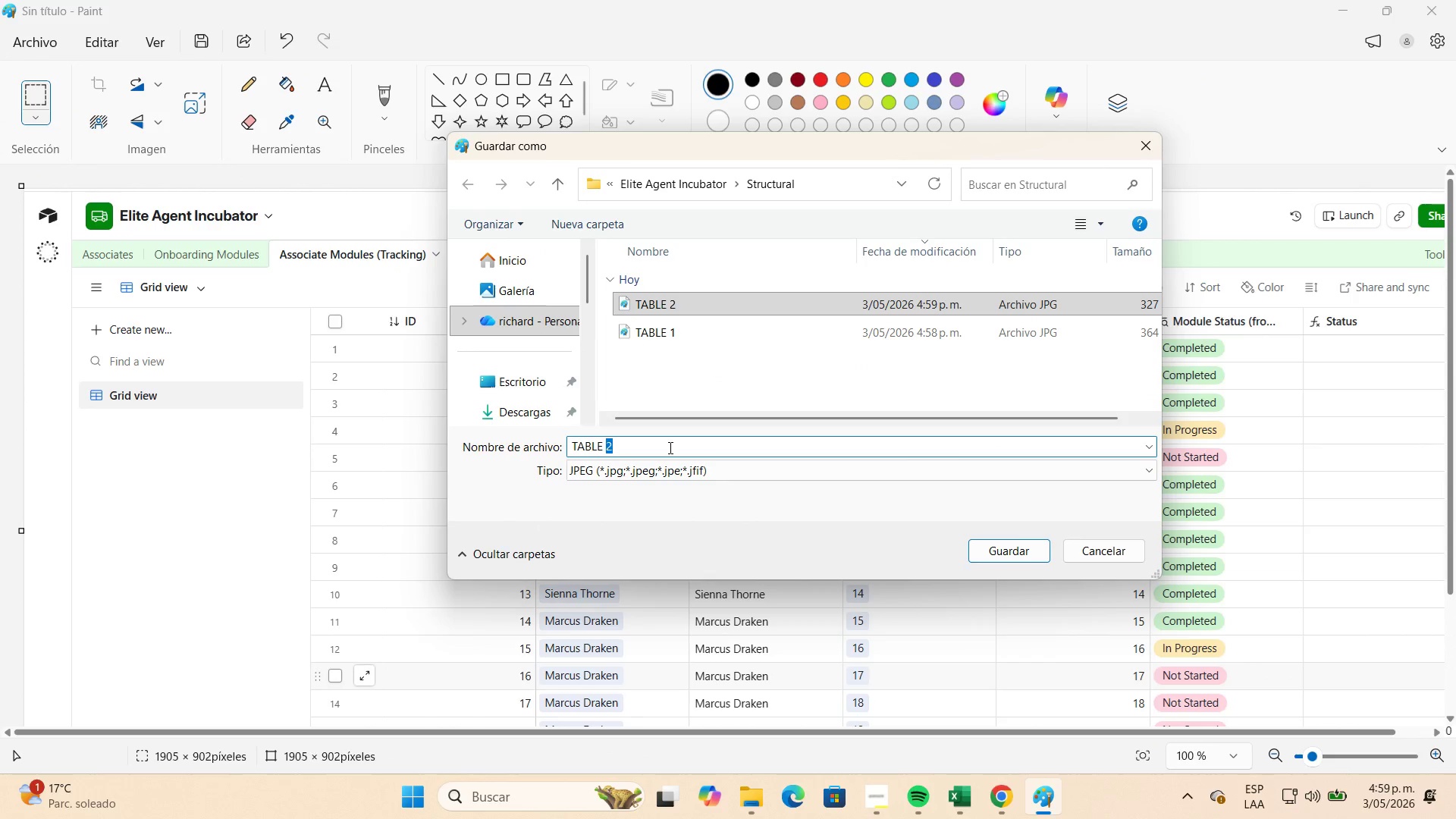 
key(Numpad3)
 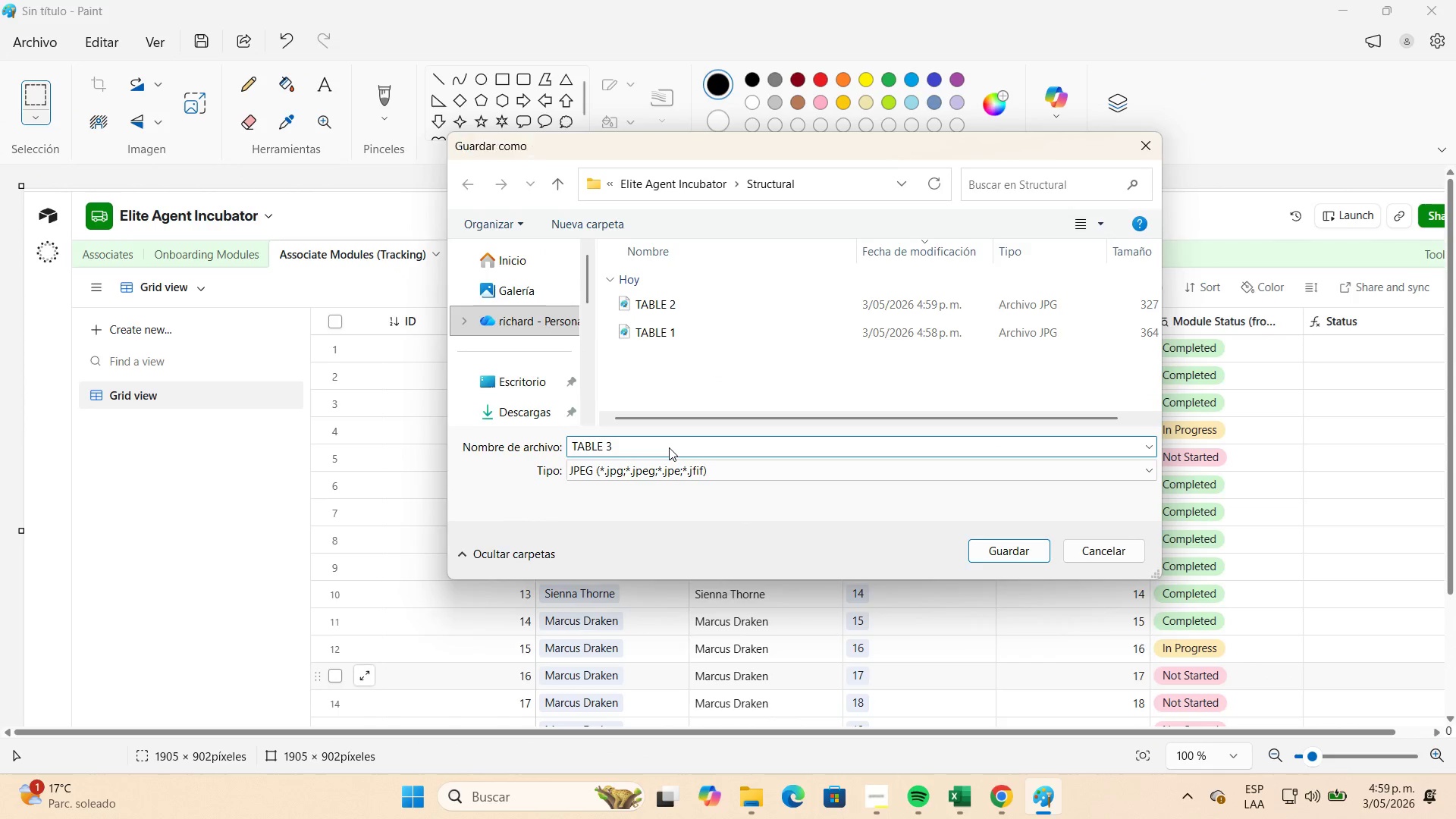 
key(NumpadEnter)
 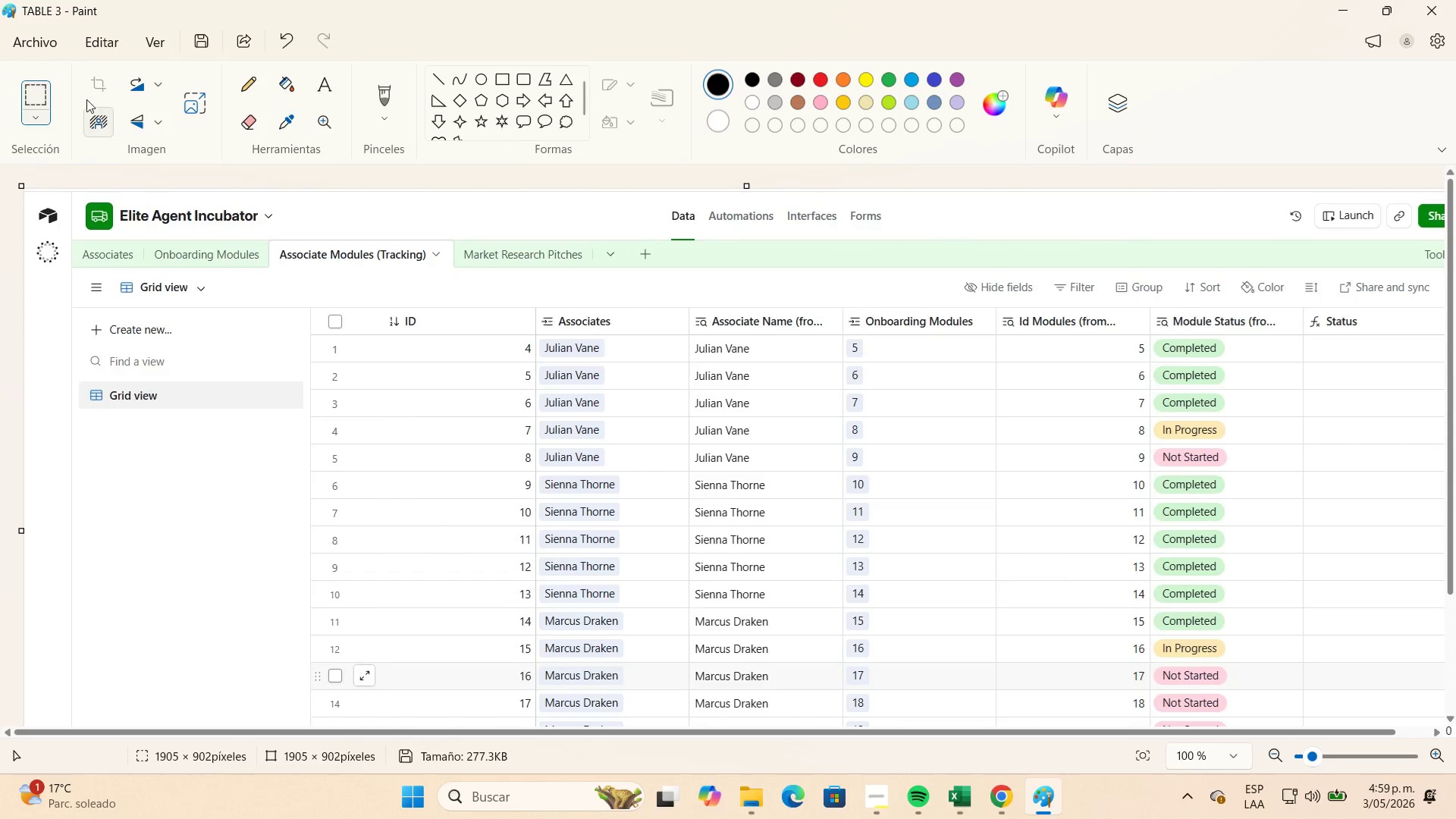 
left_click([44, 46])
 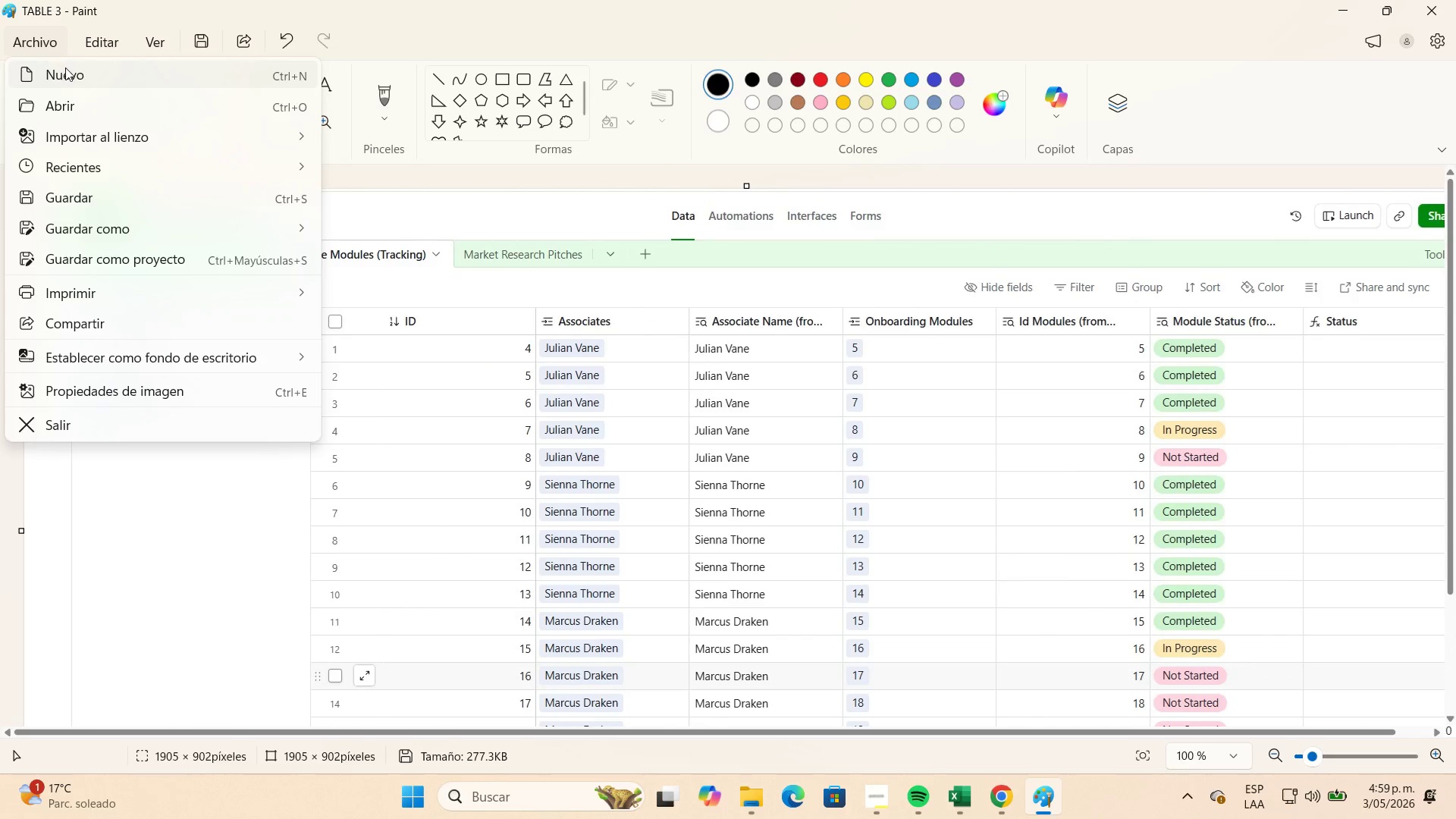 
left_click([66, 67])
 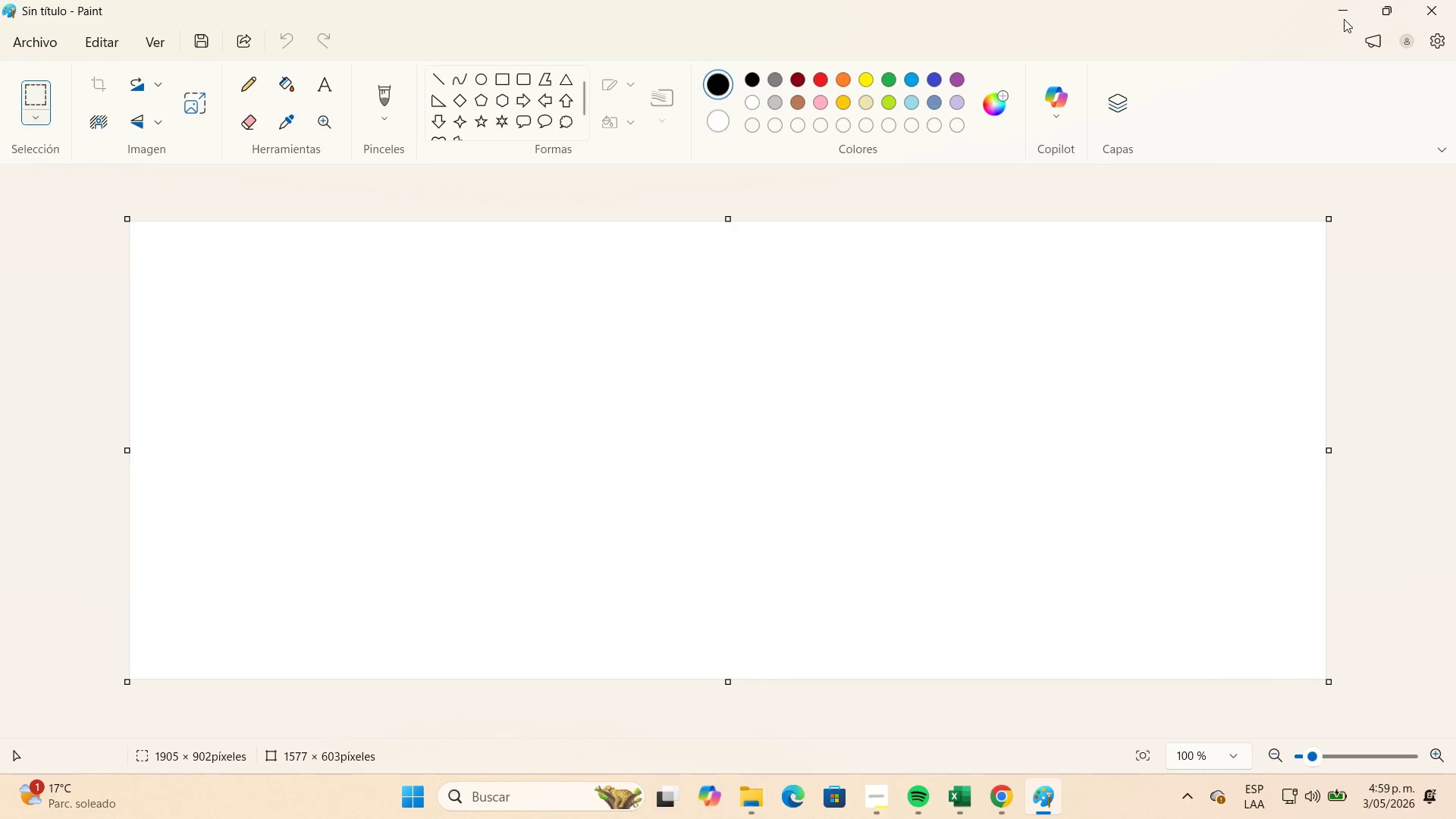 
left_click([1344, 17])
 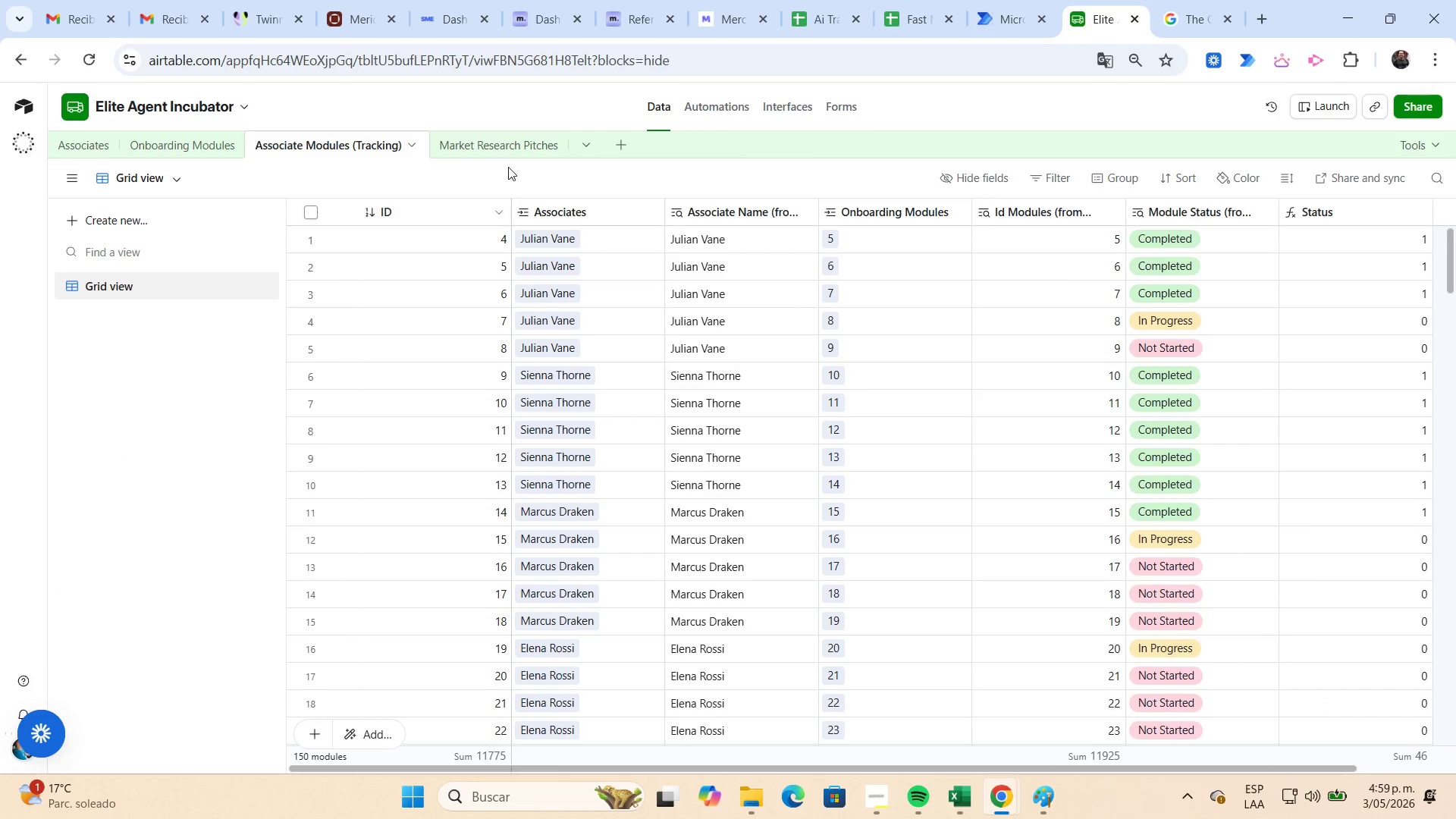 
left_click([503, 152])
 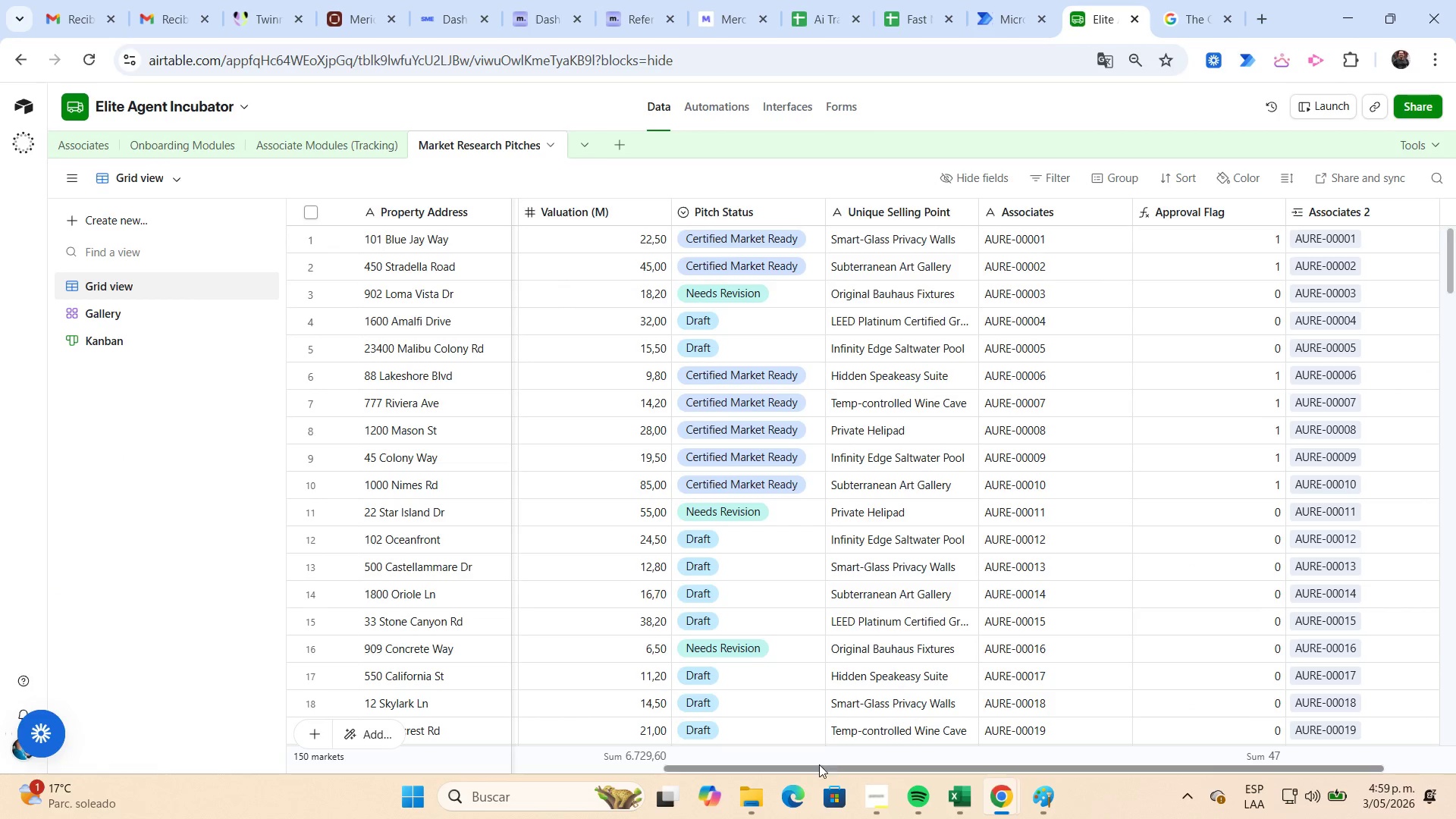 
left_click_drag(start_coordinate=[823, 769], to_coordinate=[403, 755])
 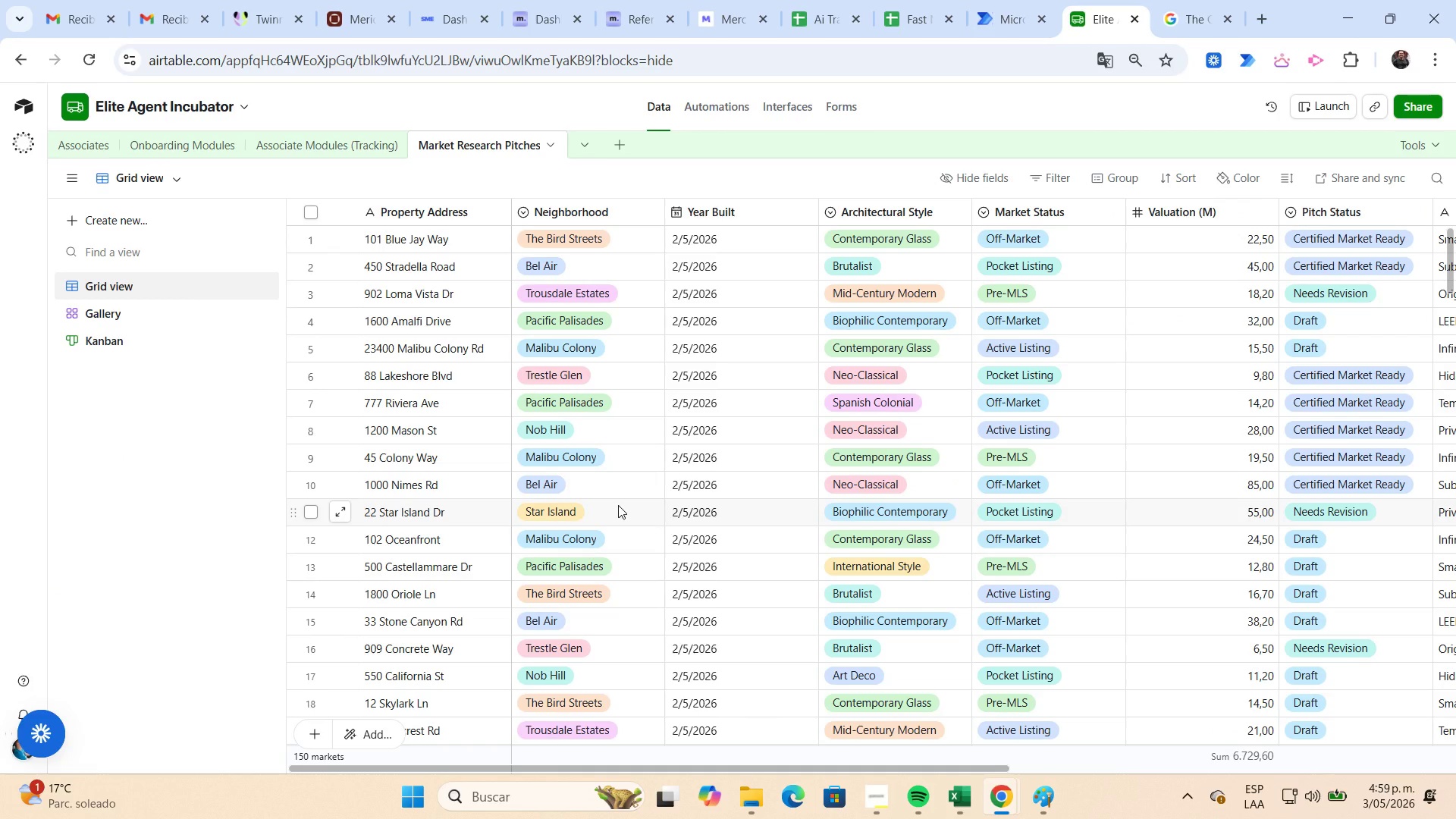 
key(Meta+Shift+S)
 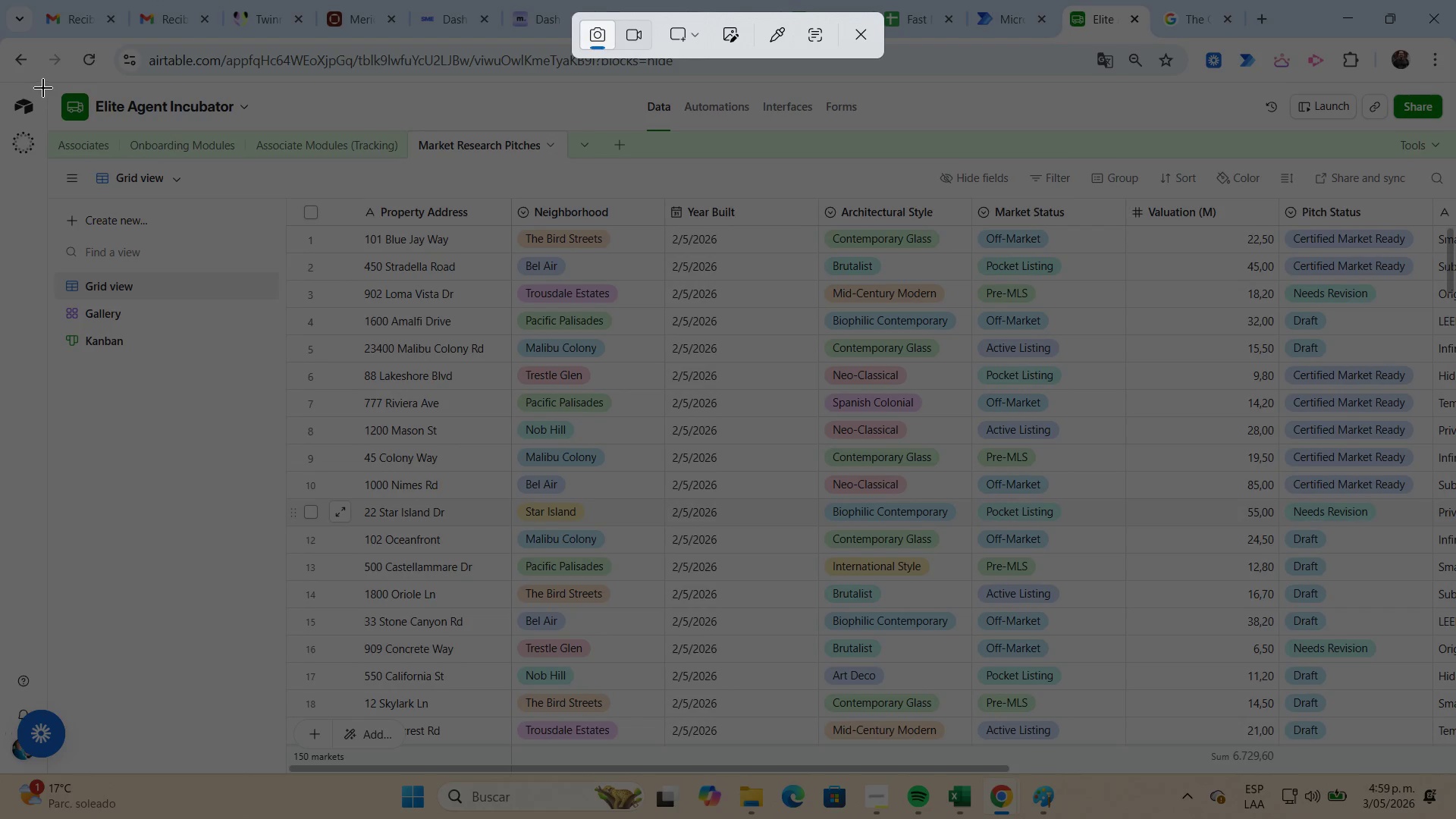 
left_click_drag(start_coordinate=[46, 83], to_coordinate=[1449, 761])
 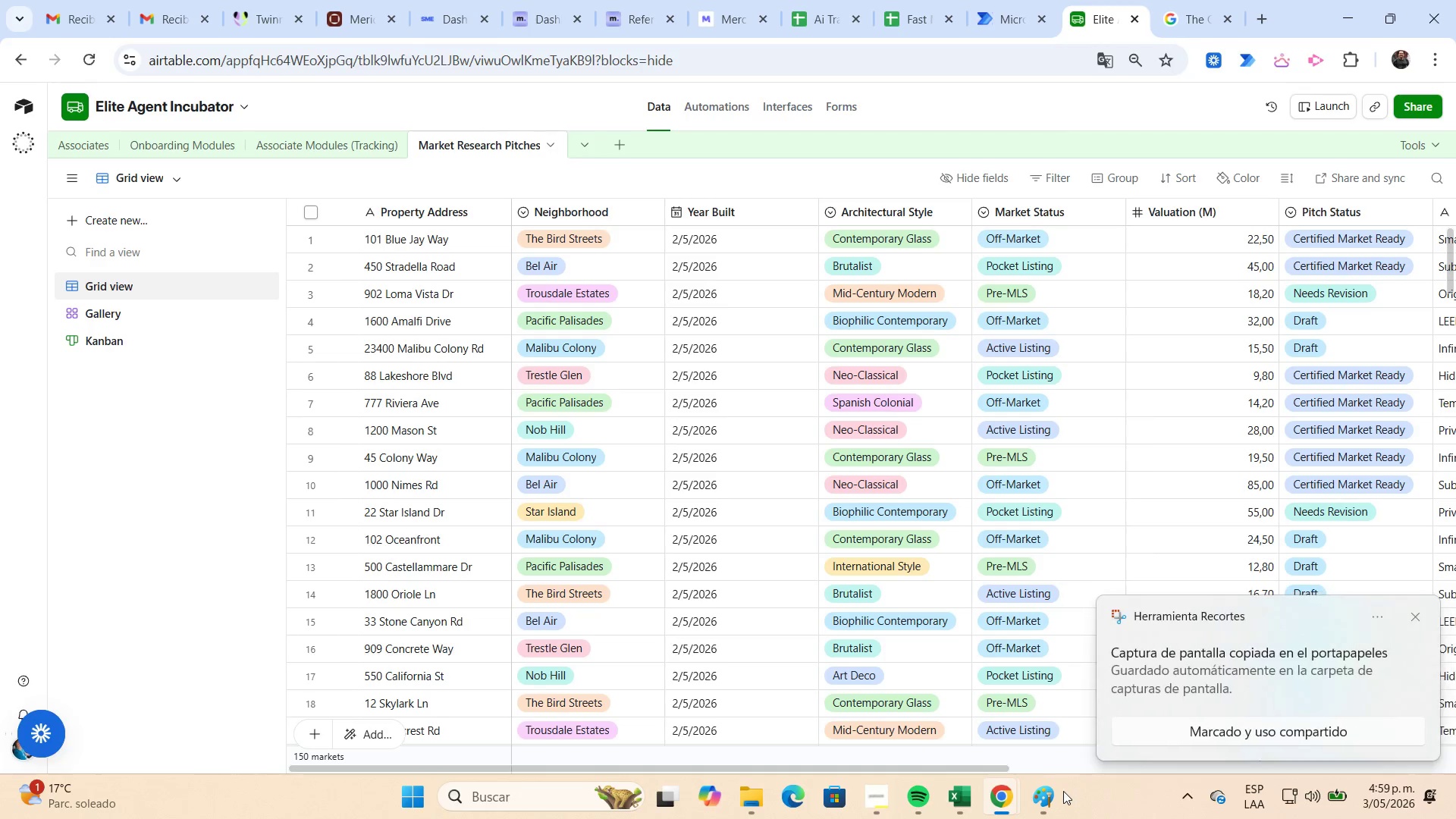 
left_click([1053, 795])
 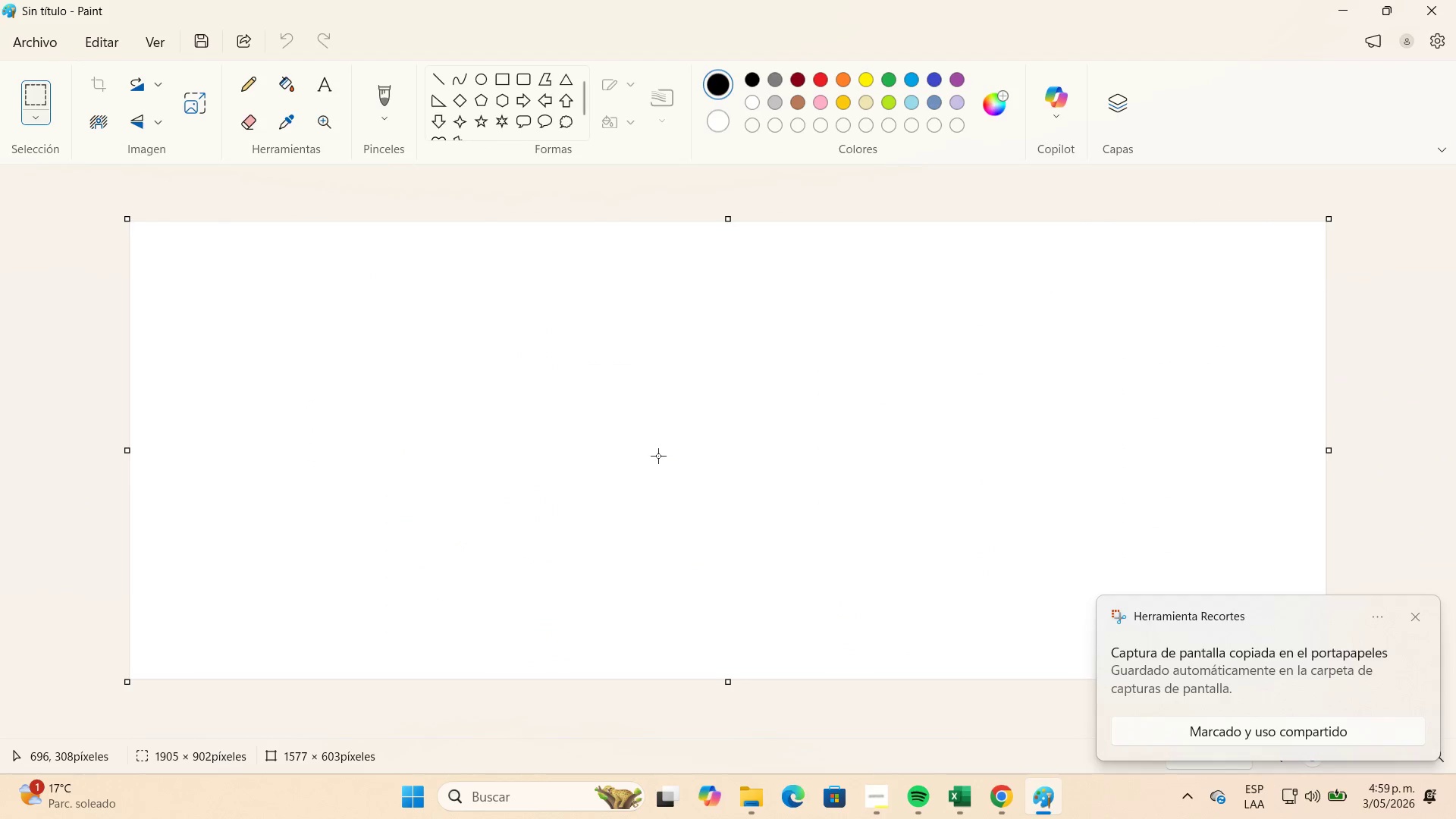 
key(Control+V)
 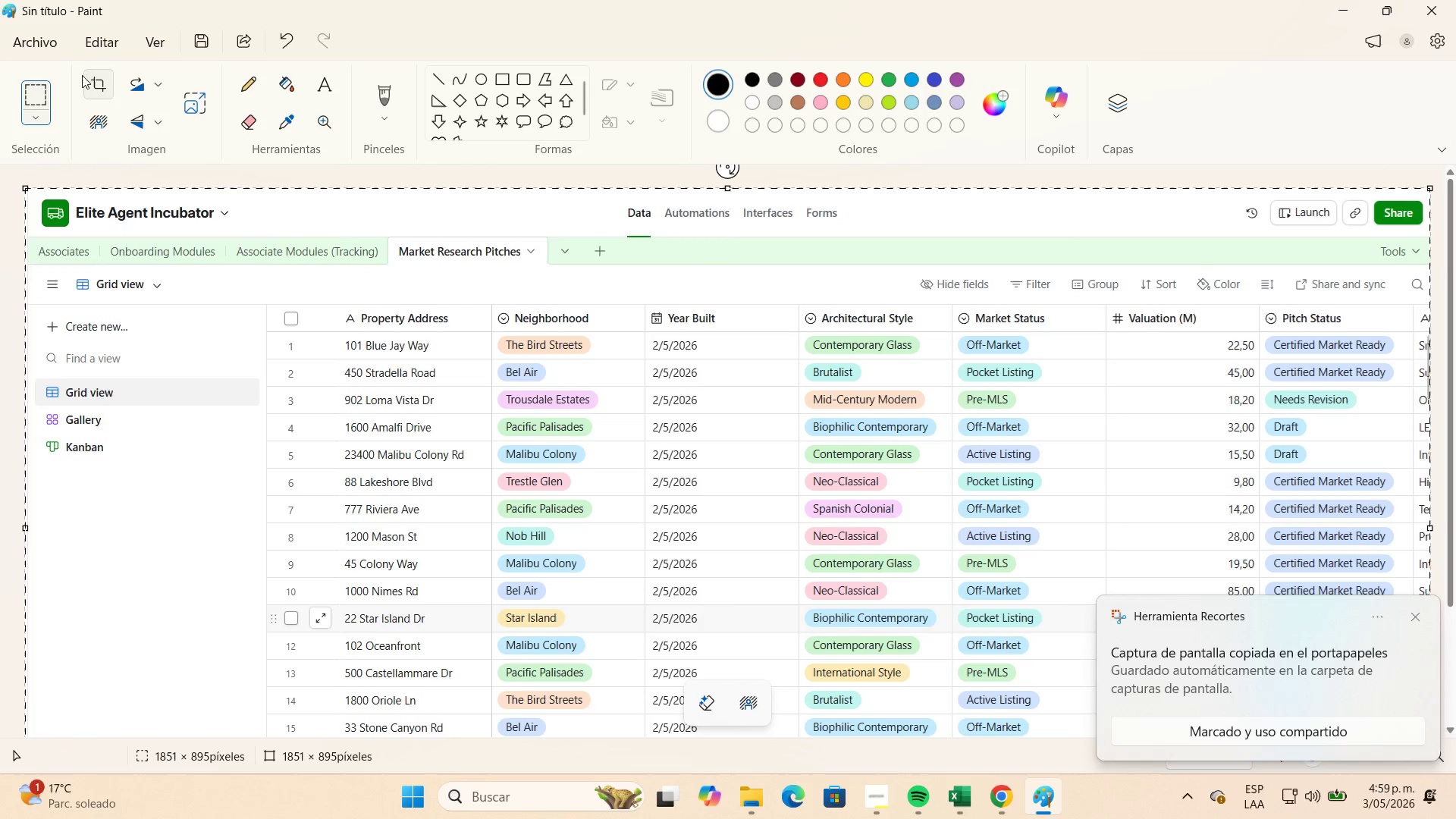 
left_click([53, 41])
 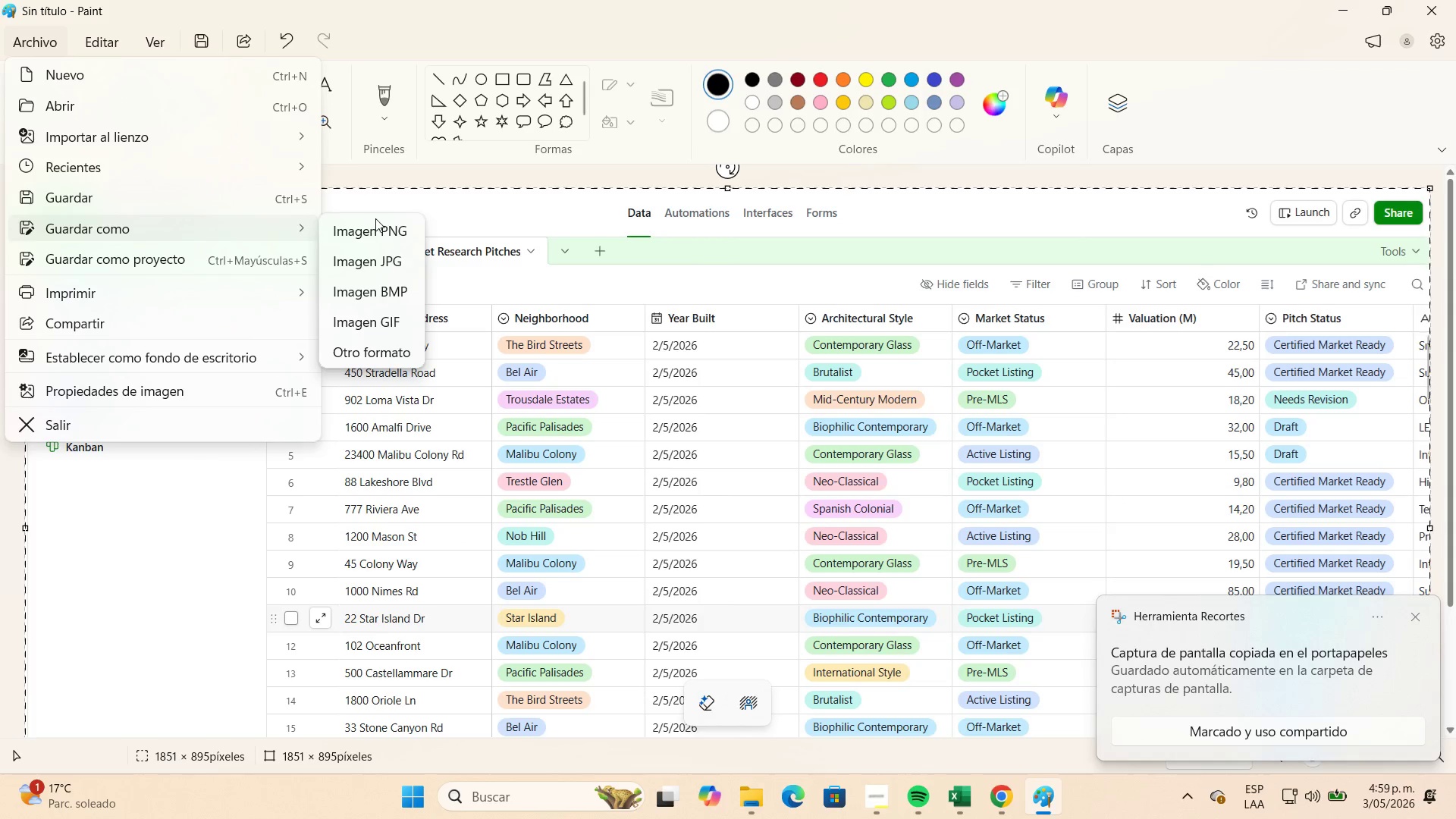 
left_click([411, 265])
 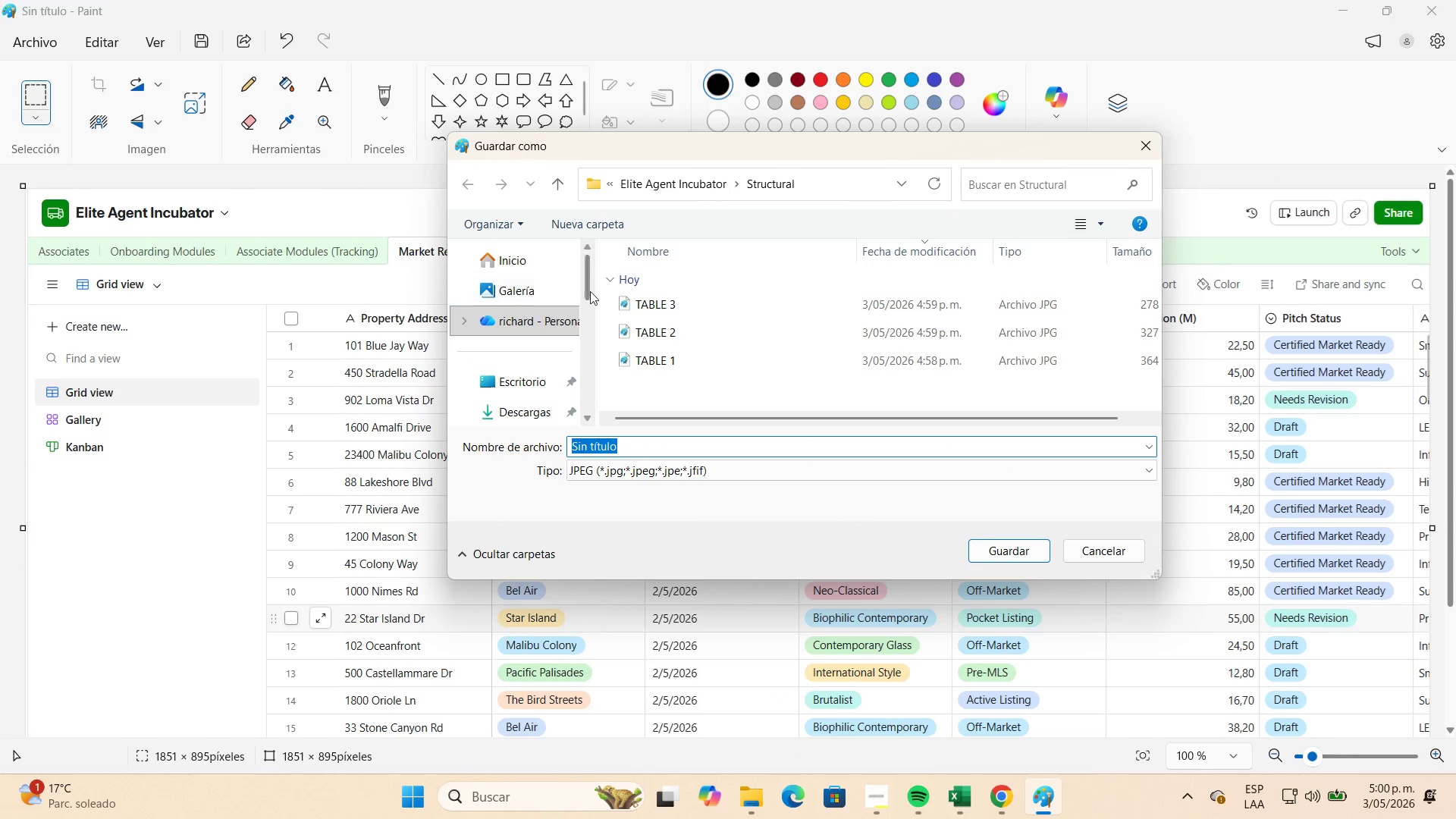 
left_click([639, 303])
 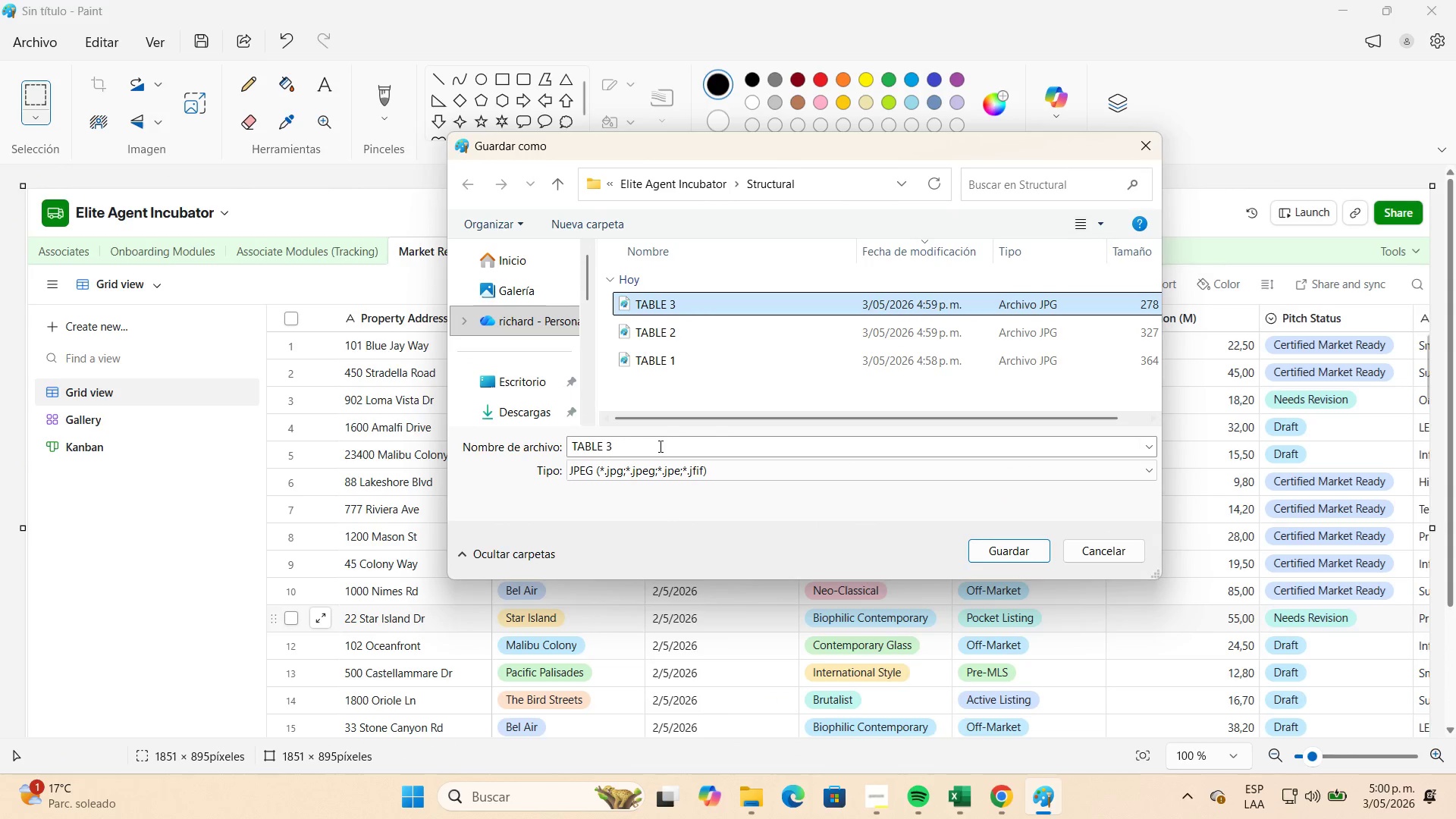 
double_click([659, 446])
 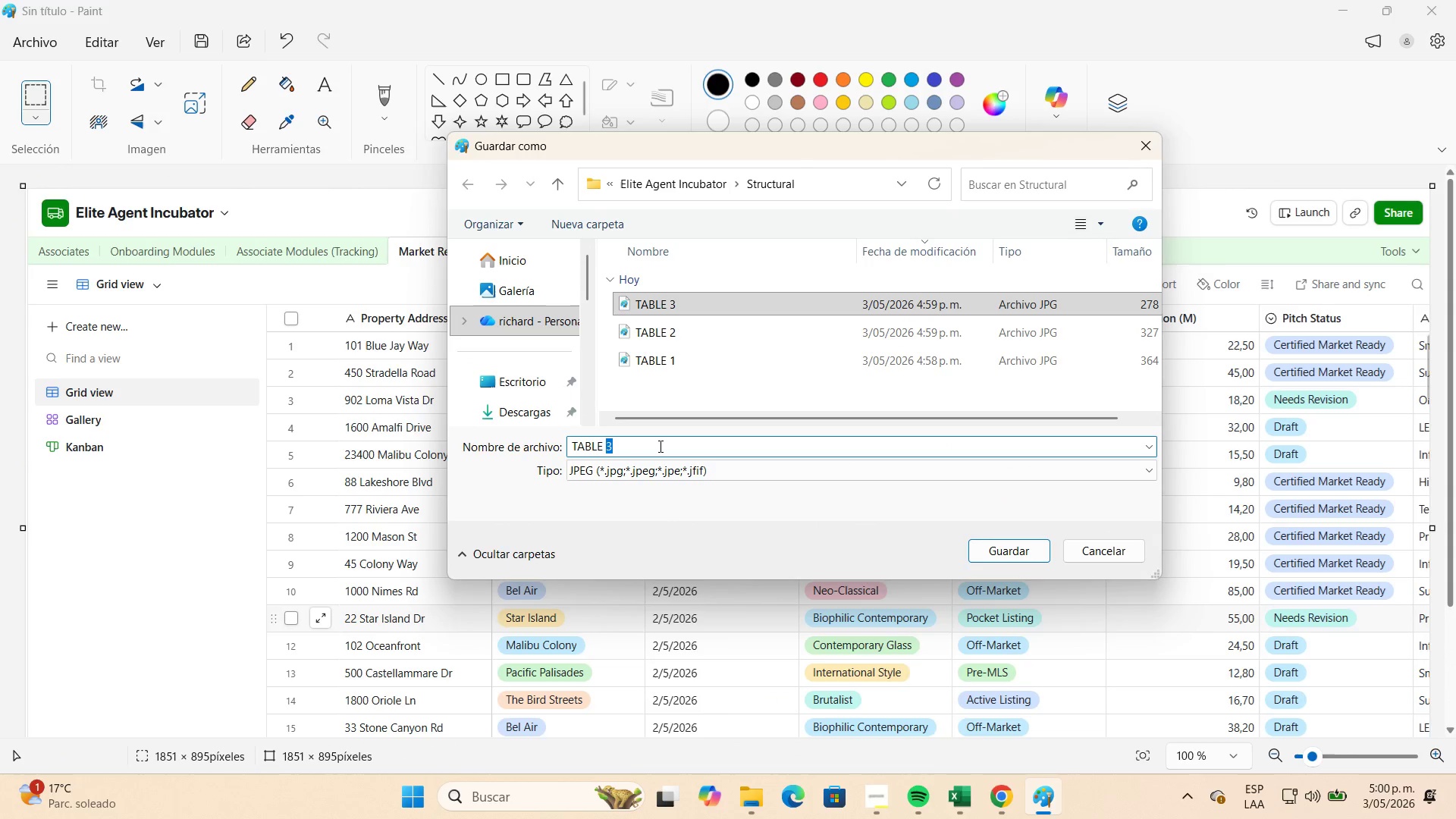 
key(Numpad4)
 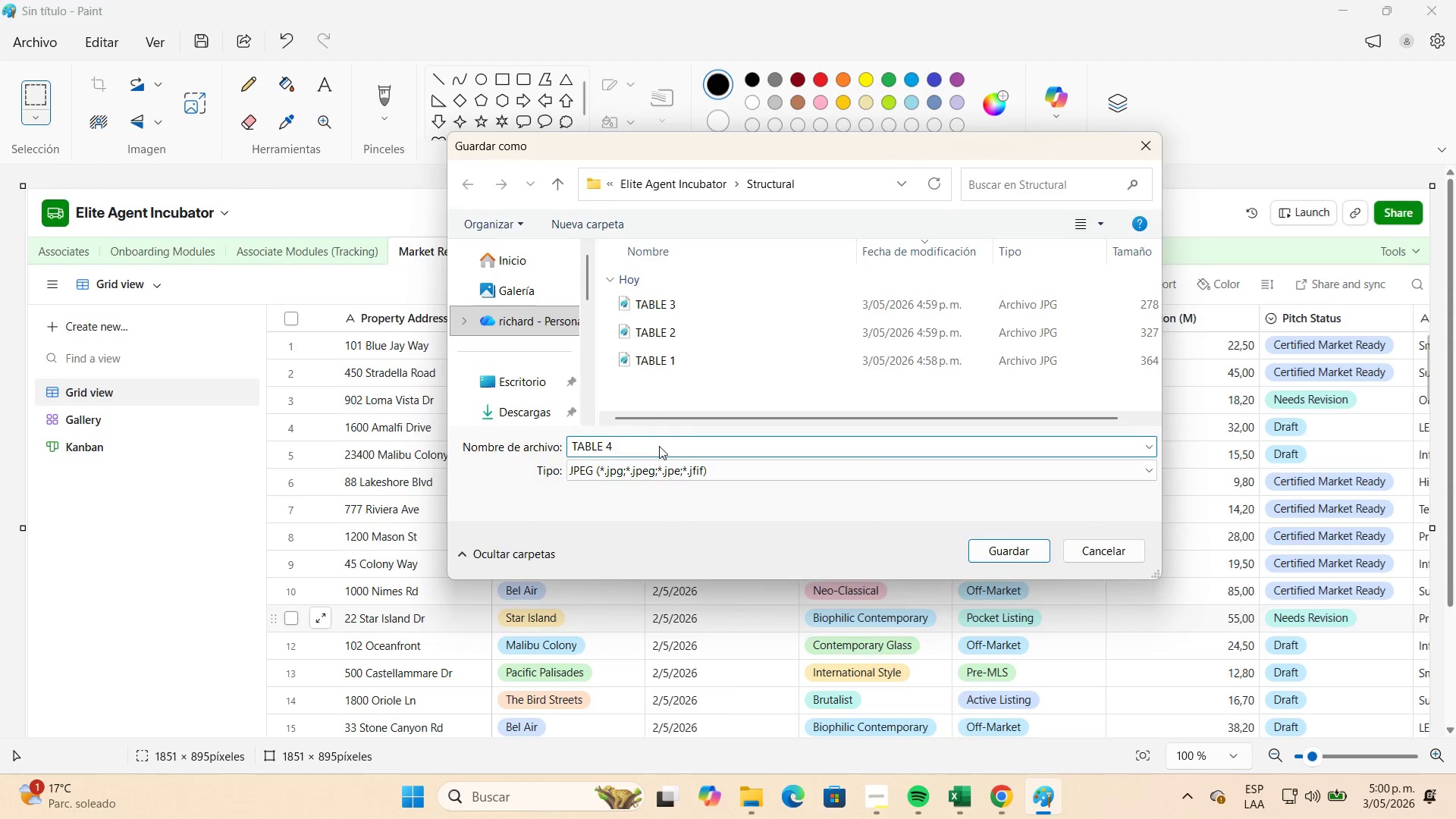 
key(NumpadEnter)
 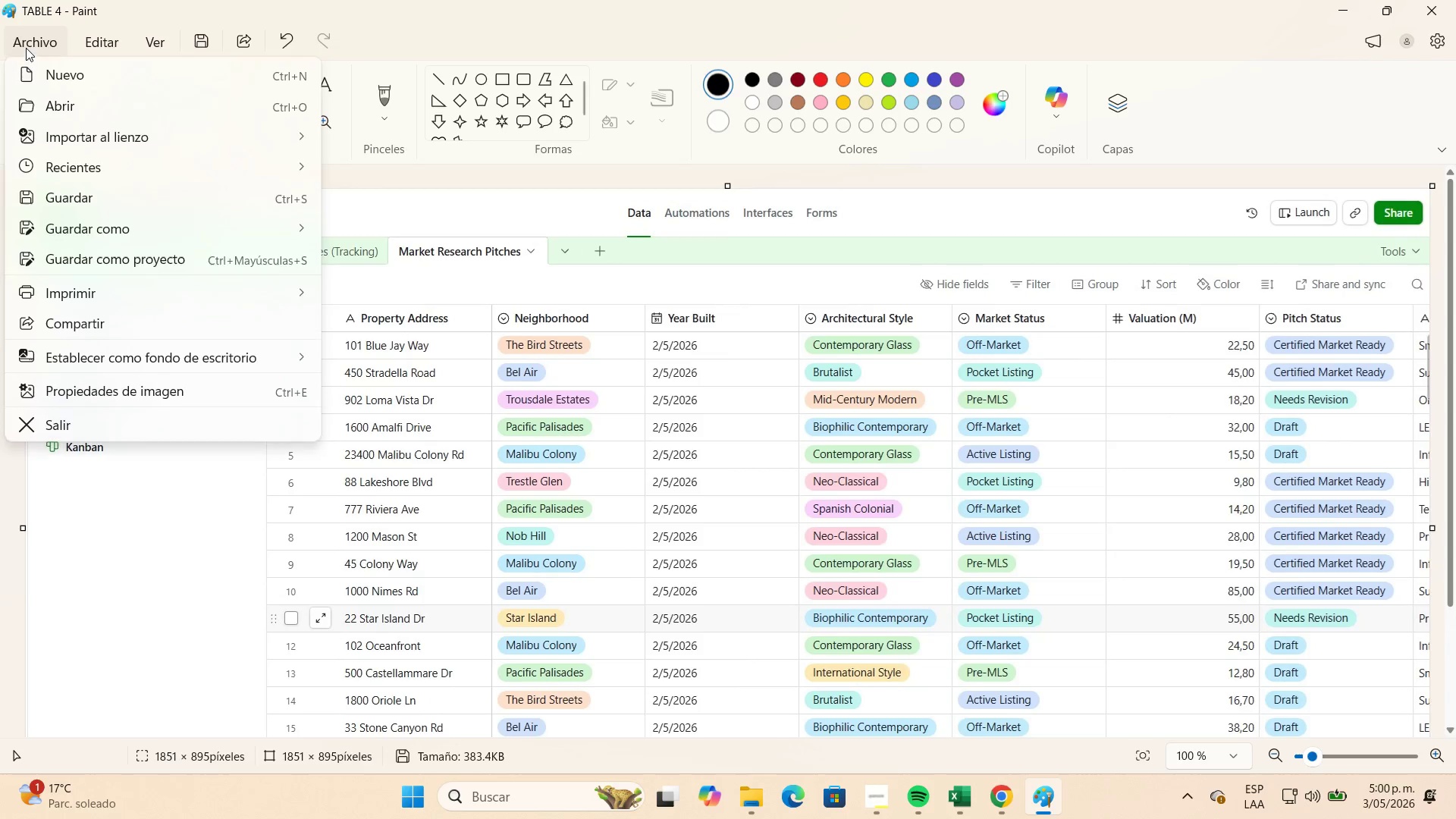 
left_click([72, 75])
 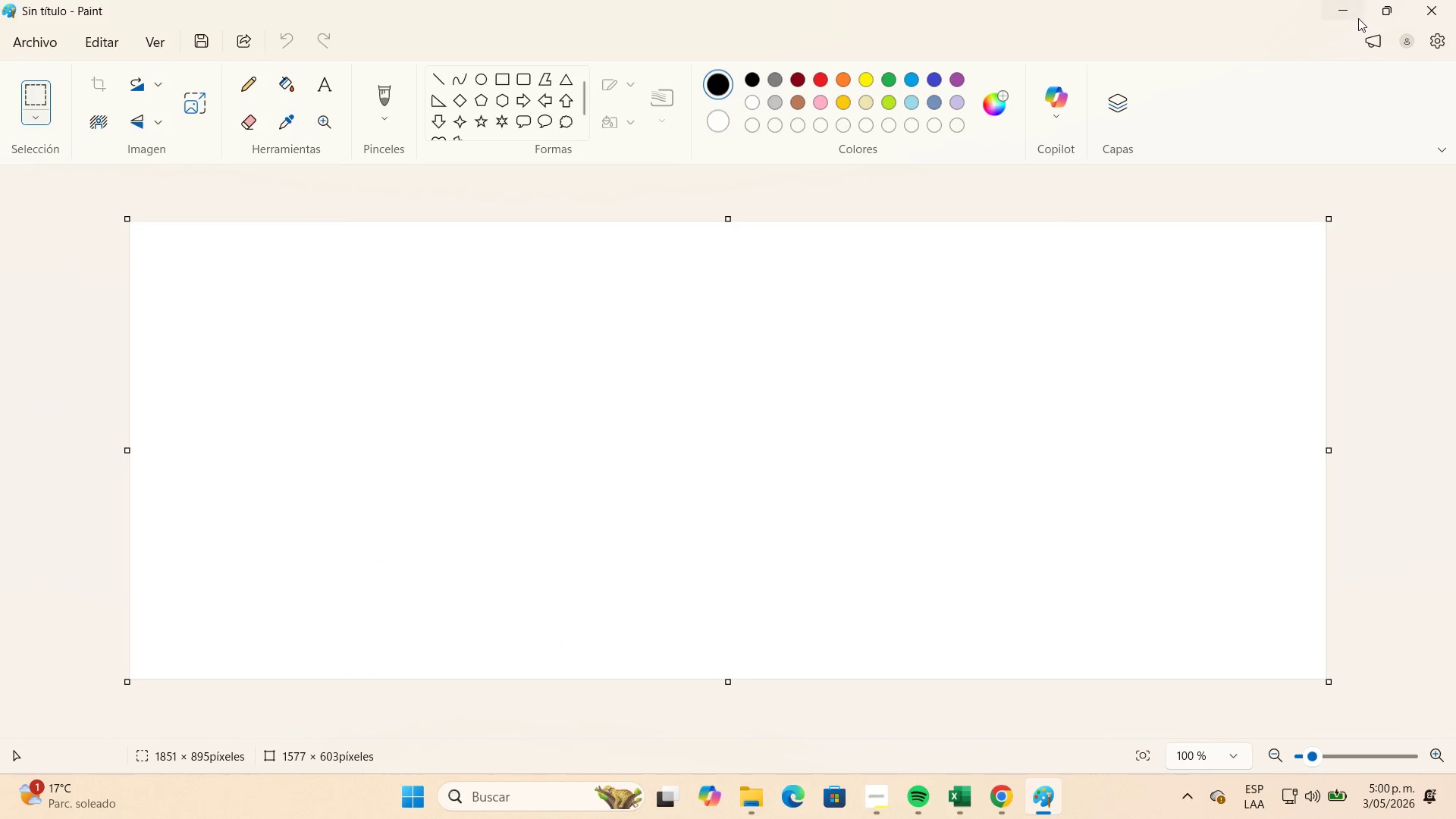 
left_click([1342, 20])
 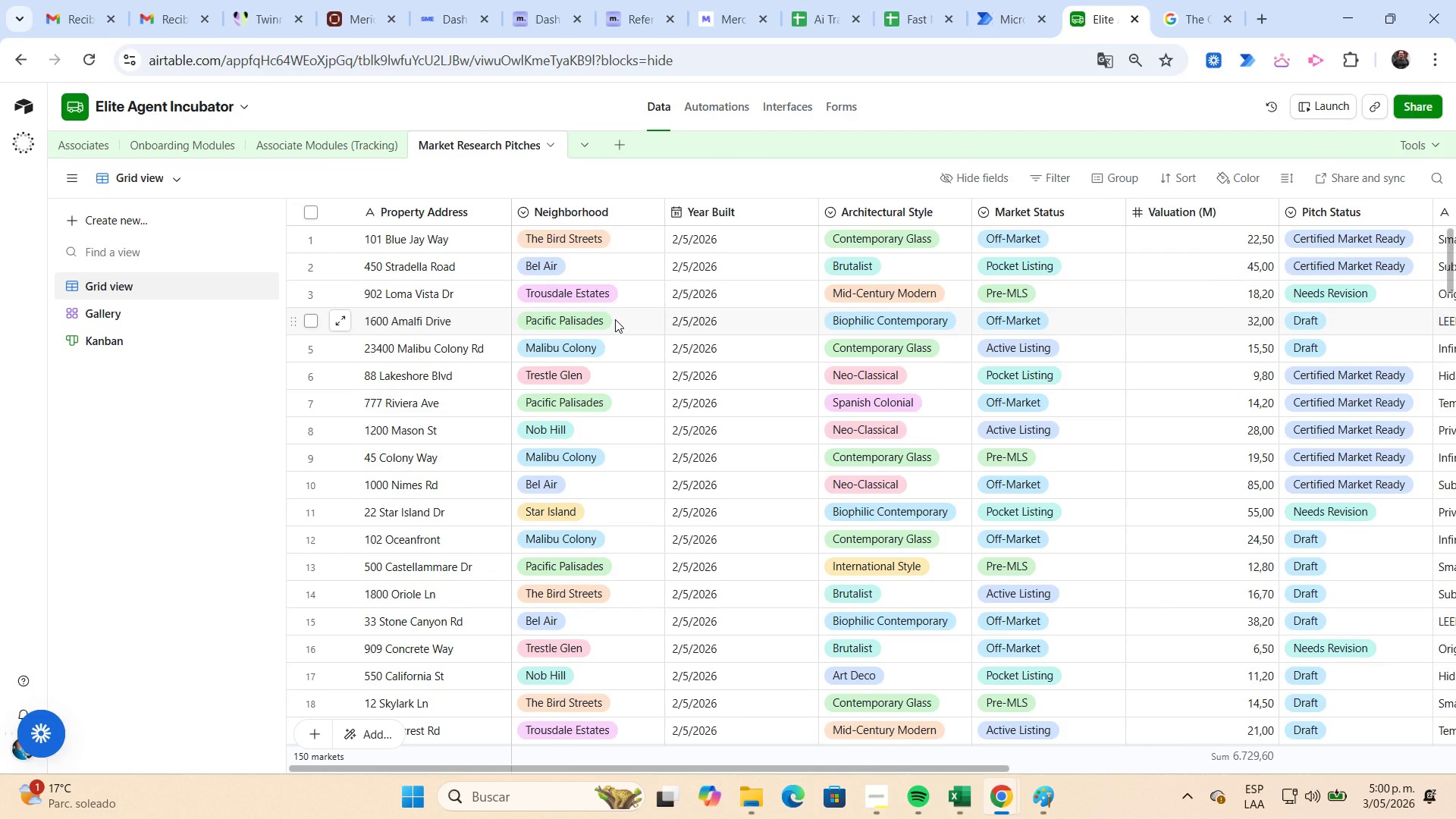 
wait(11.61)
 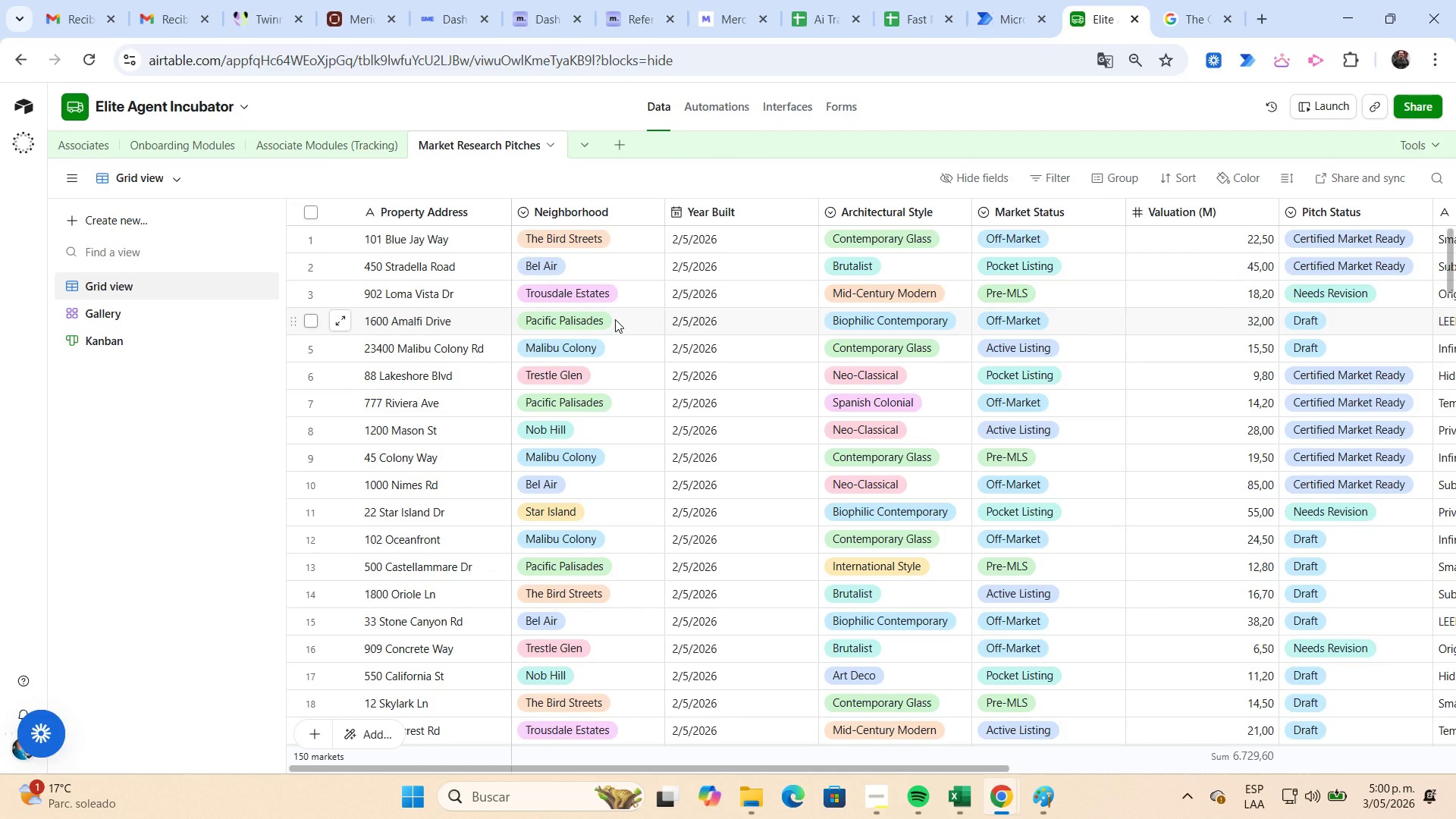 
left_click([152, 322])
 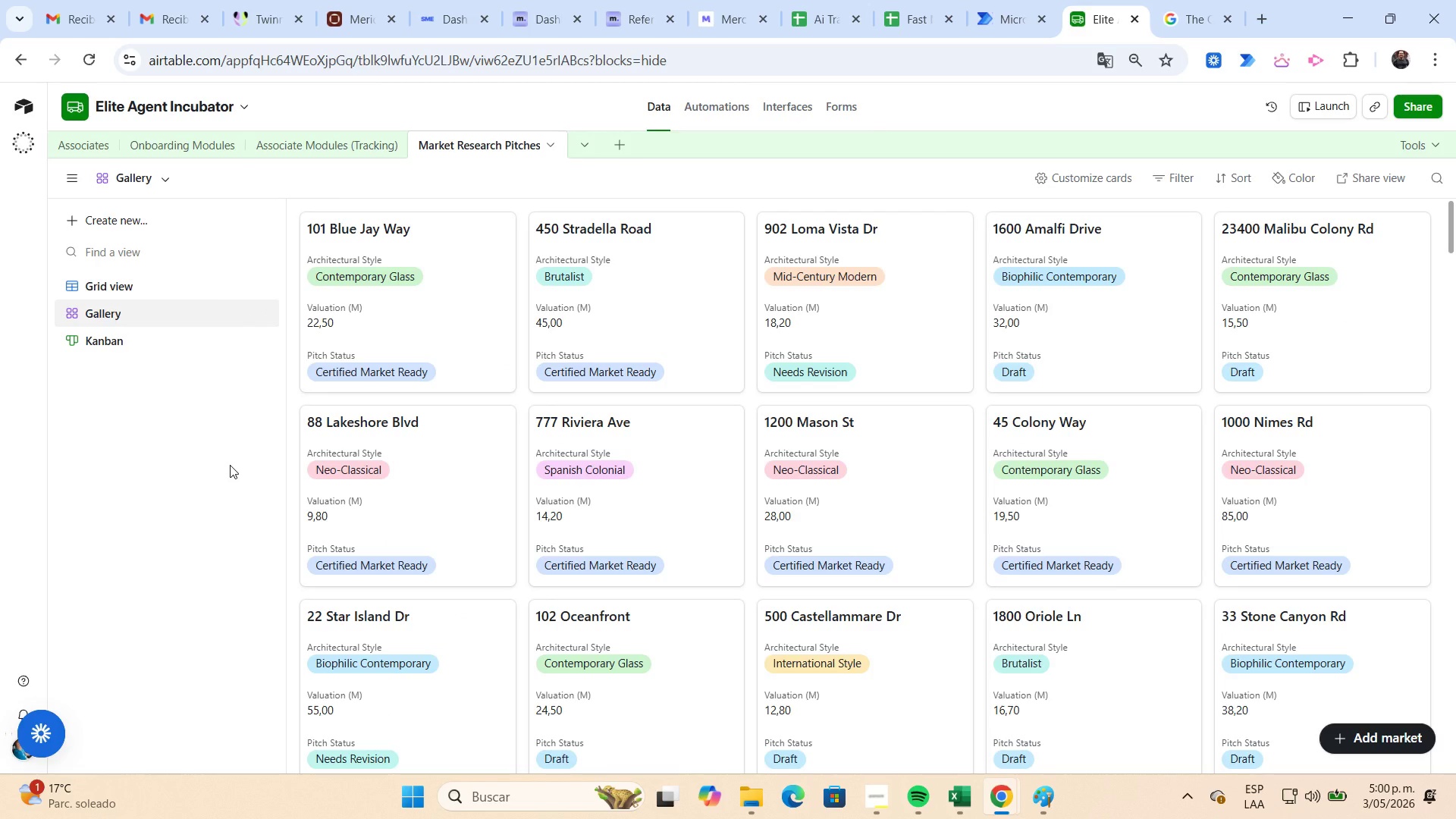 
key(Meta+Shift+S)
 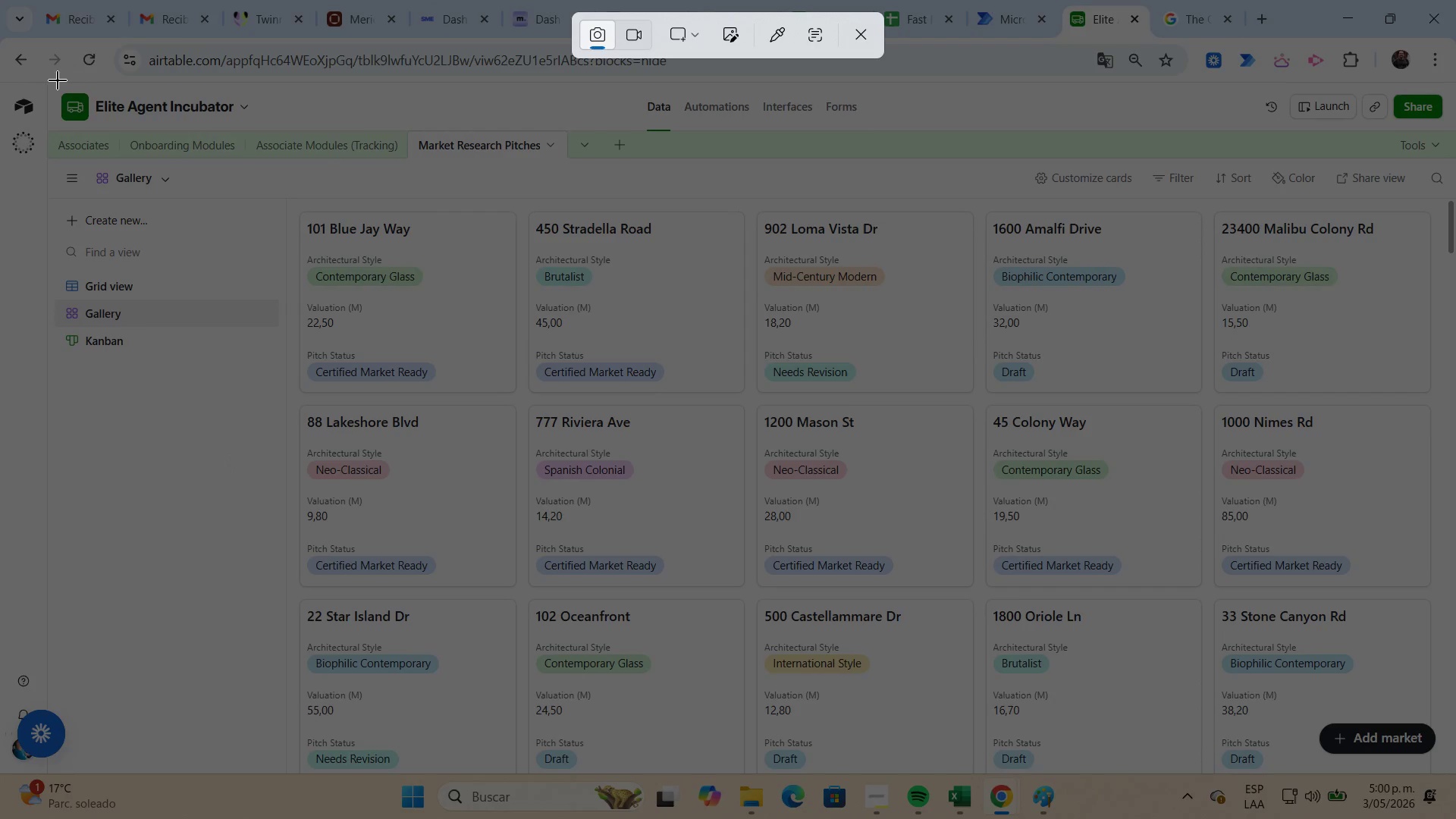 
left_click_drag(start_coordinate=[46, 79], to_coordinate=[1447, 769])
 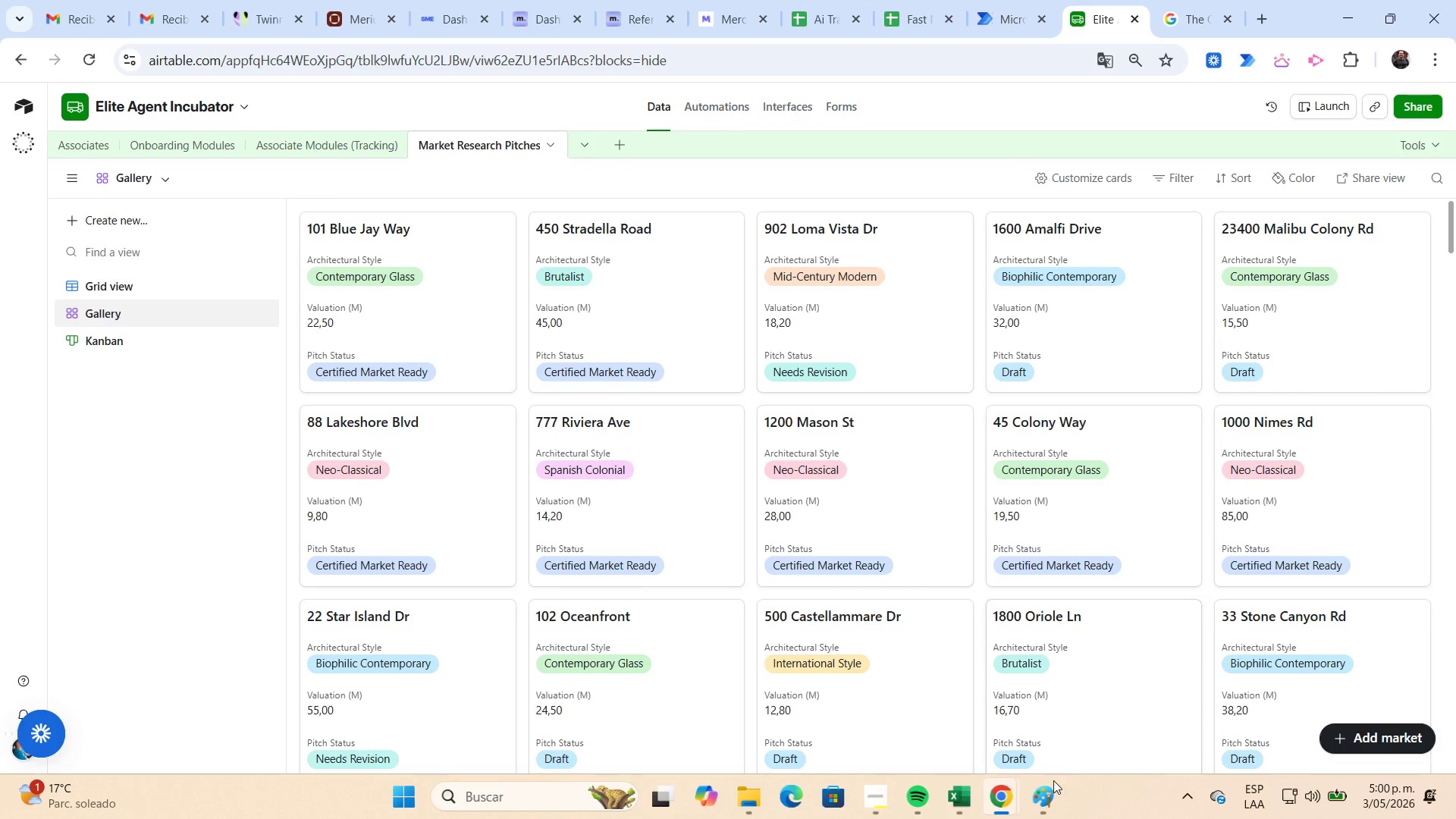 
left_click([1055, 790])
 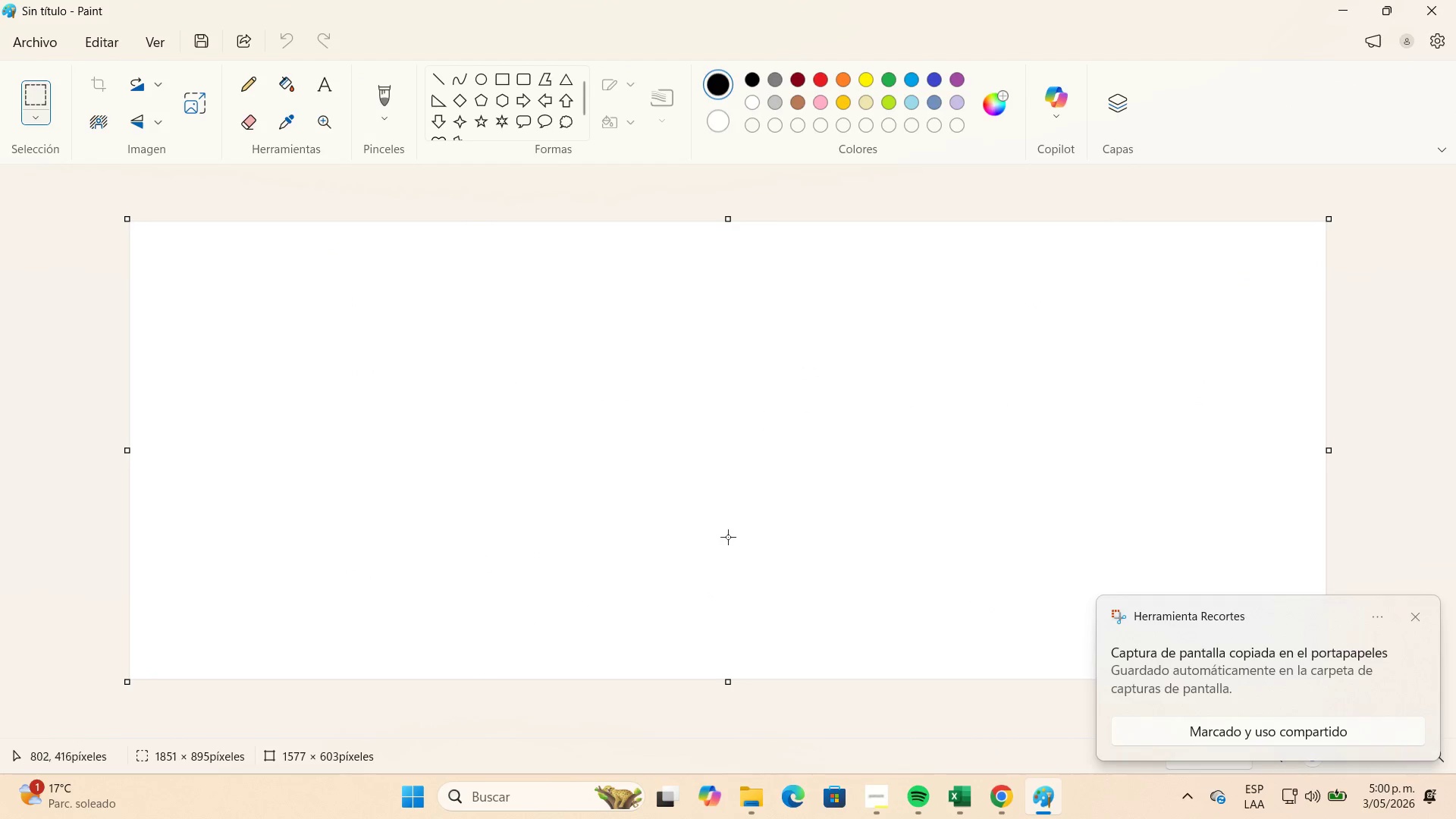 
key(Control+V)
 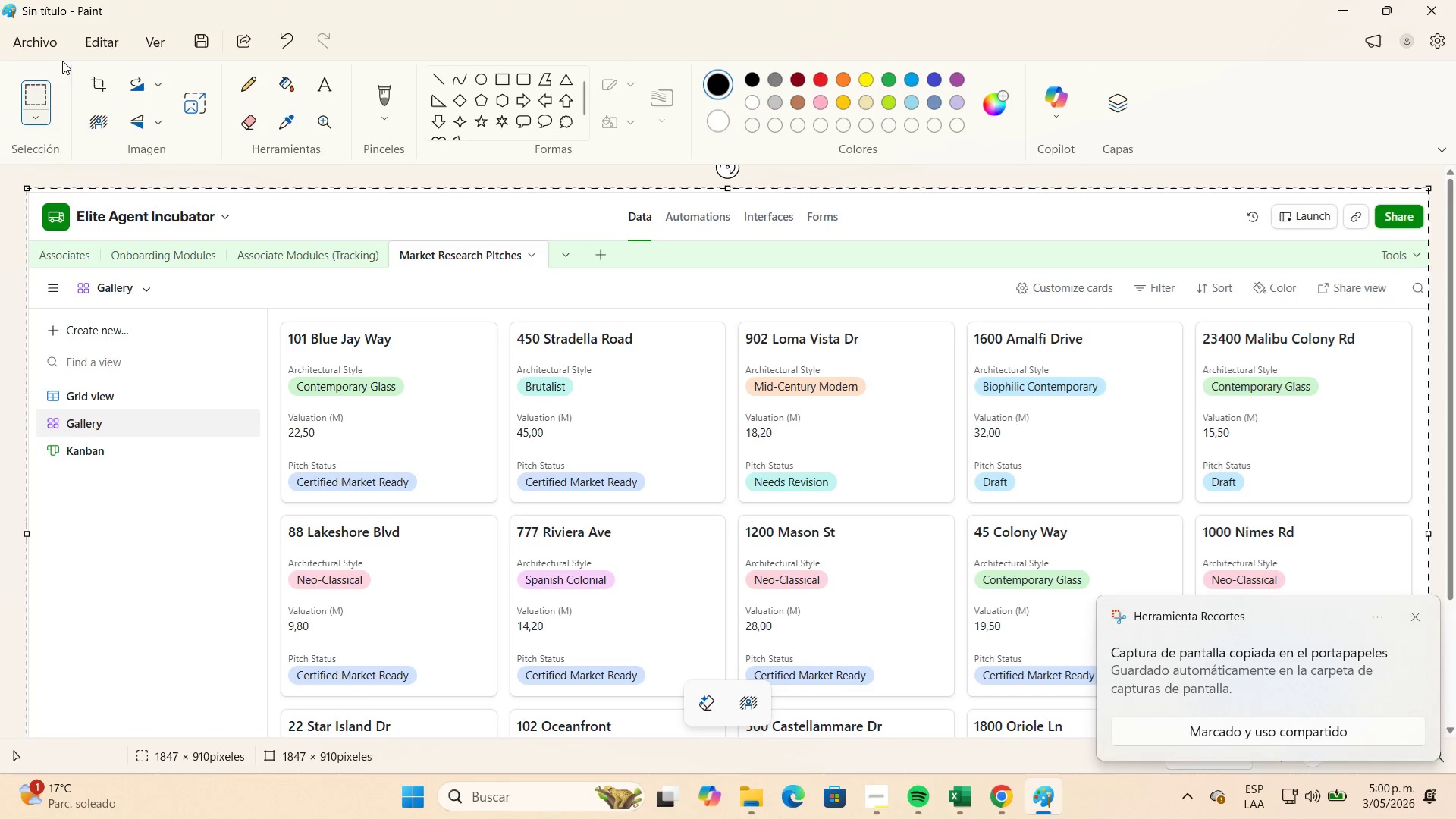 
left_click([58, 55])
 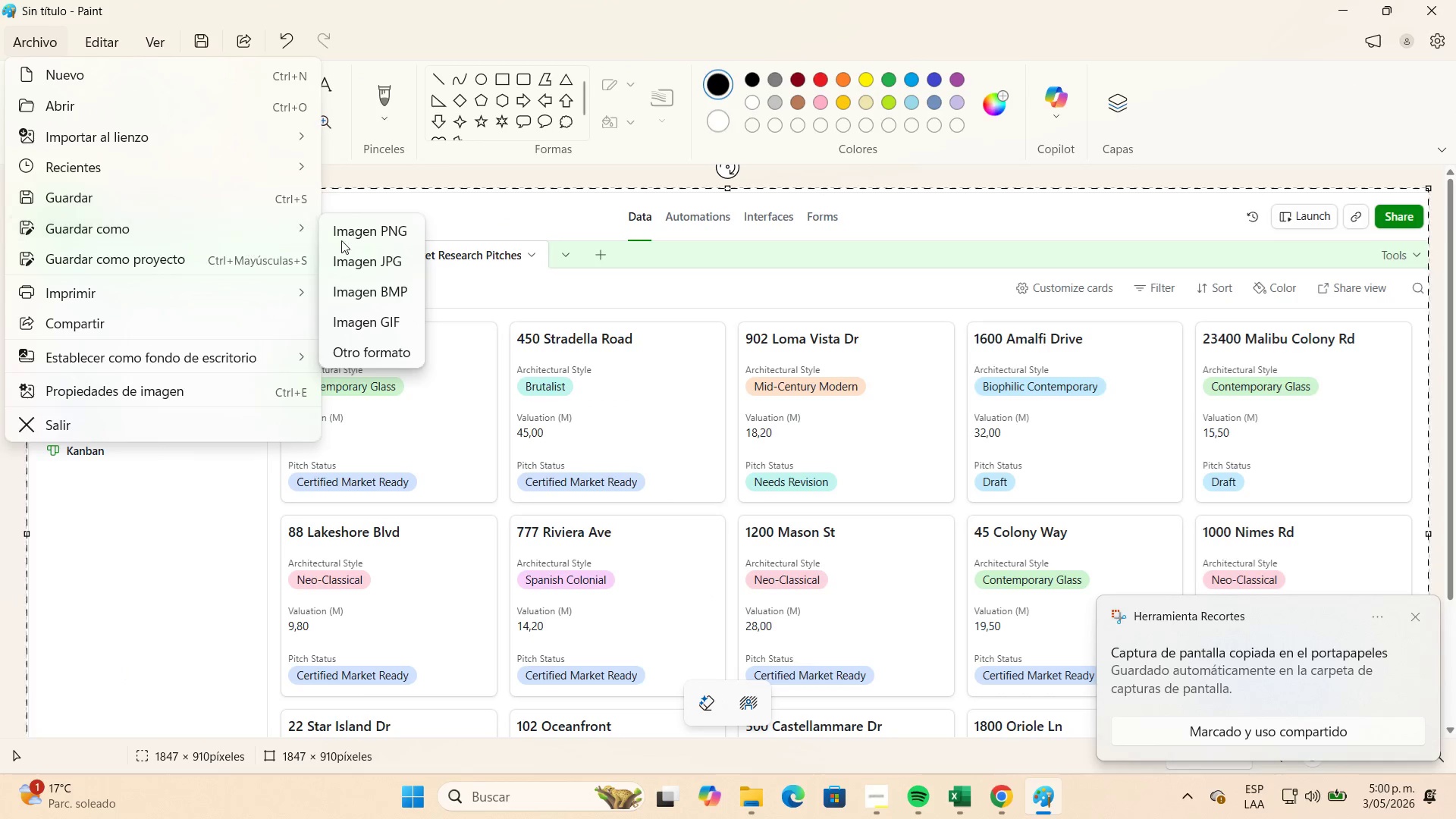 
left_click([391, 259])
 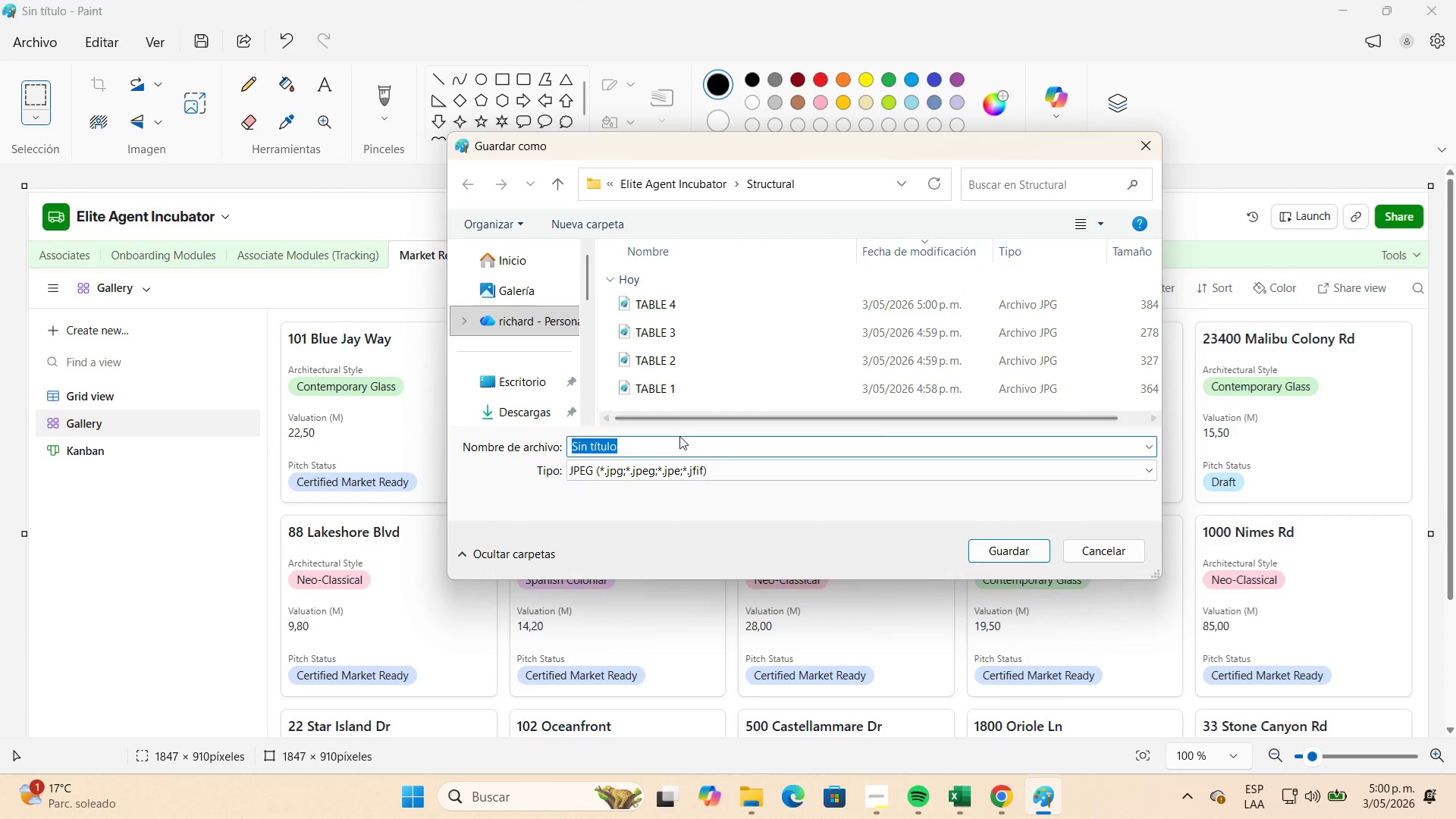 
type(GALLERY)
 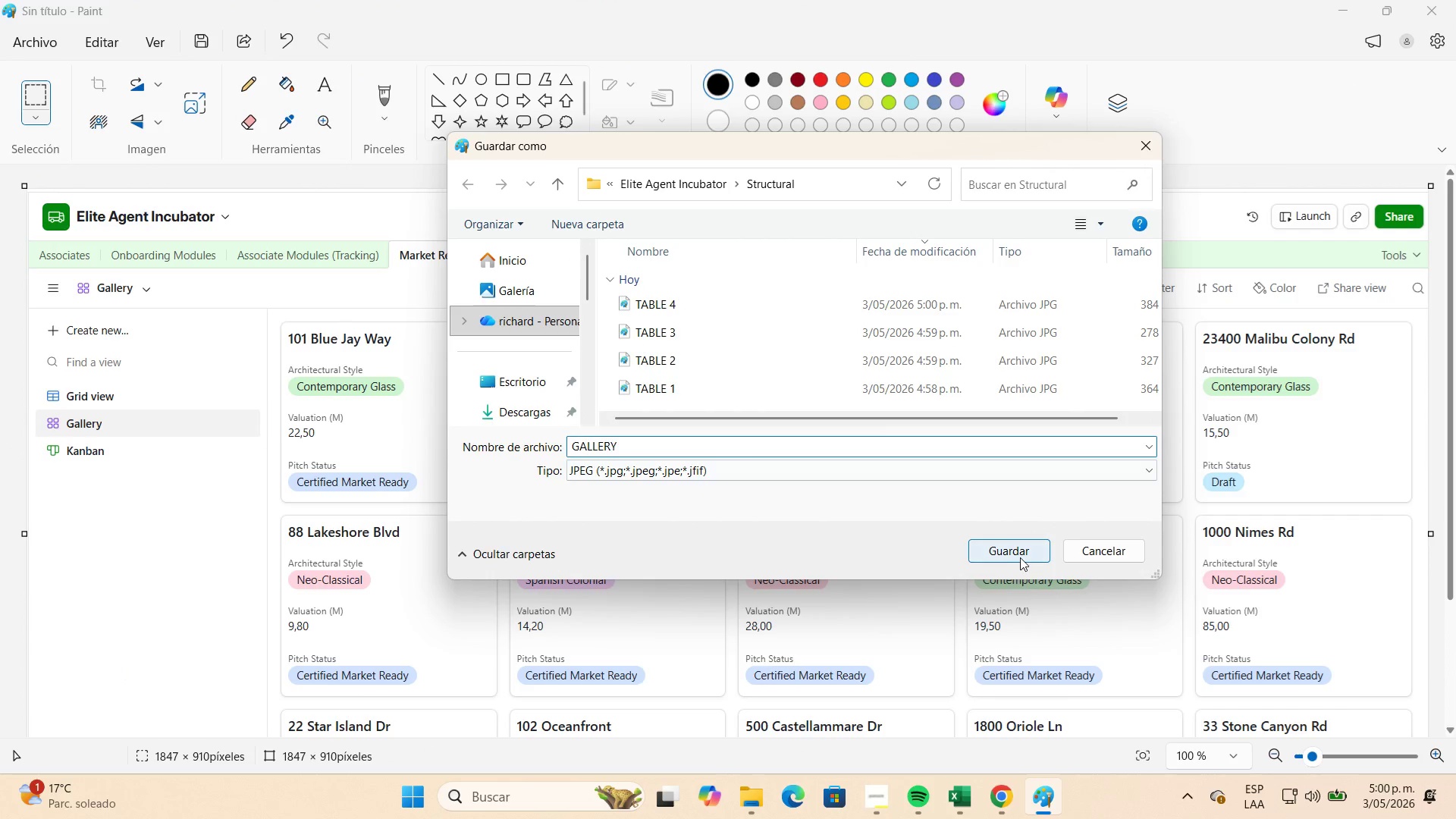 
left_click([1017, 557])
 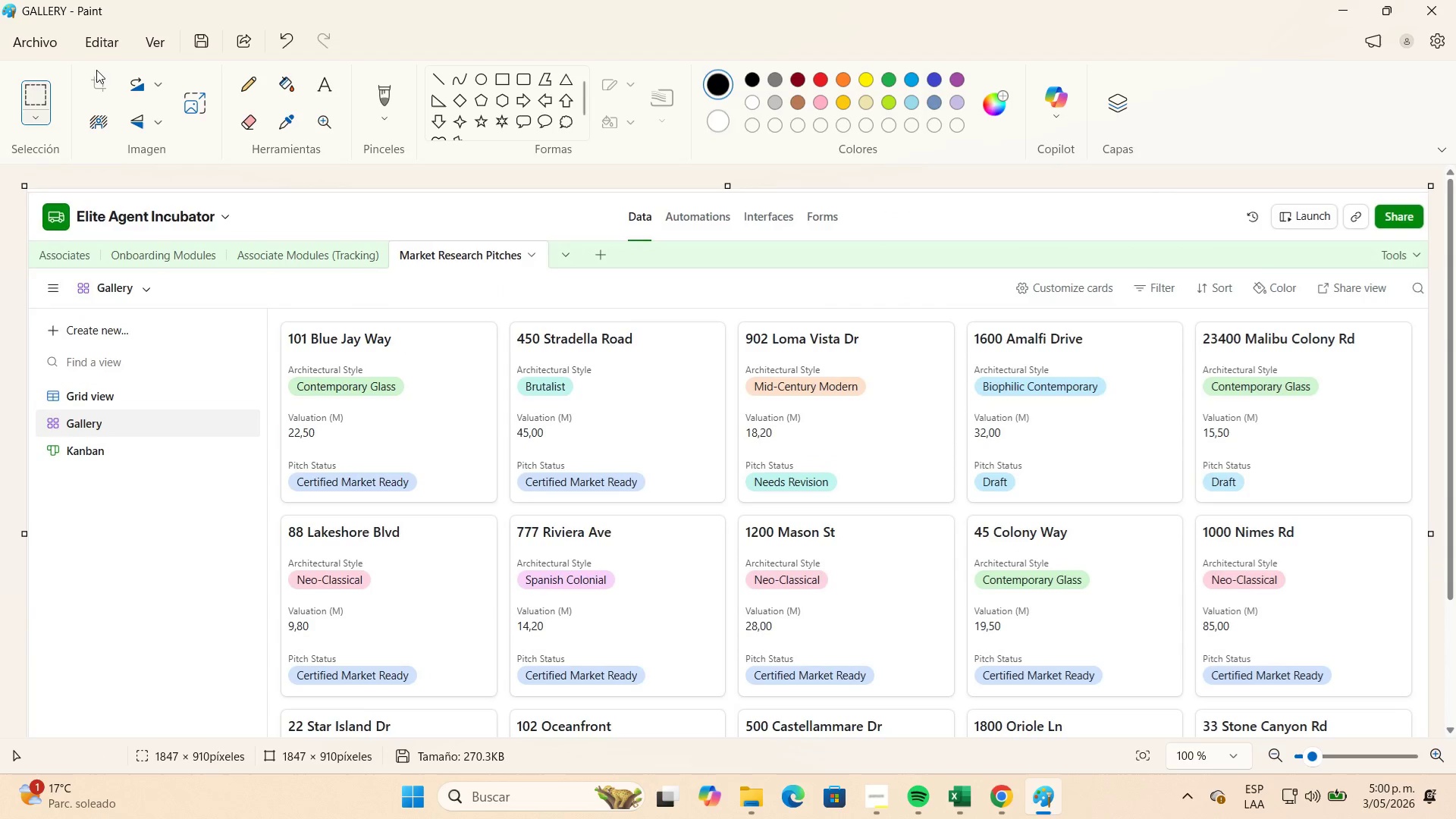 
left_click([46, 44])
 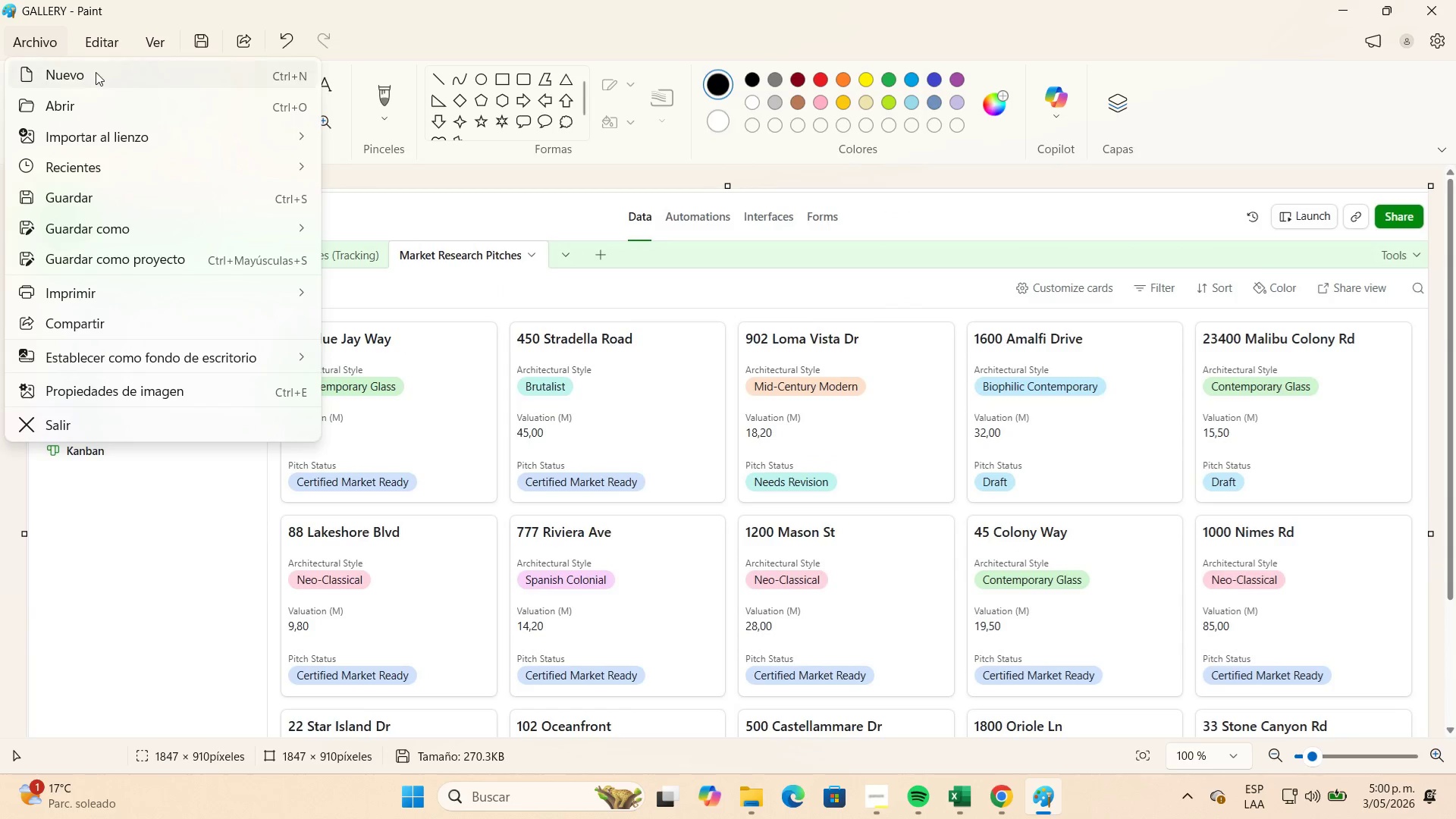 
left_click([96, 73])
 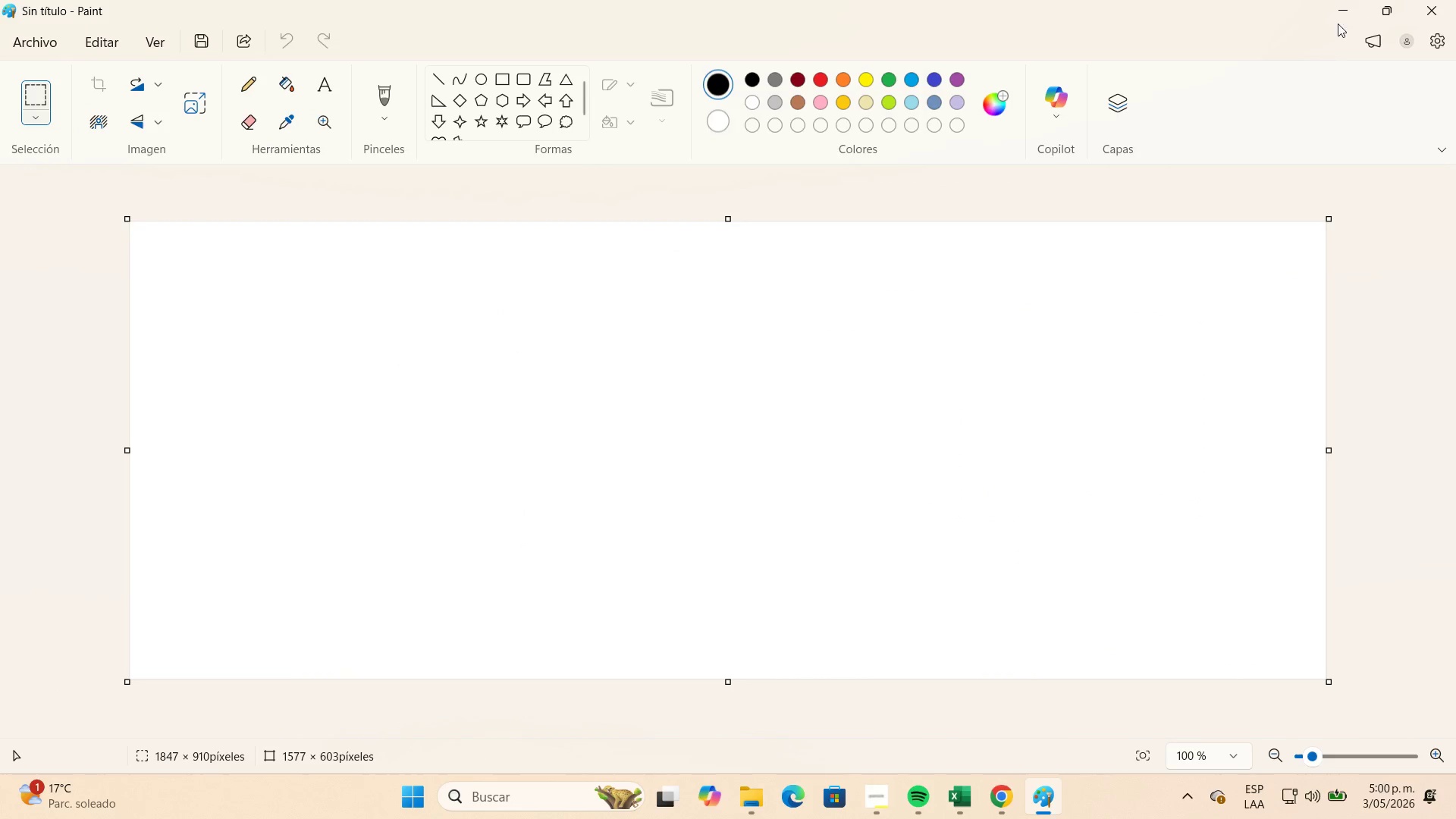 
left_click([1344, 8])
 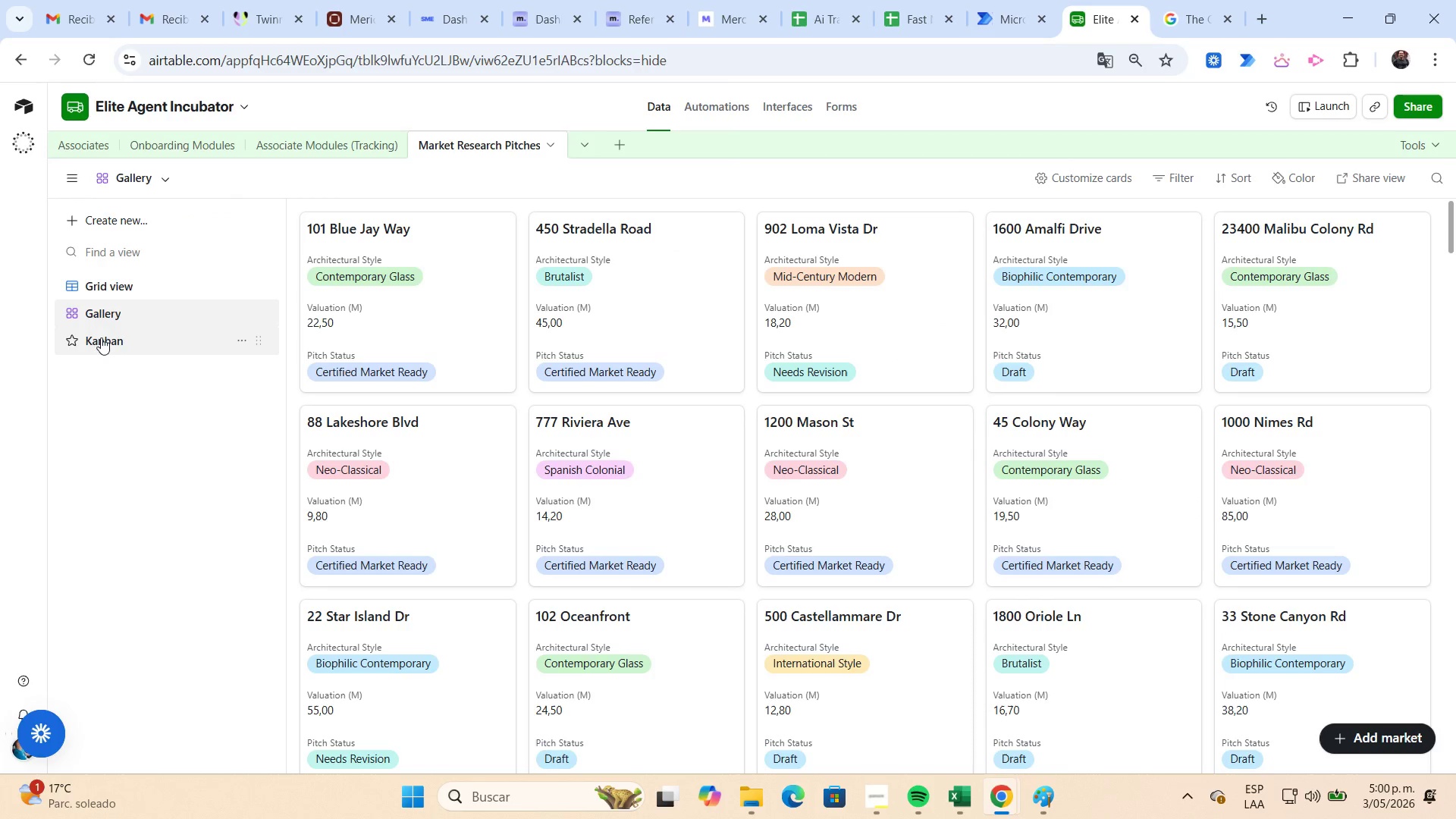 
left_click([102, 337])
 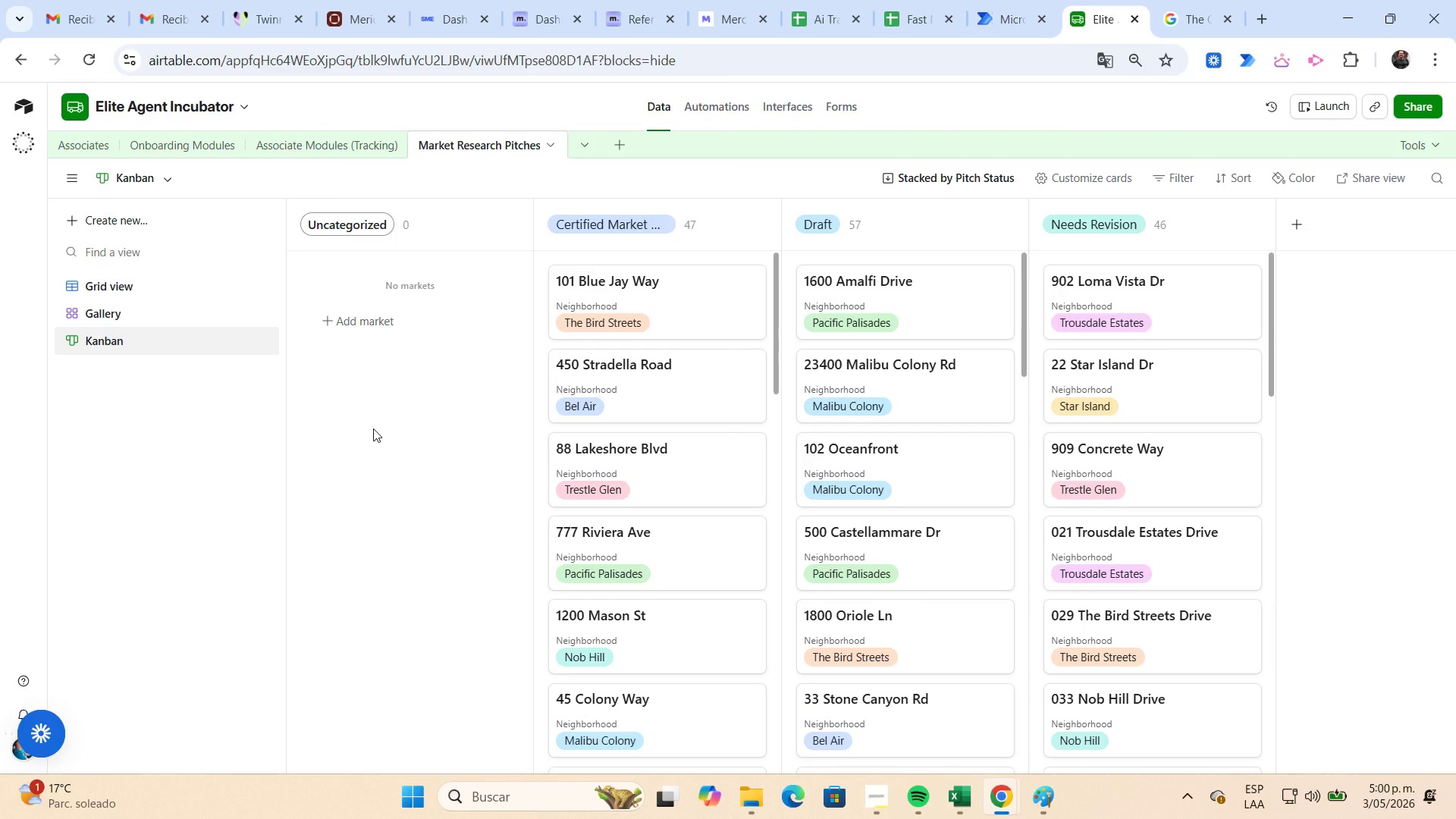 
key(Meta+Shift+S)
 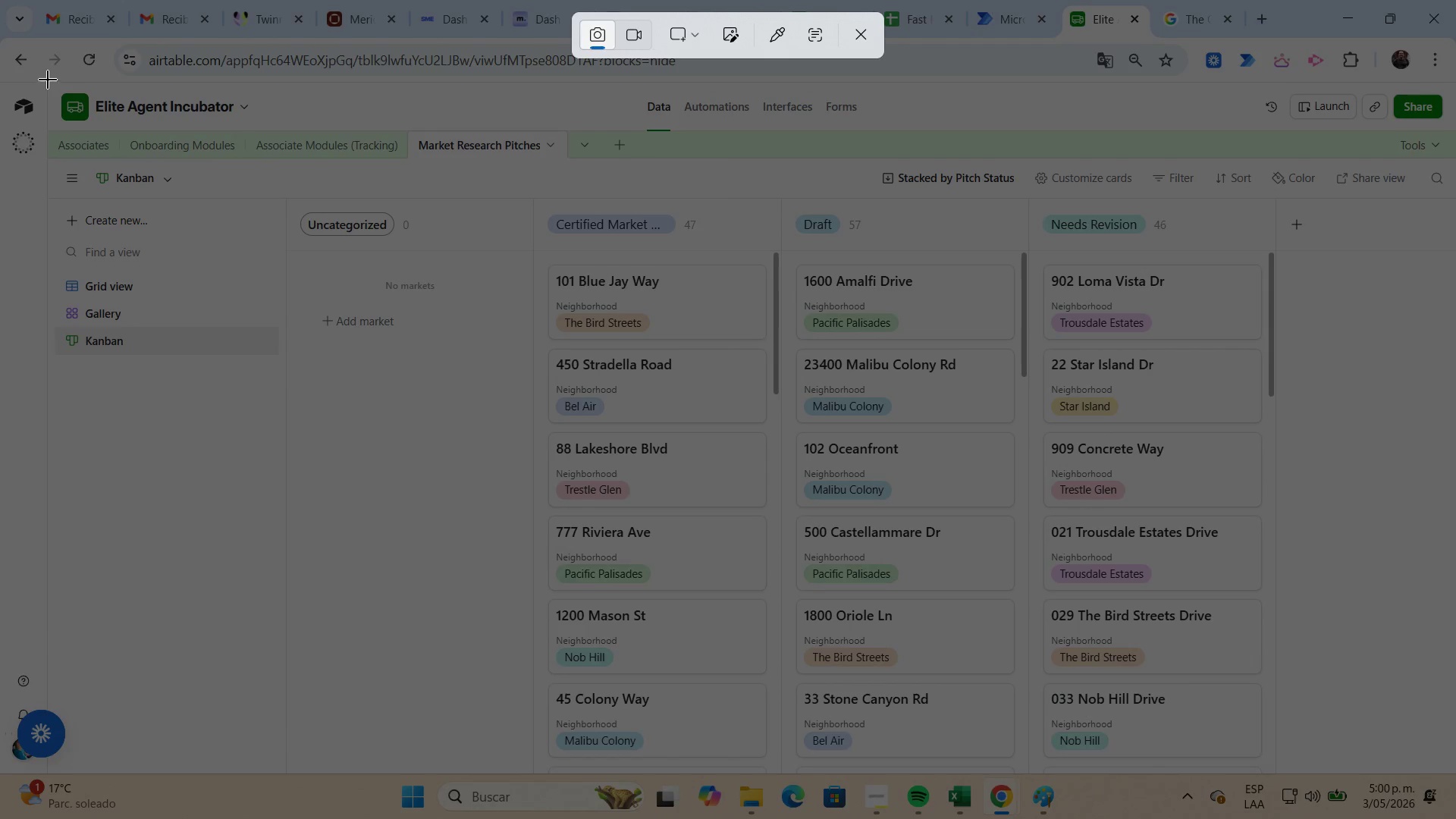 
left_click_drag(start_coordinate=[43, 78], to_coordinate=[1448, 771])
 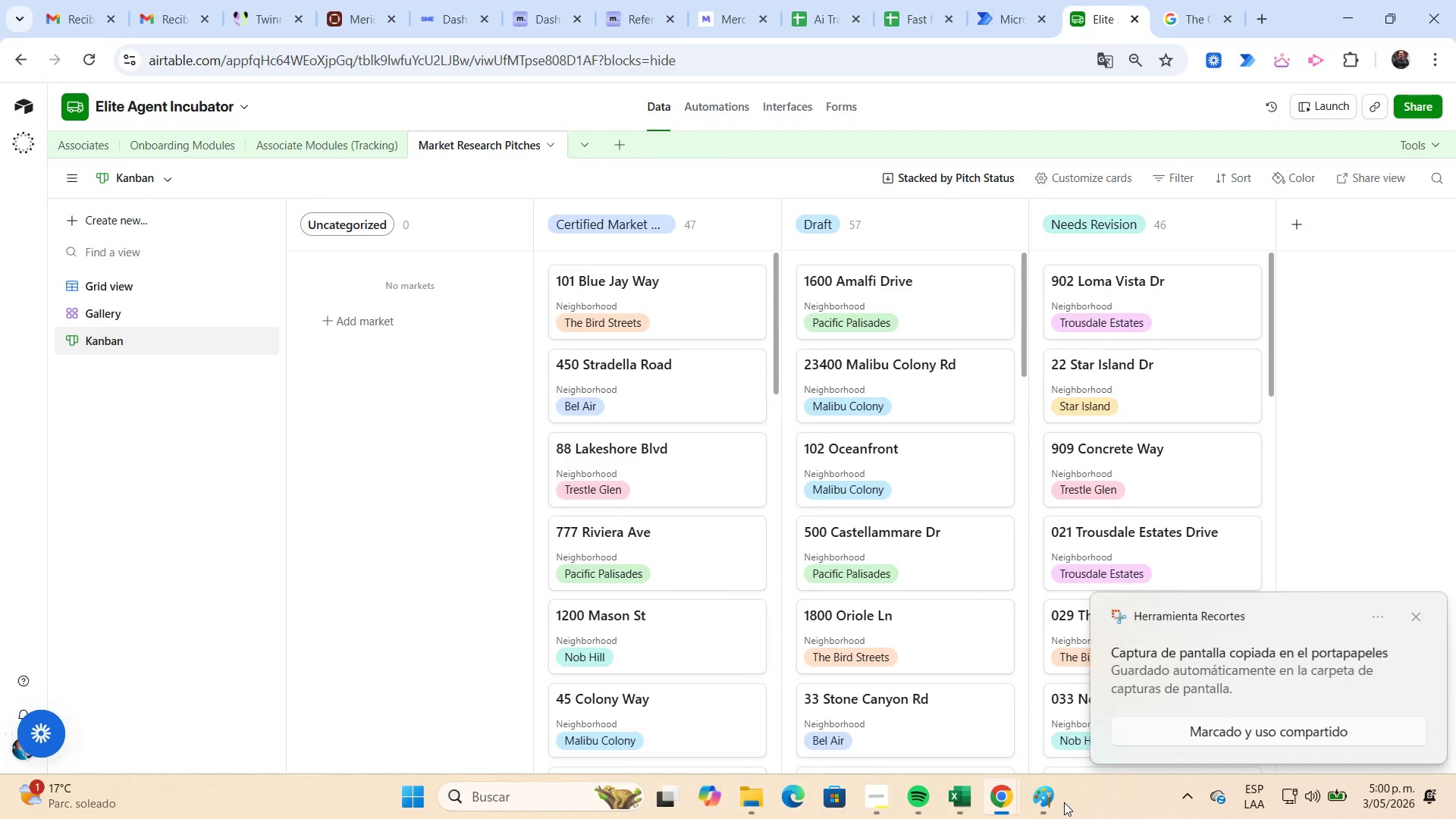 
left_click([1054, 798])
 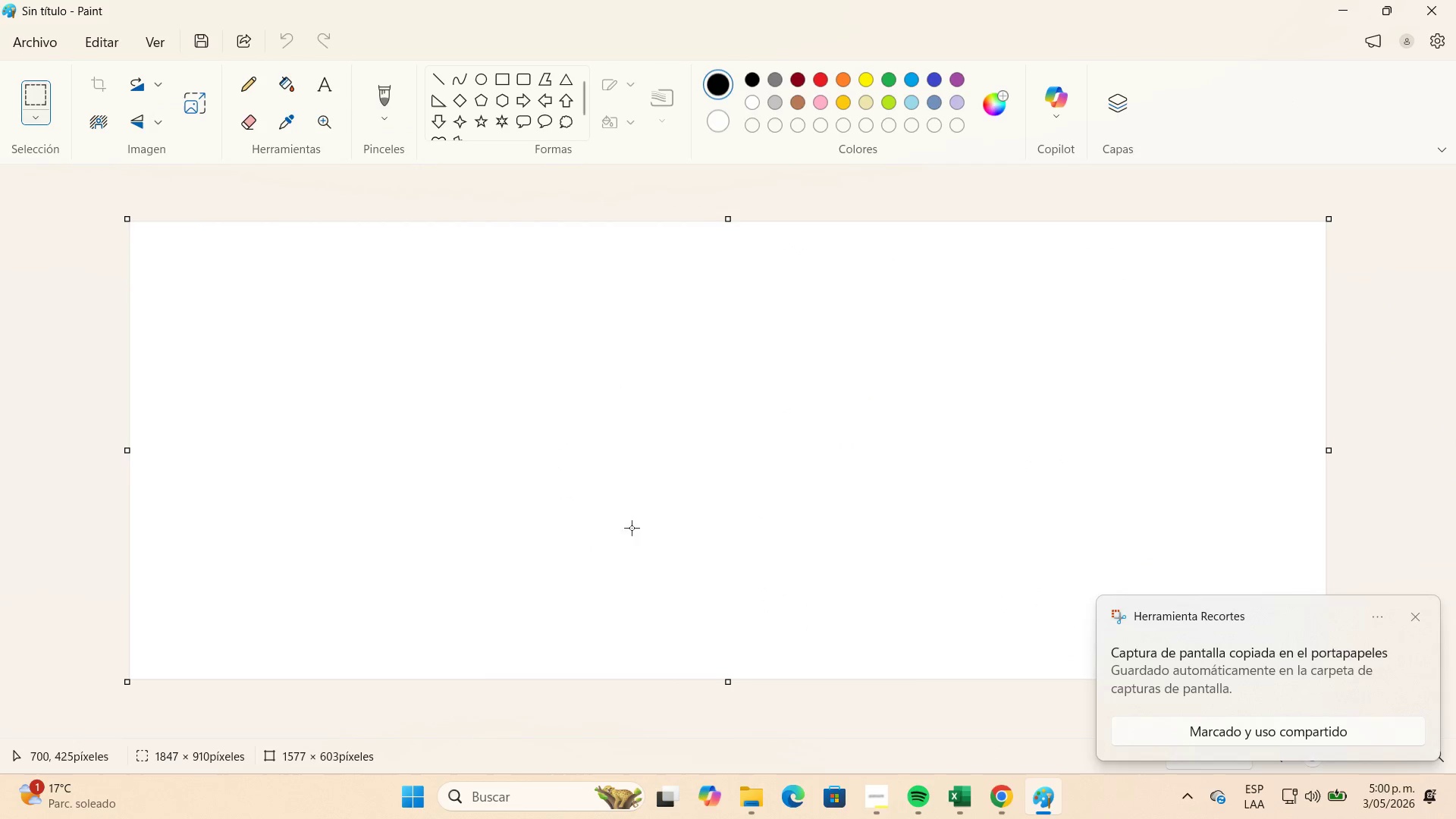 
key(Control+V)
 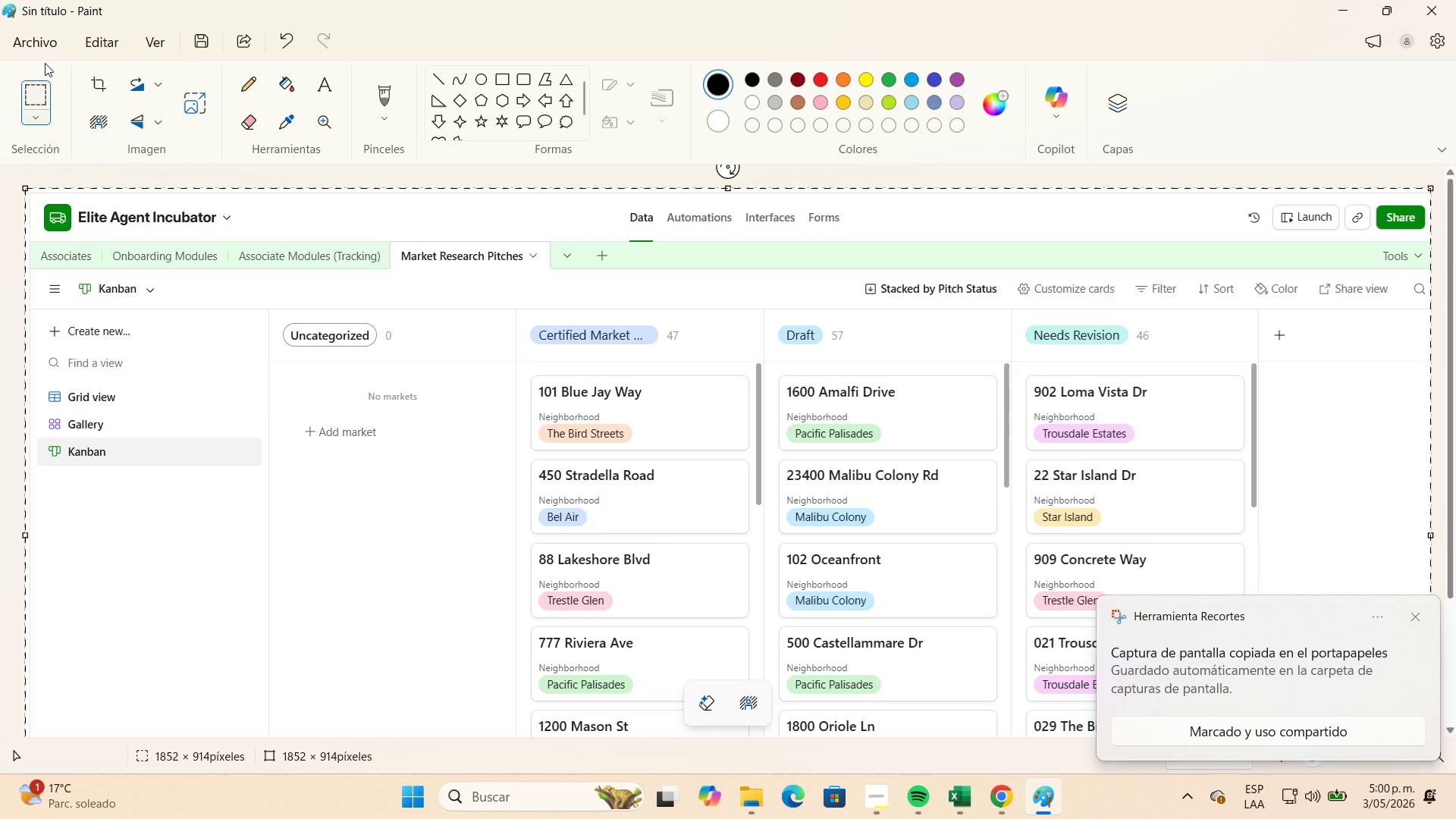 
left_click([41, 49])
 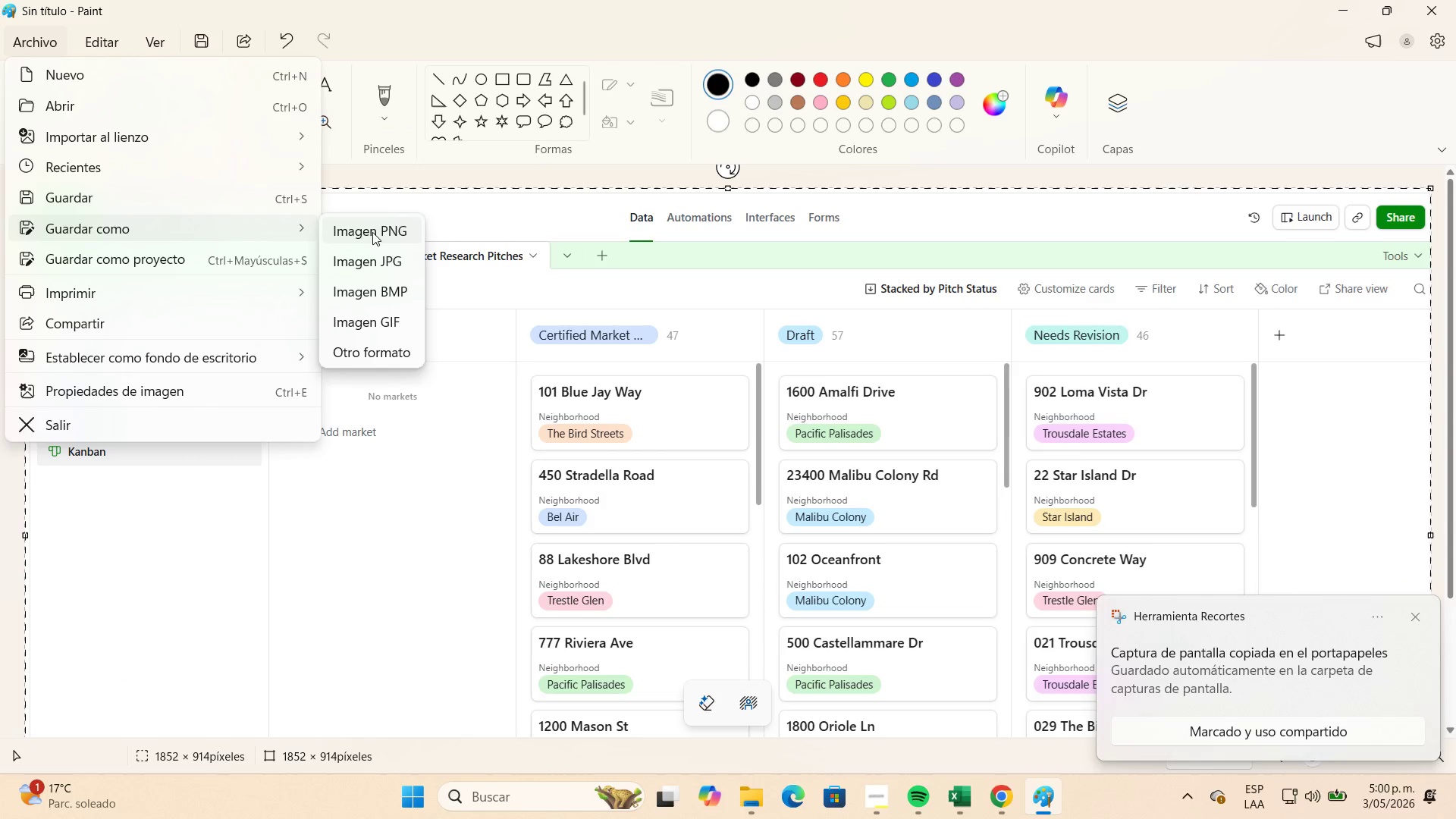 
left_click([393, 262])
 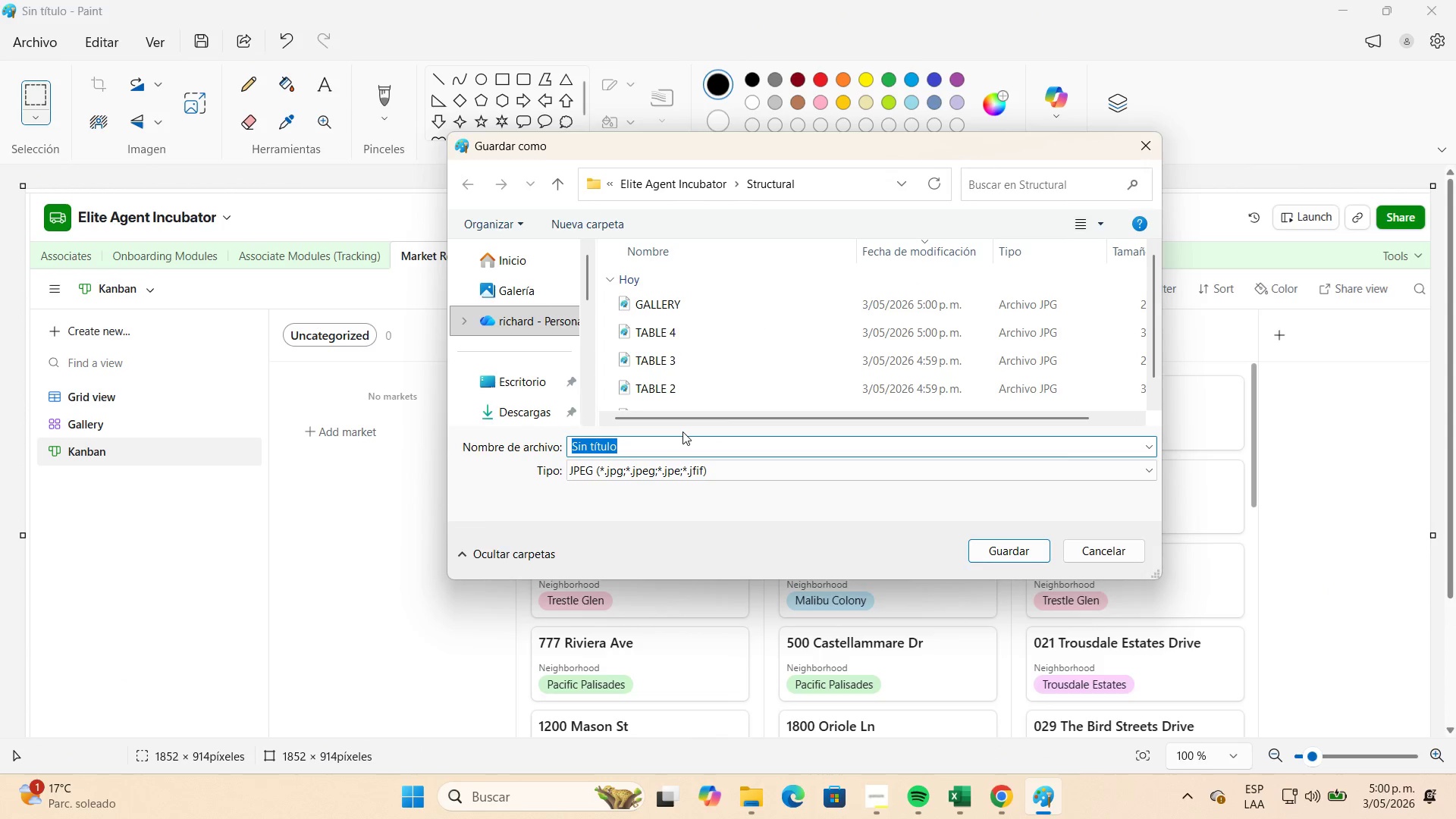 
type(KANBAN)
 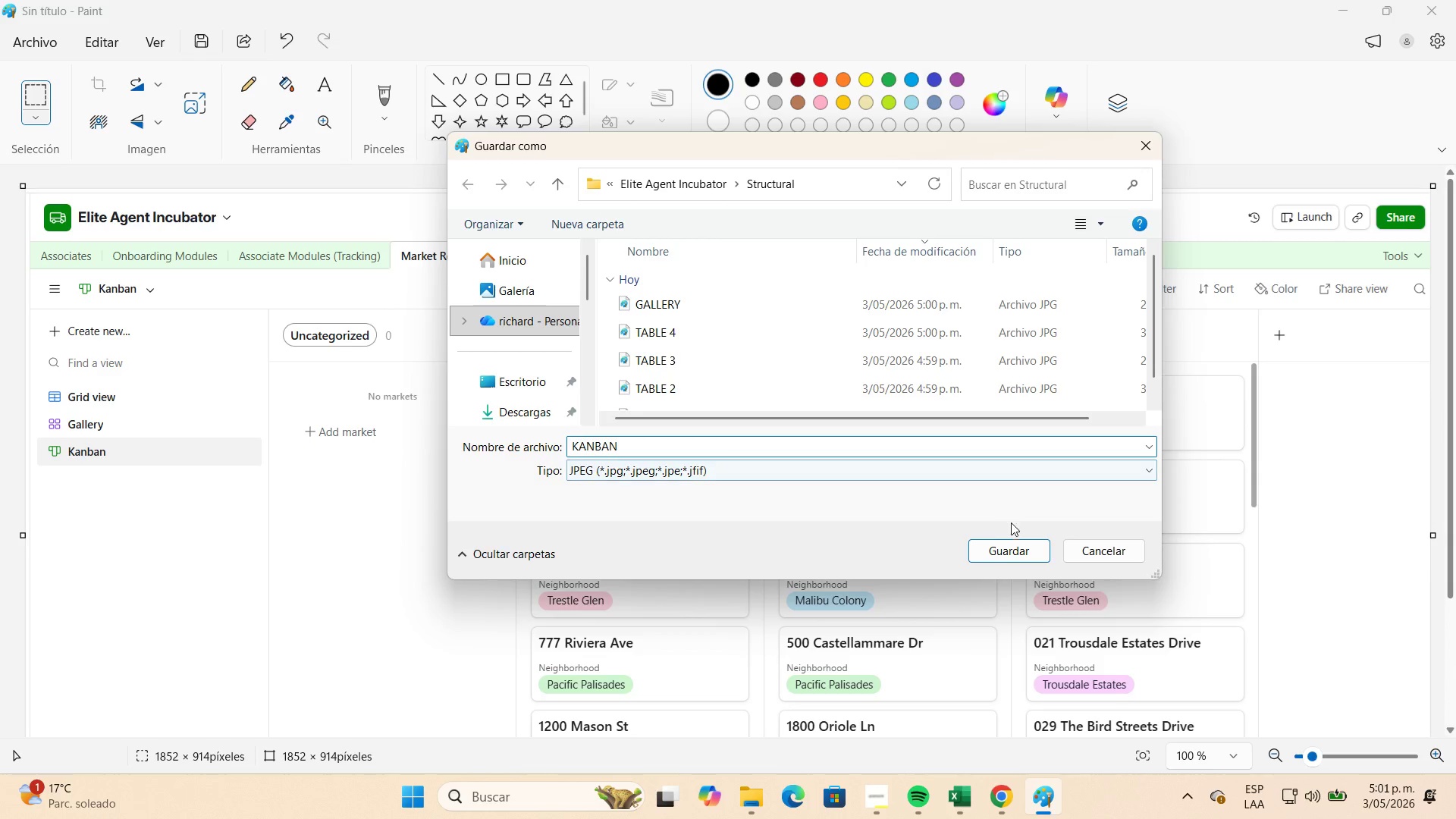 
left_click([1006, 554])
 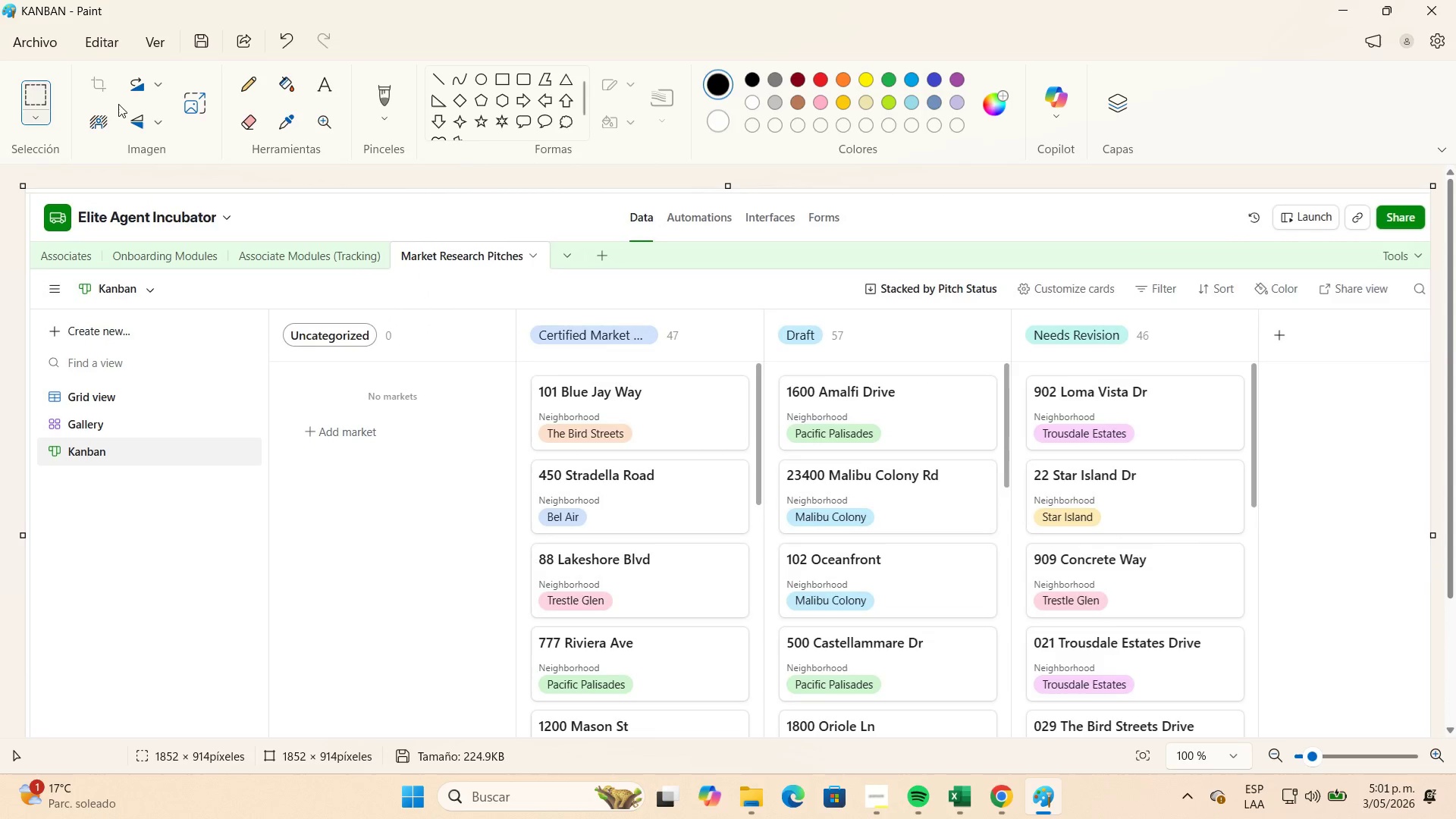 
left_click([27, 50])
 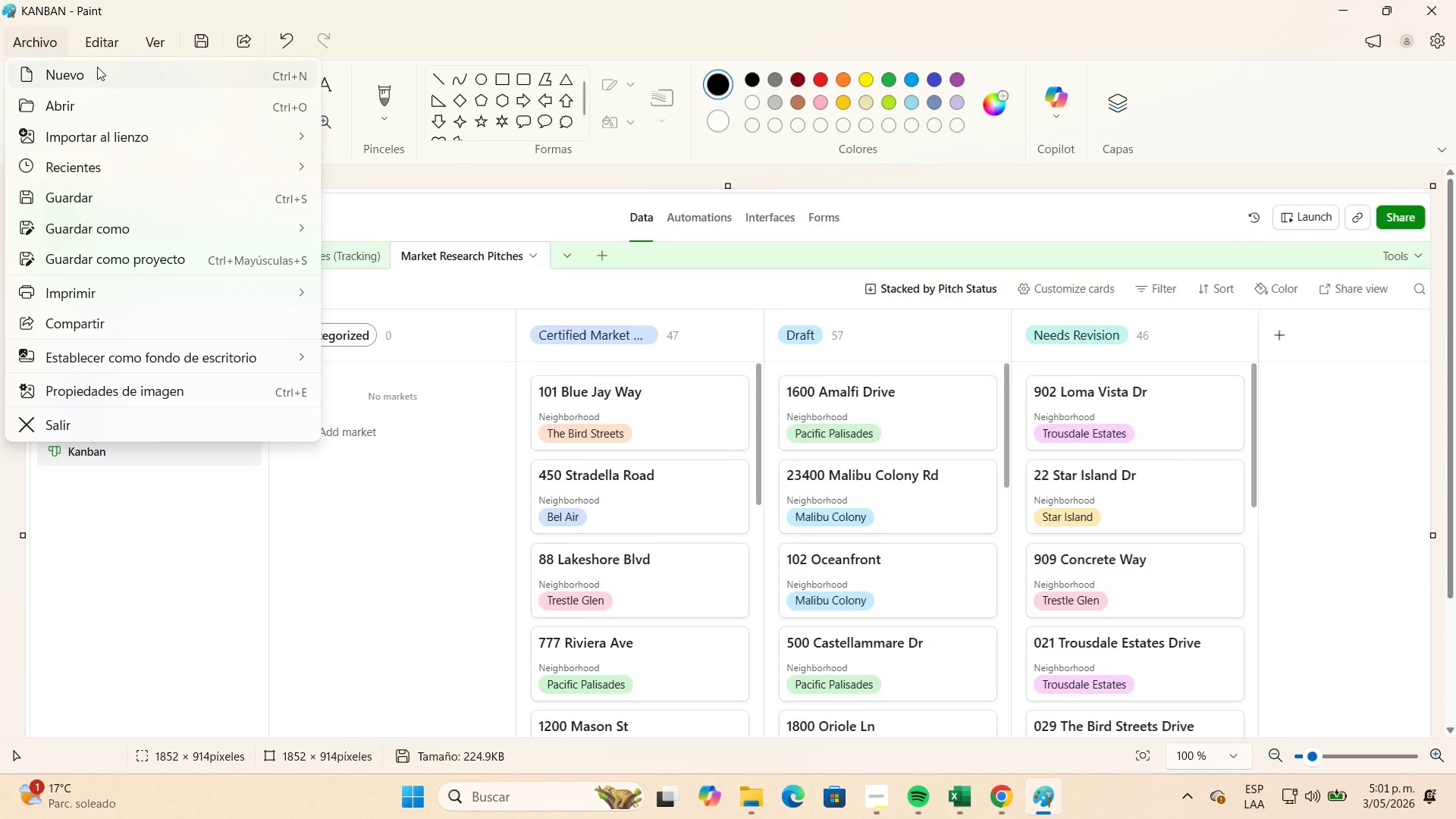 
left_click([97, 67])
 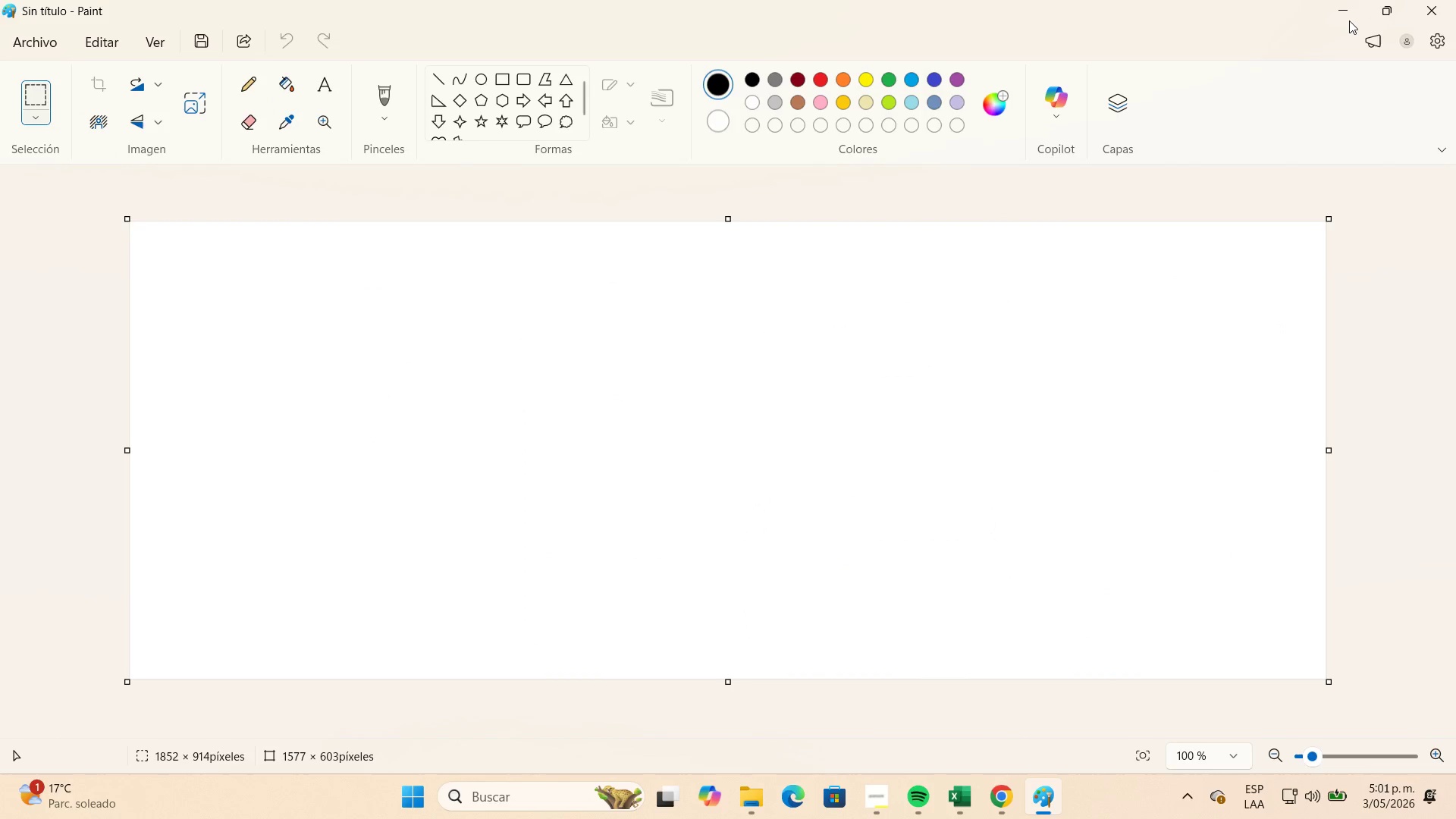 
left_click([1346, 18])
 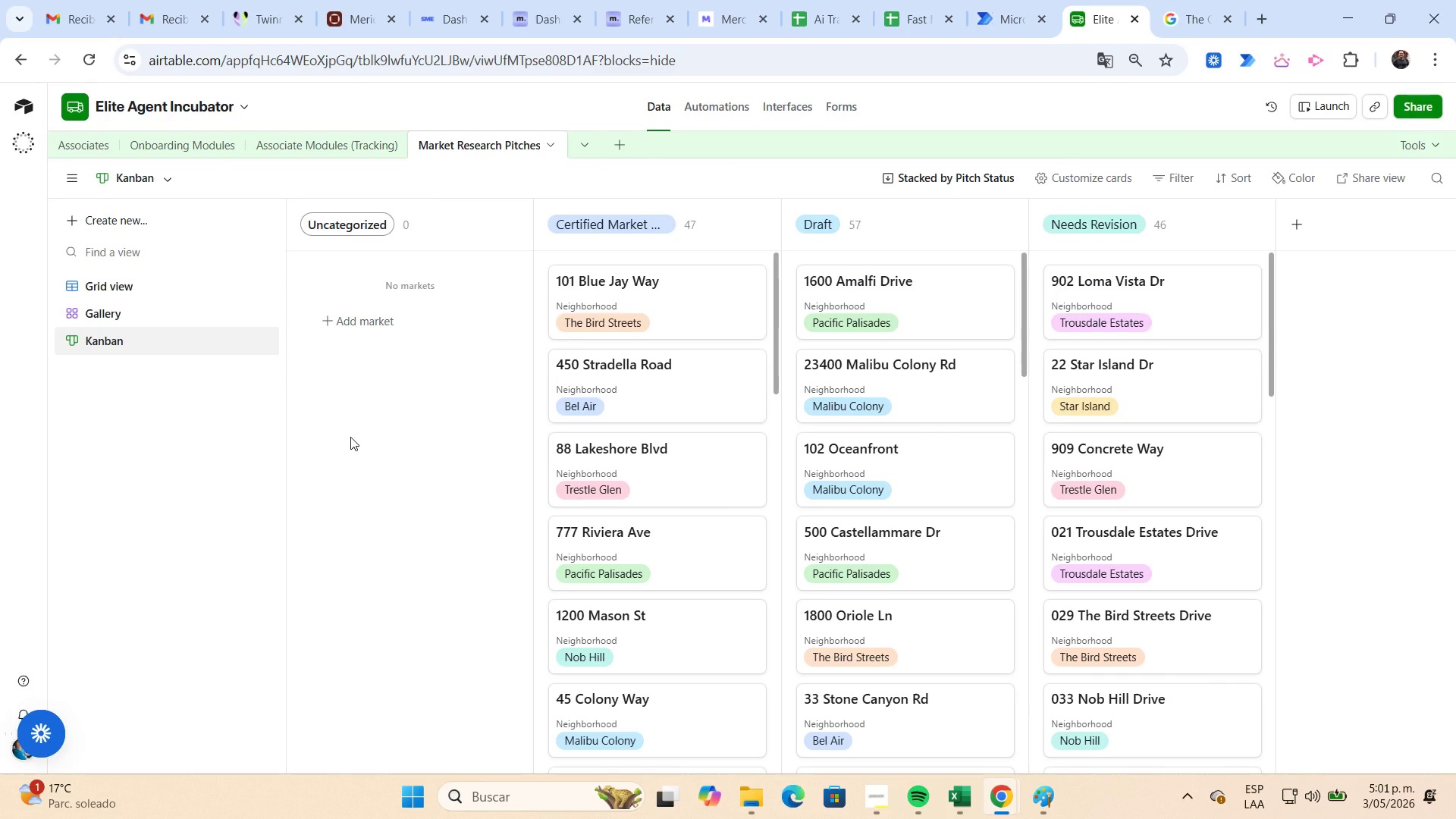 
left_click([315, 148])
 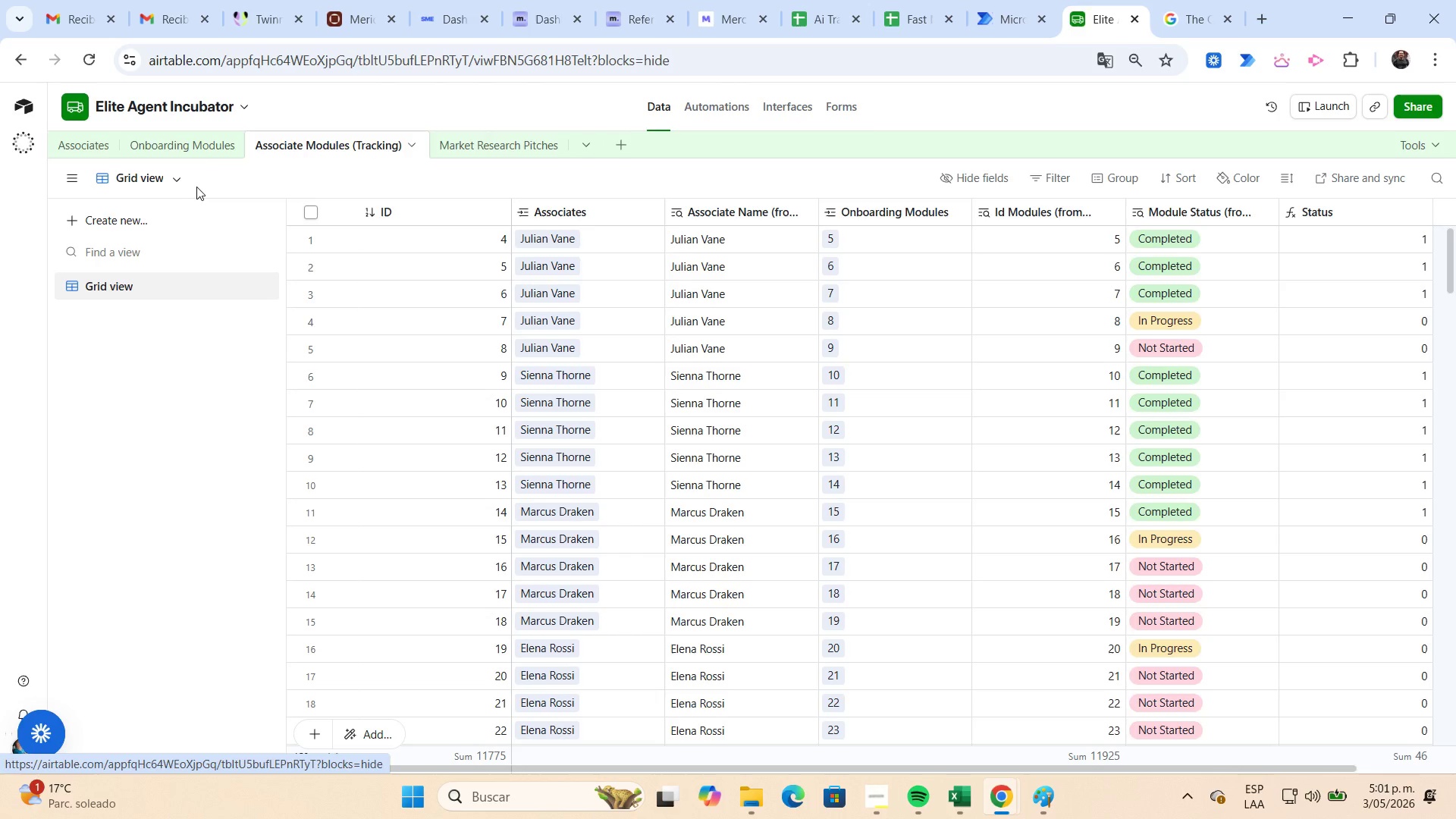 
left_click([180, 154])
 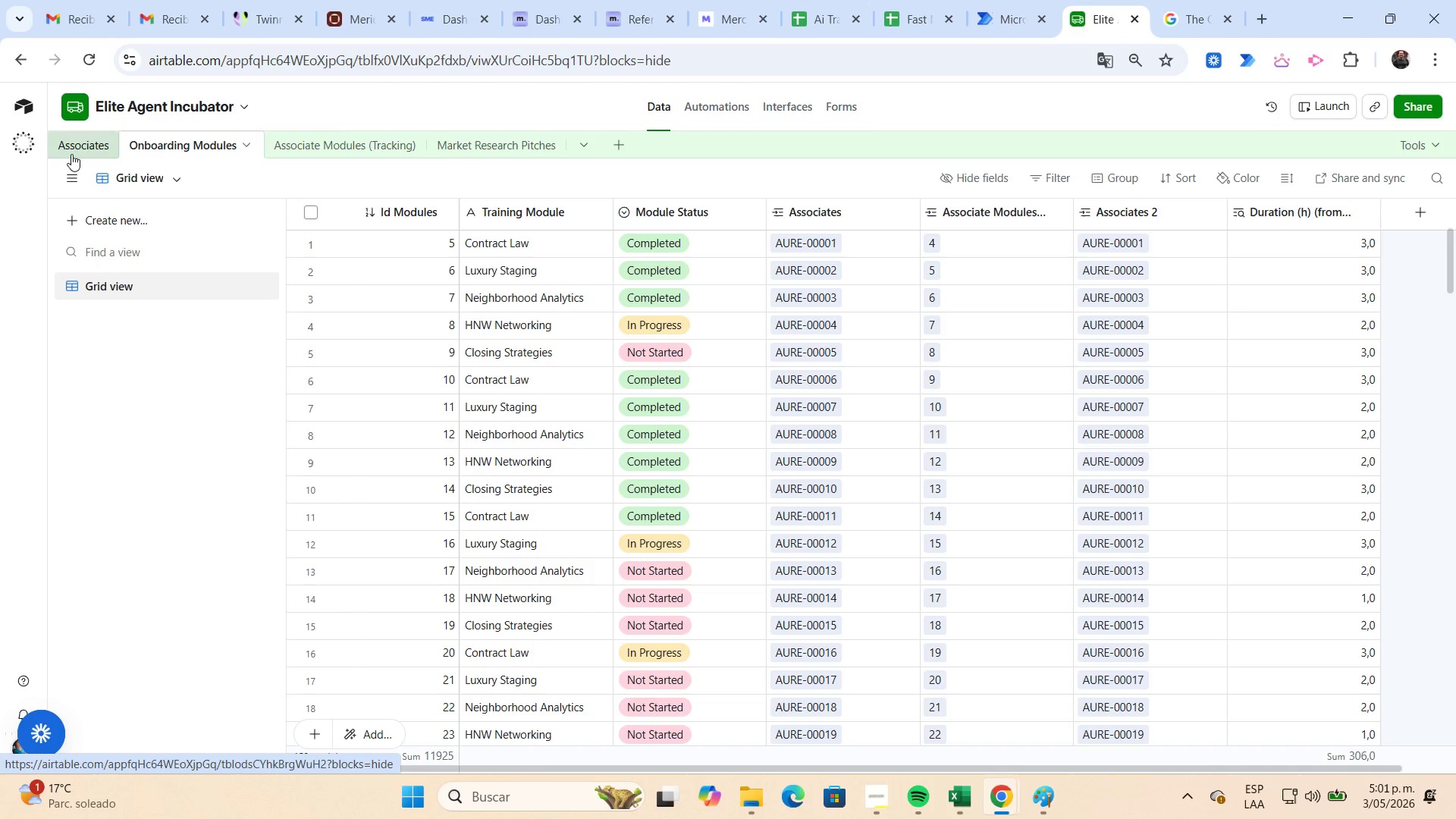 
left_click([69, 152])
 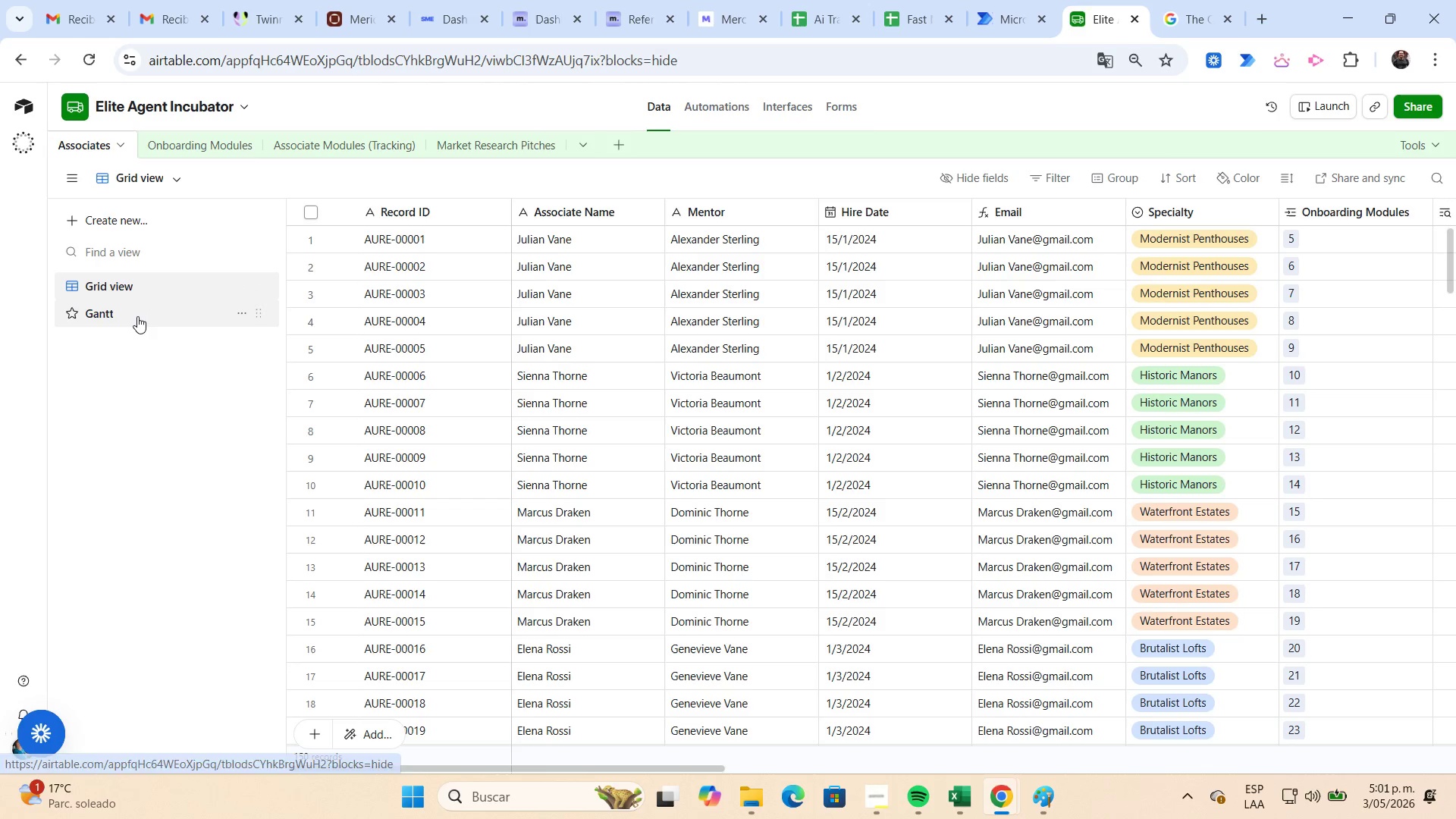 
left_click([137, 316])
 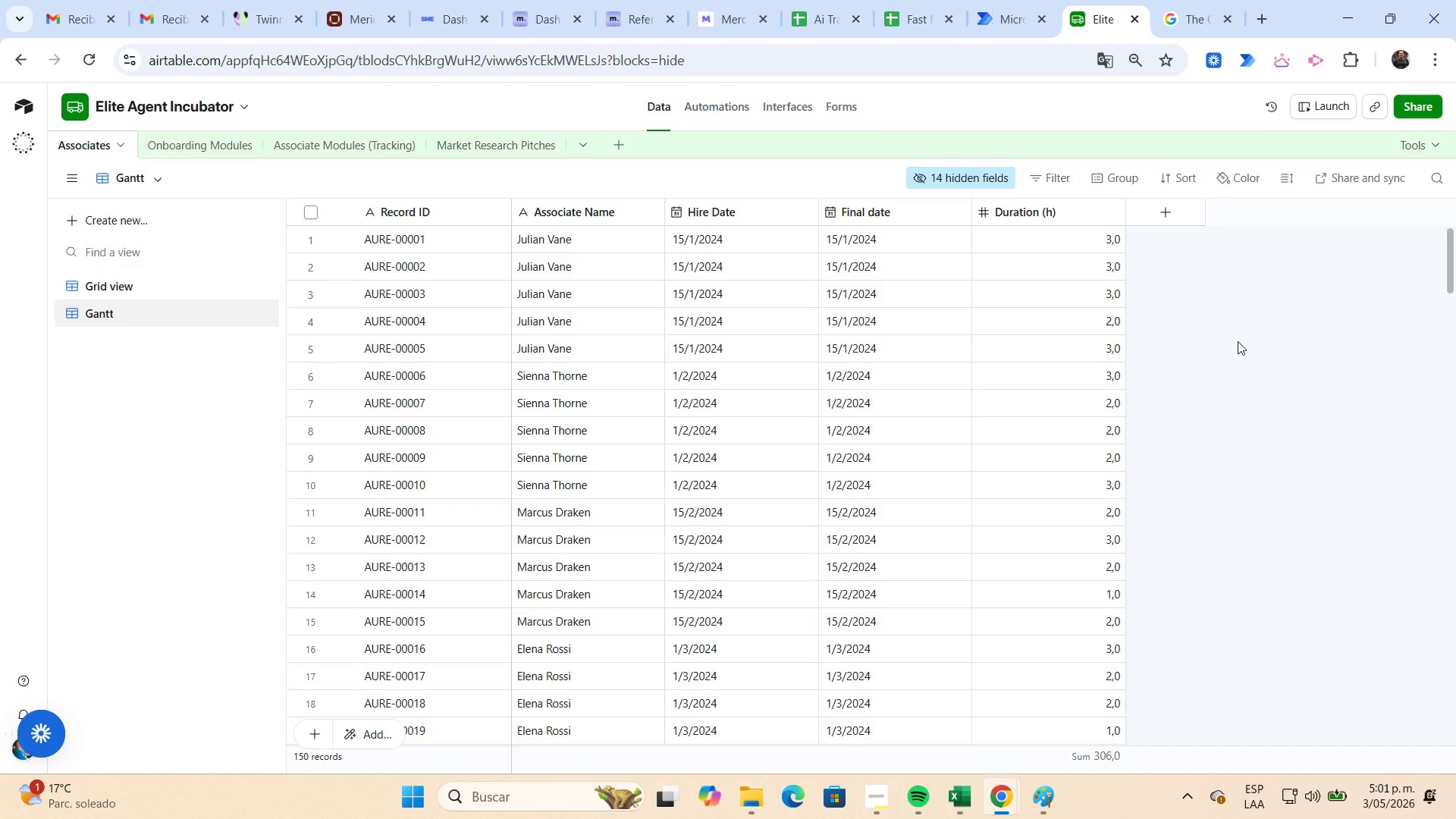 
key(Meta+Shift+S)
 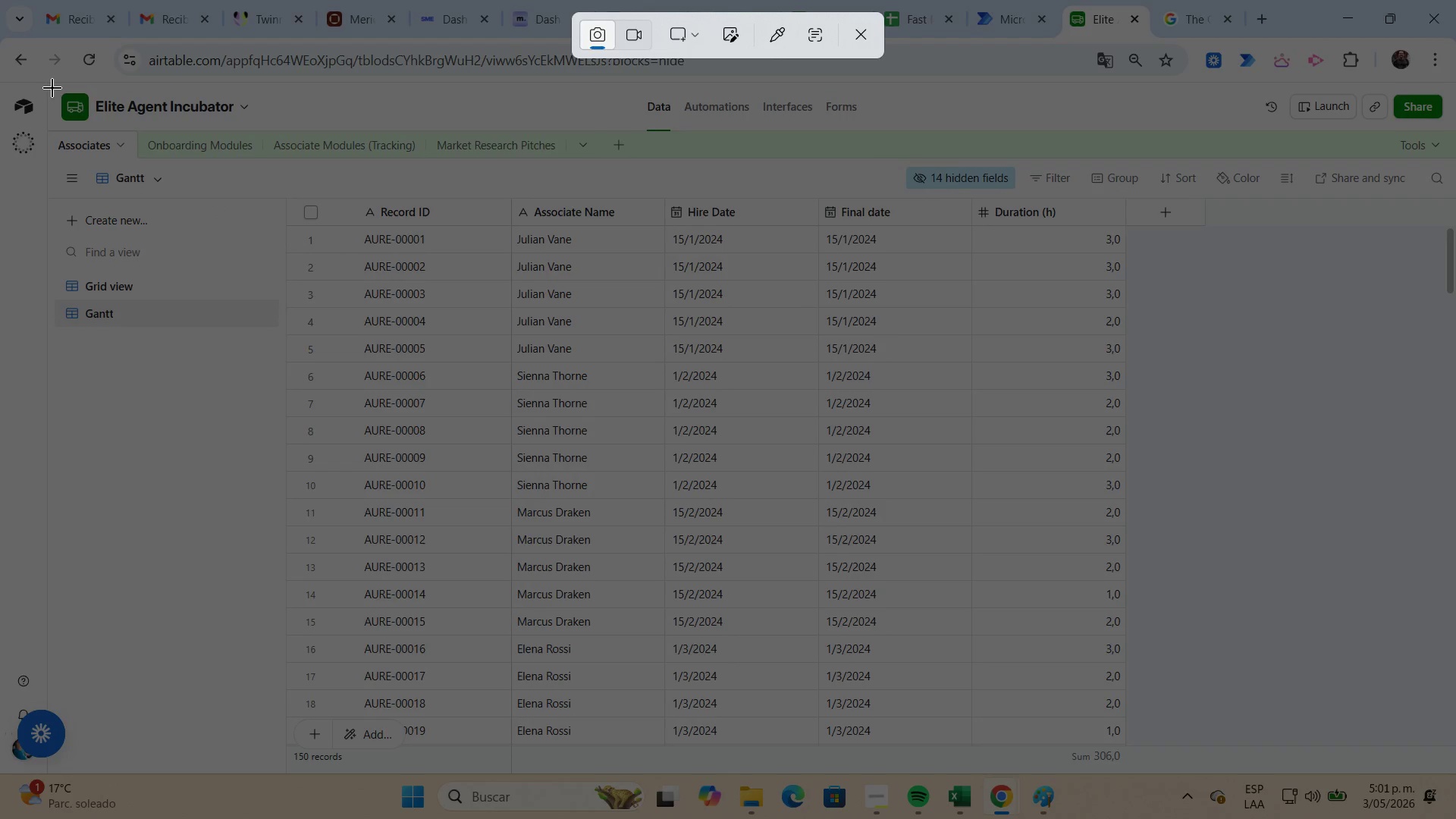 
left_click_drag(start_coordinate=[49, 83], to_coordinate=[1276, 752])
 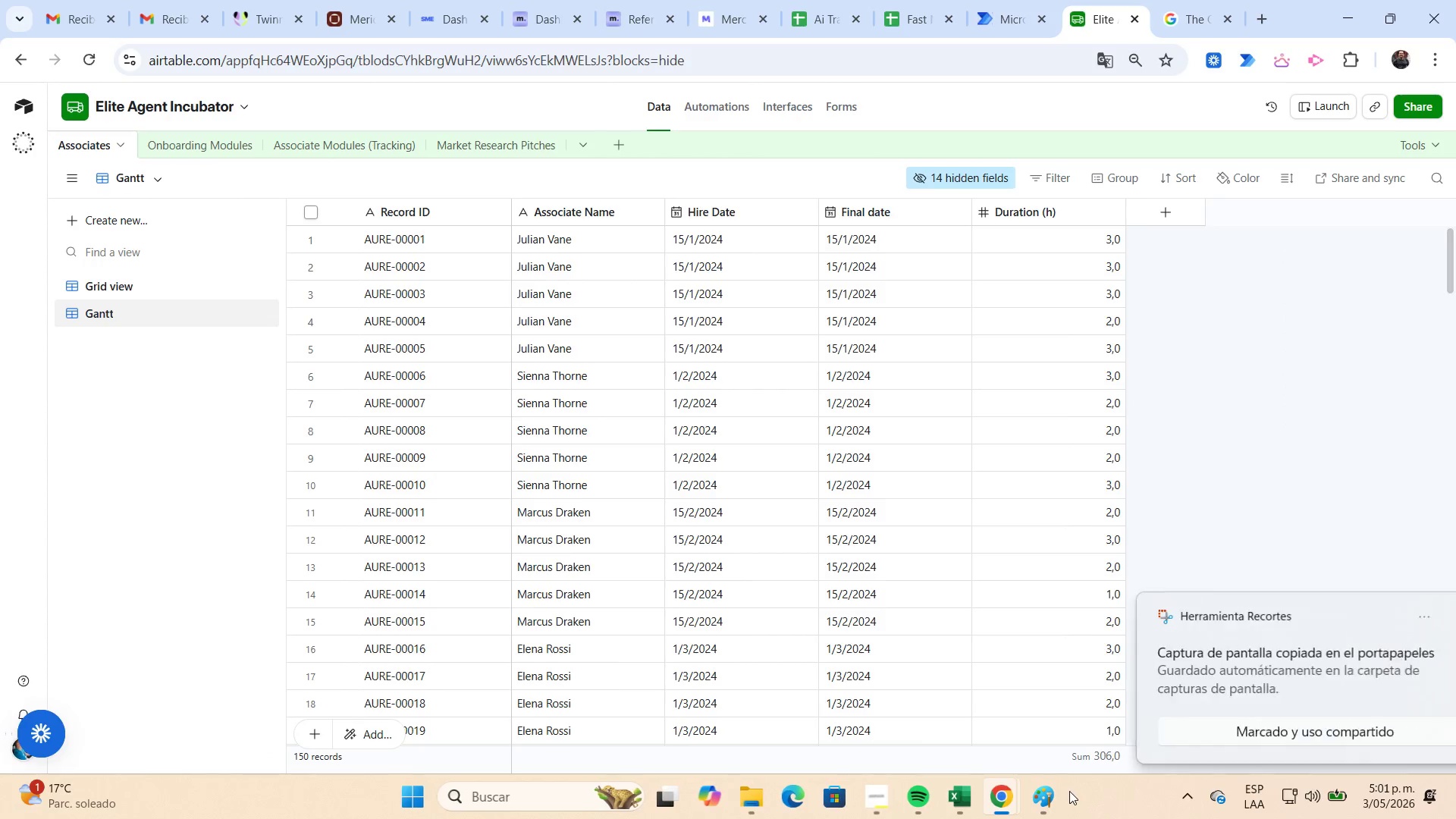 
left_click([1053, 788])
 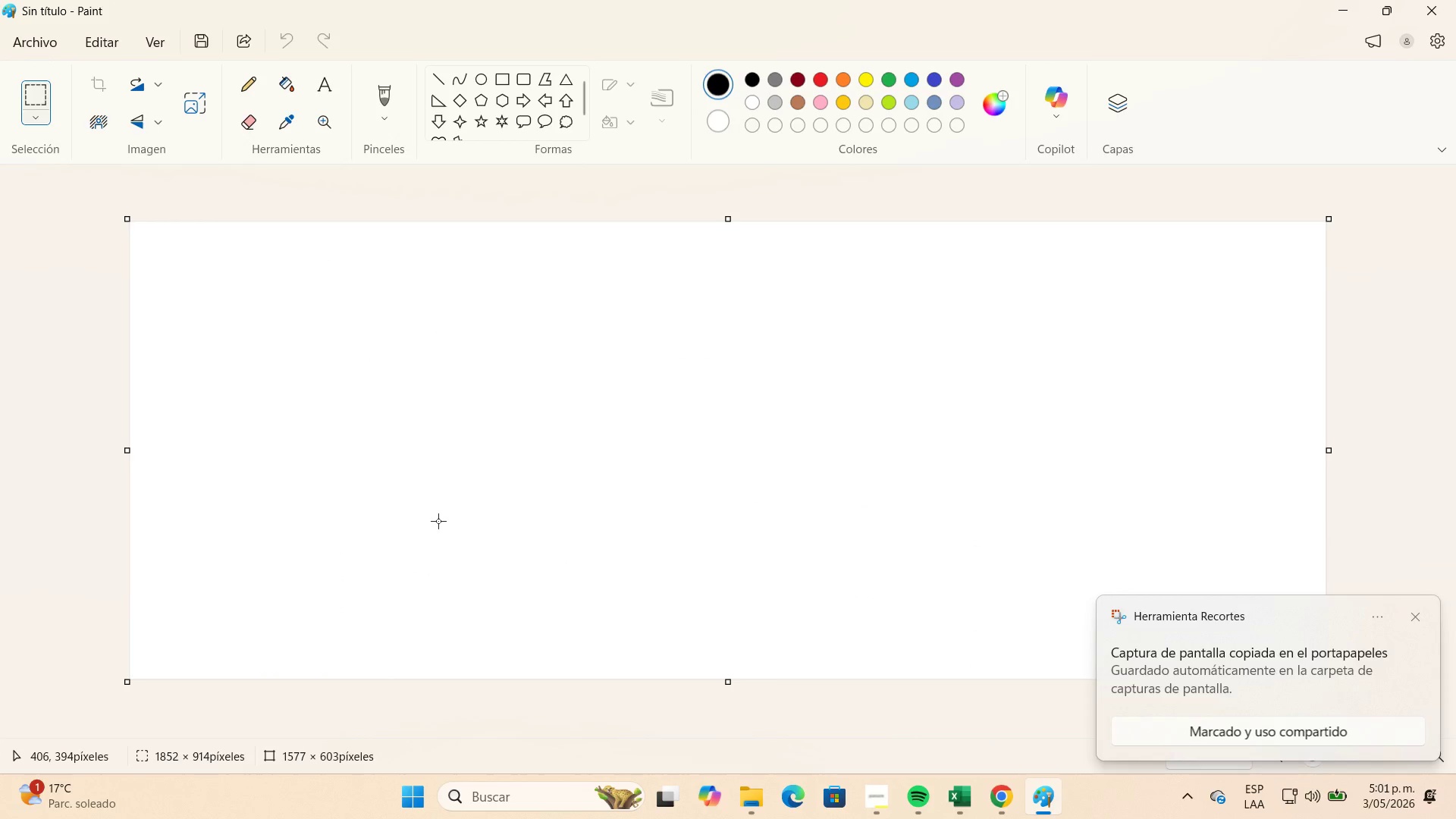 
key(Control+V)
 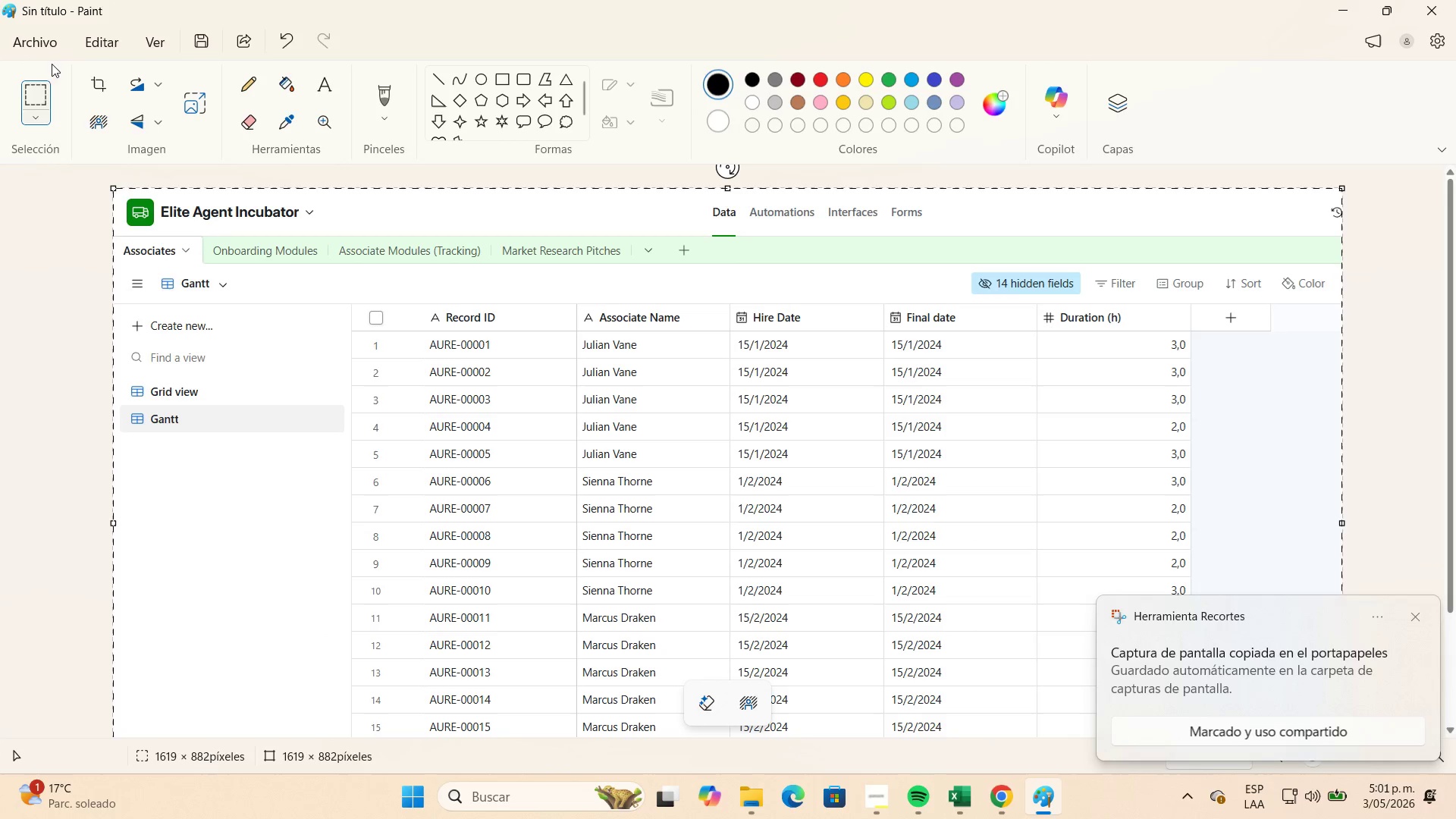 
left_click([47, 54])
 